 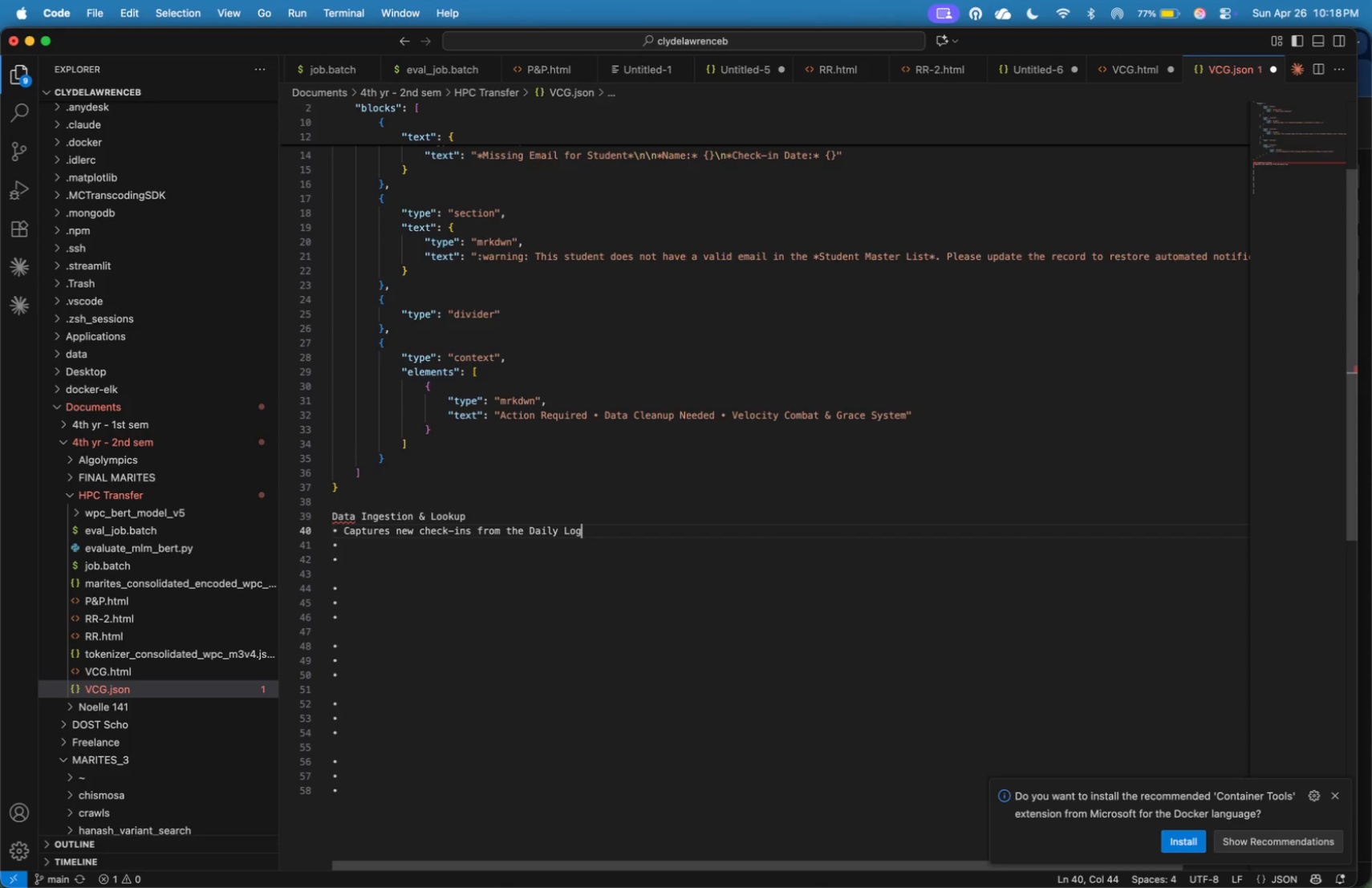 
key(ArrowDown)
 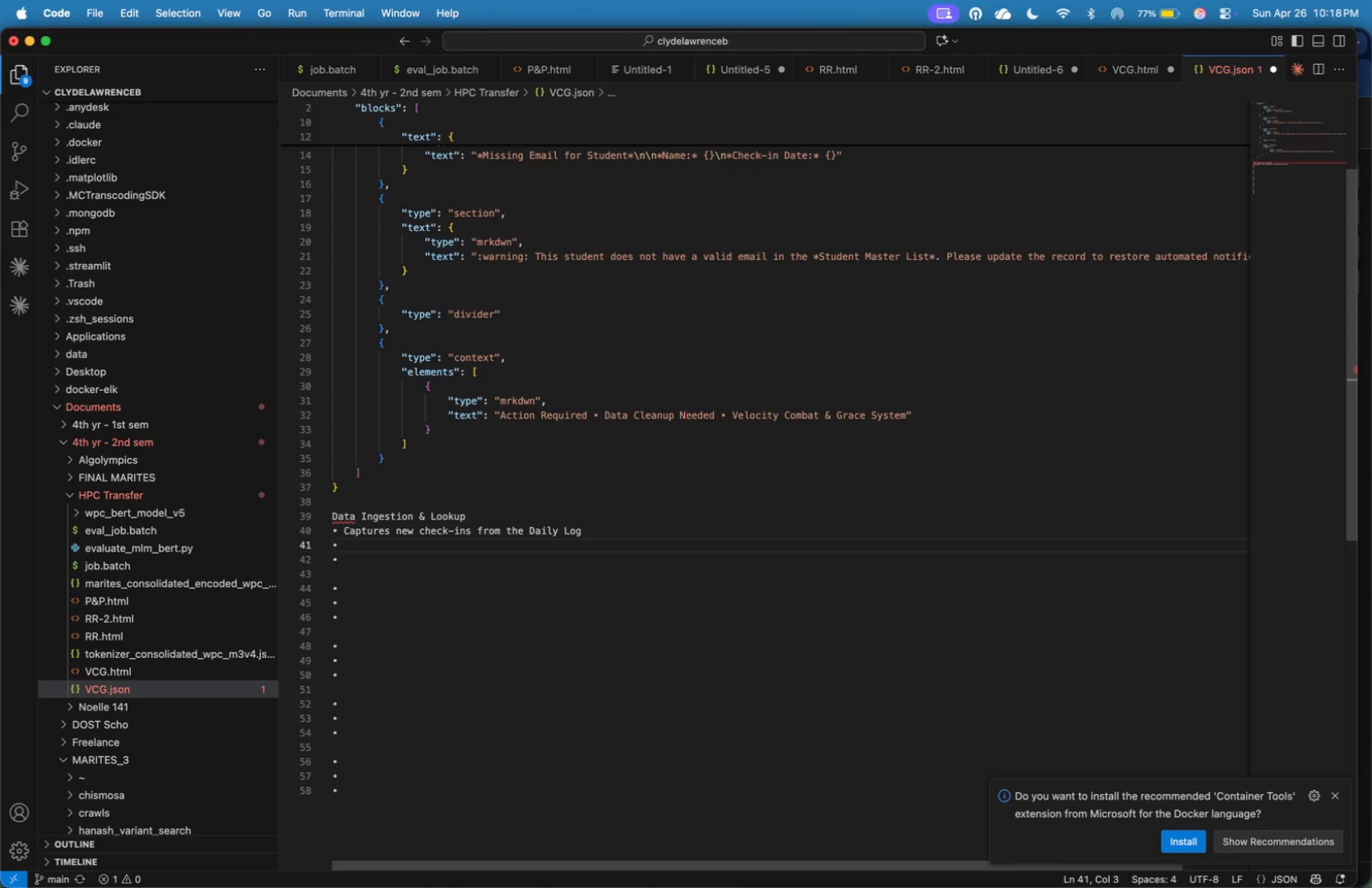 
type(Retrieves matching student record from Master List)
 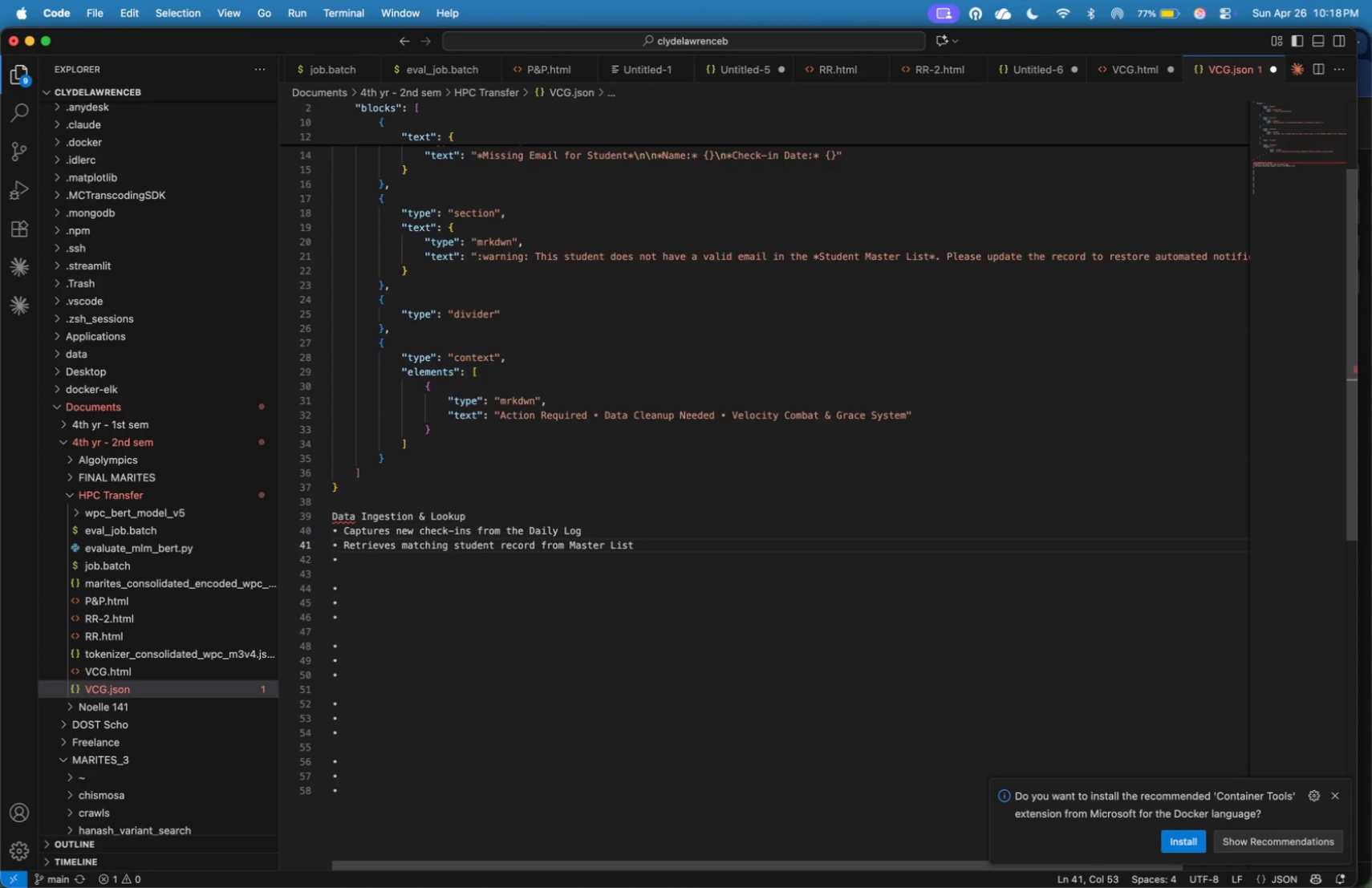 
key(ArrowDown)
 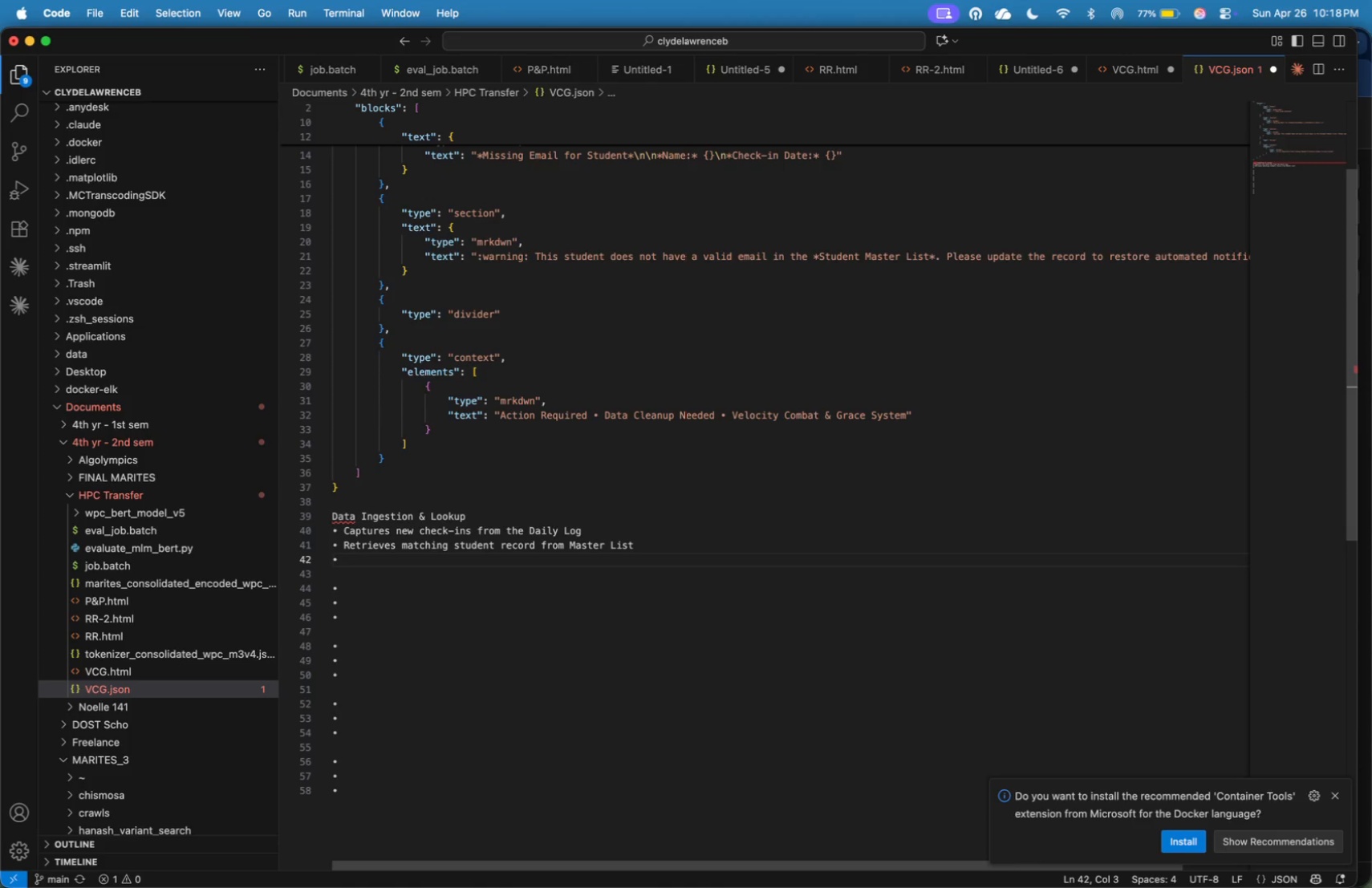 
type(Prepares data for attenc)
key(Backspace)
type(dance processing)
 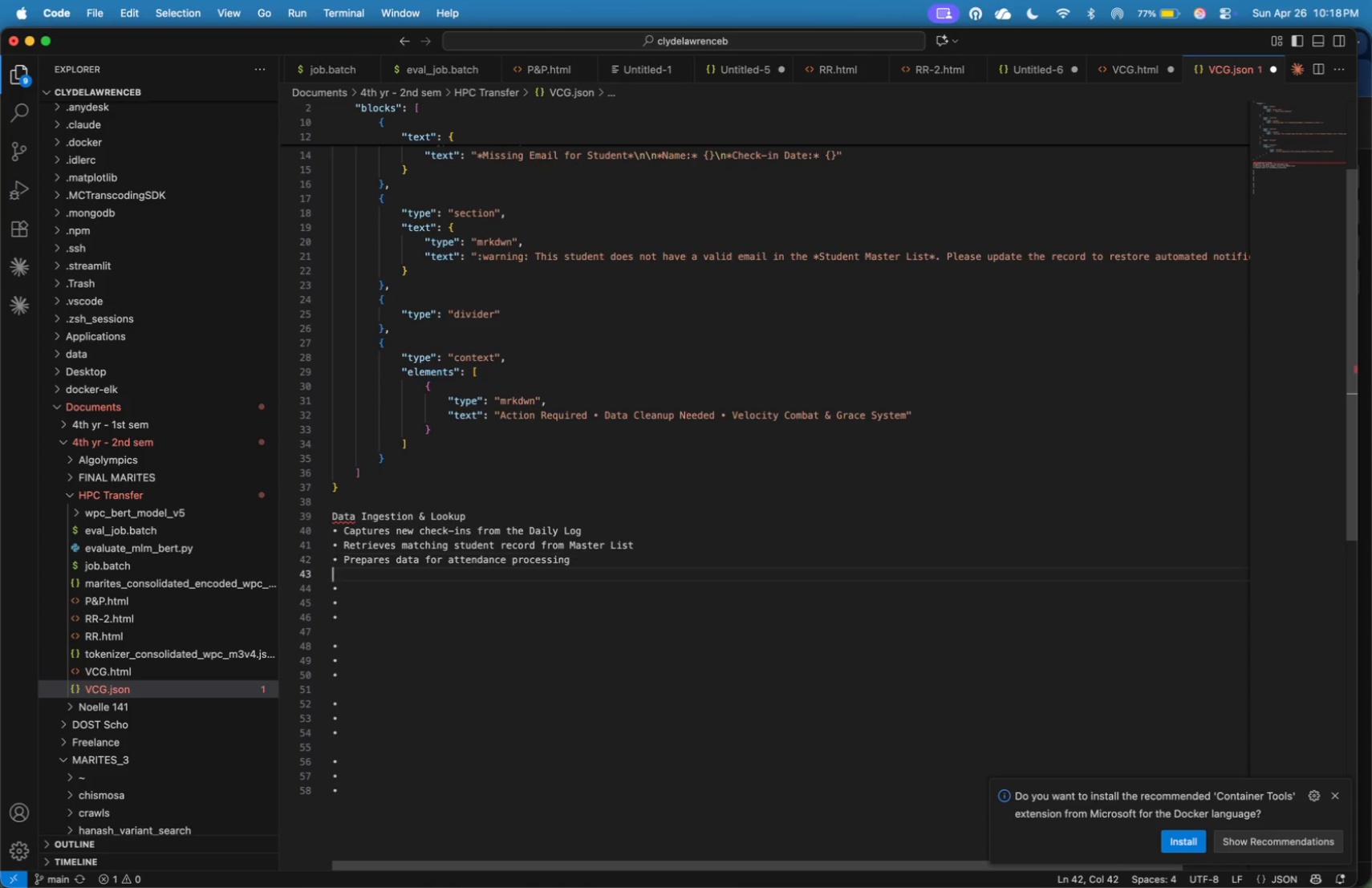 
key(ArrowDown)
 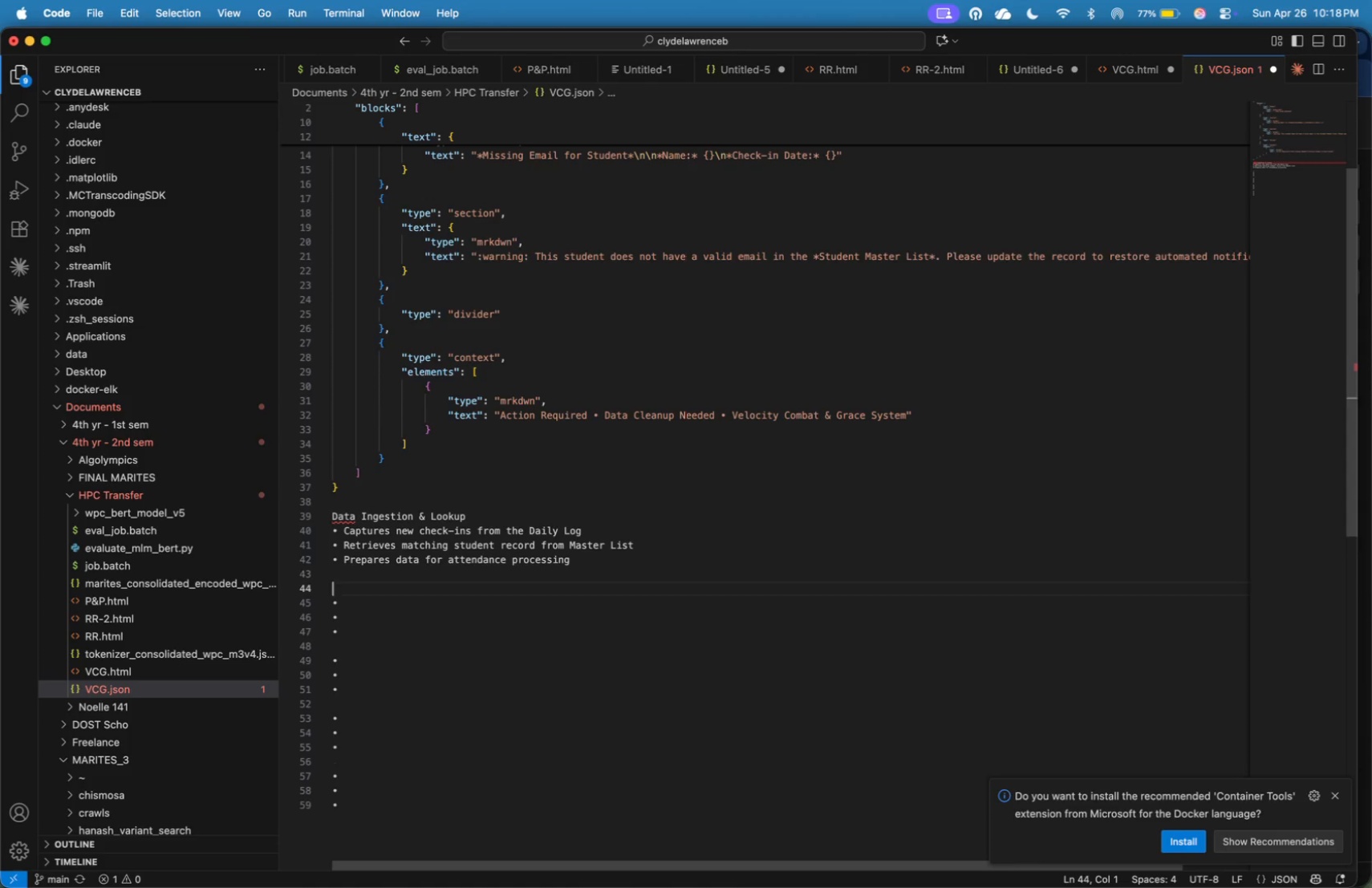 
key(Enter)
 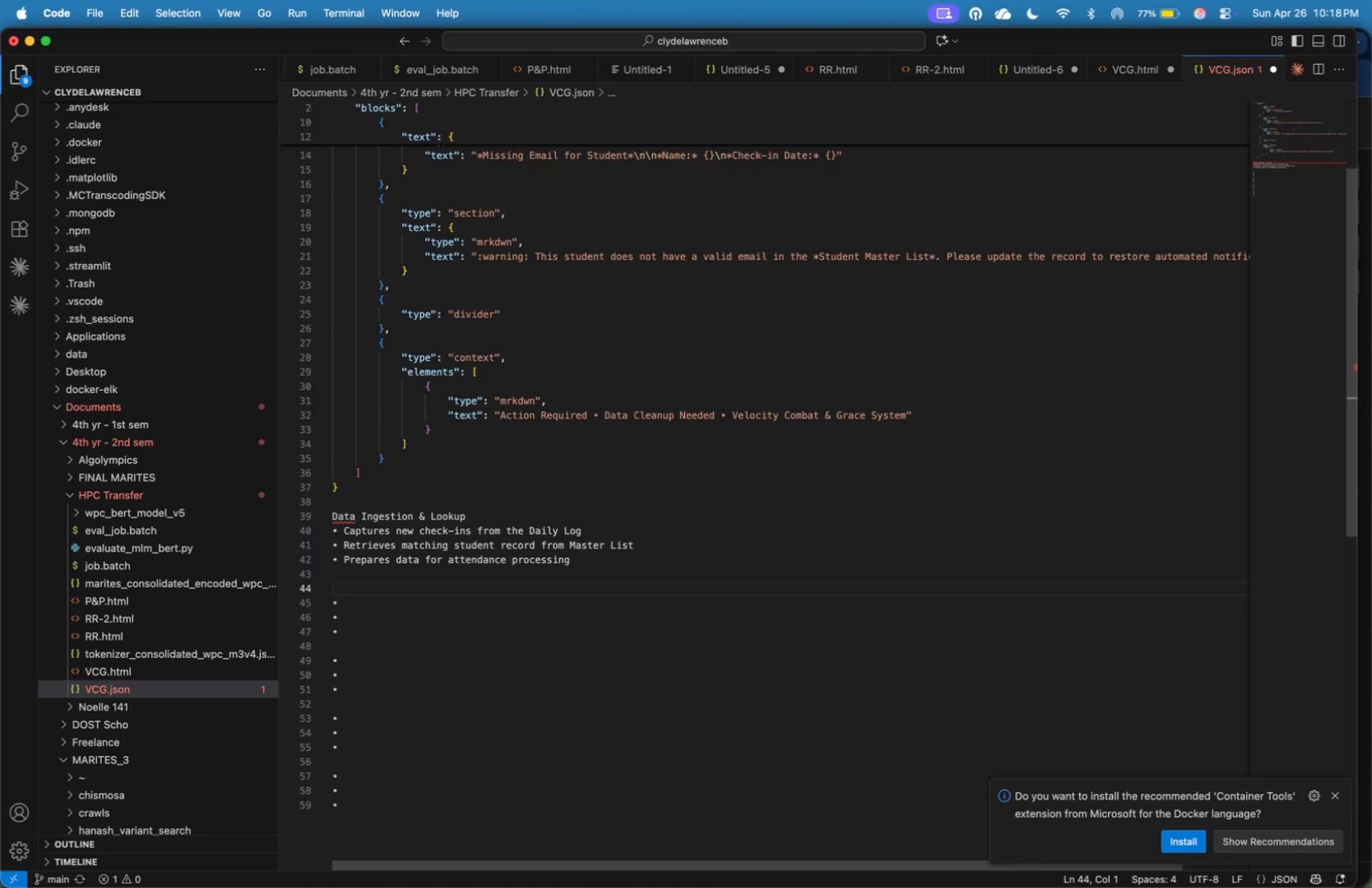 
type(Attendace)
key(Backspace)
key(Backspace)
type(nce Update Log)
 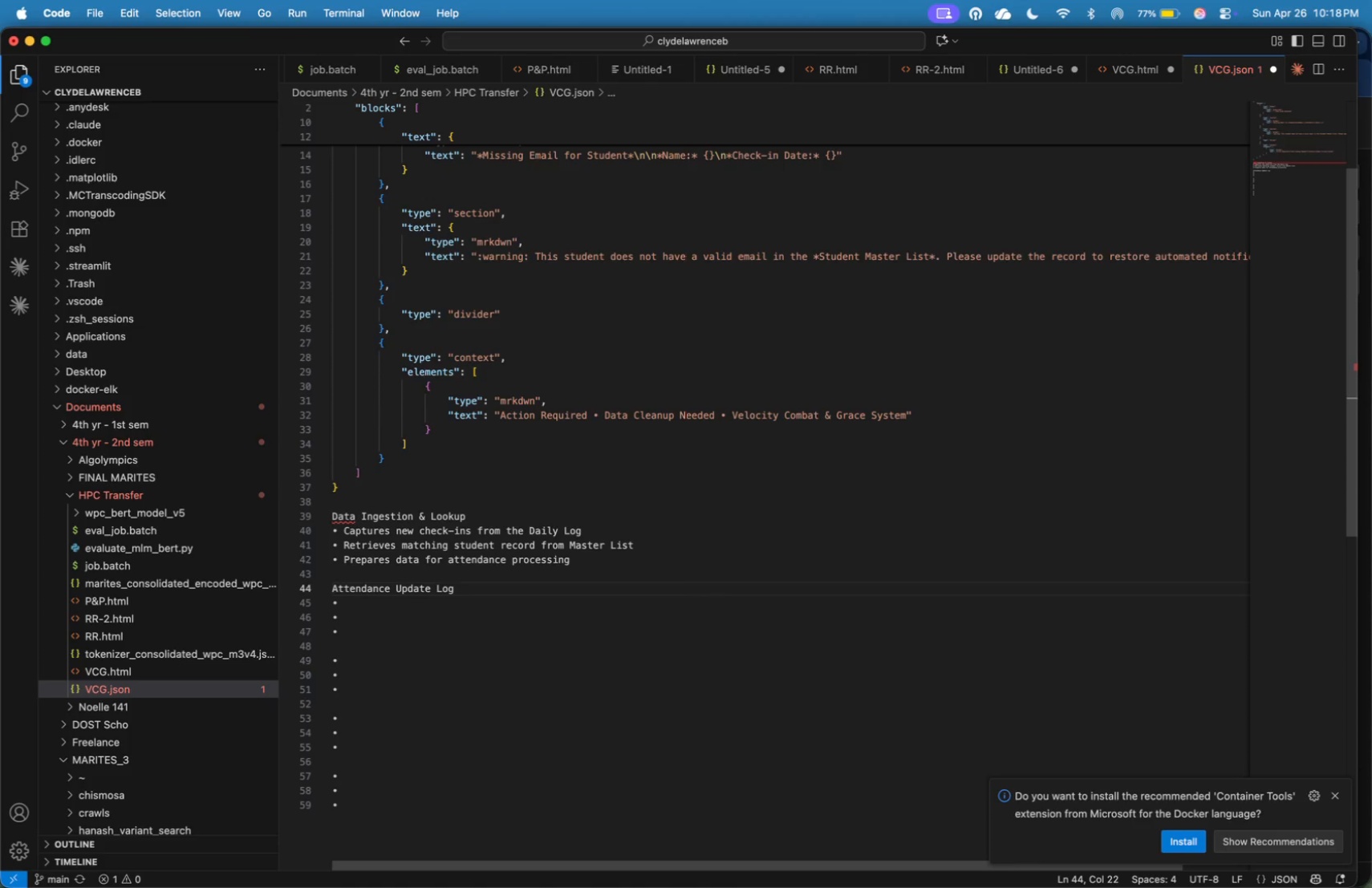 
key(ArrowDown)
 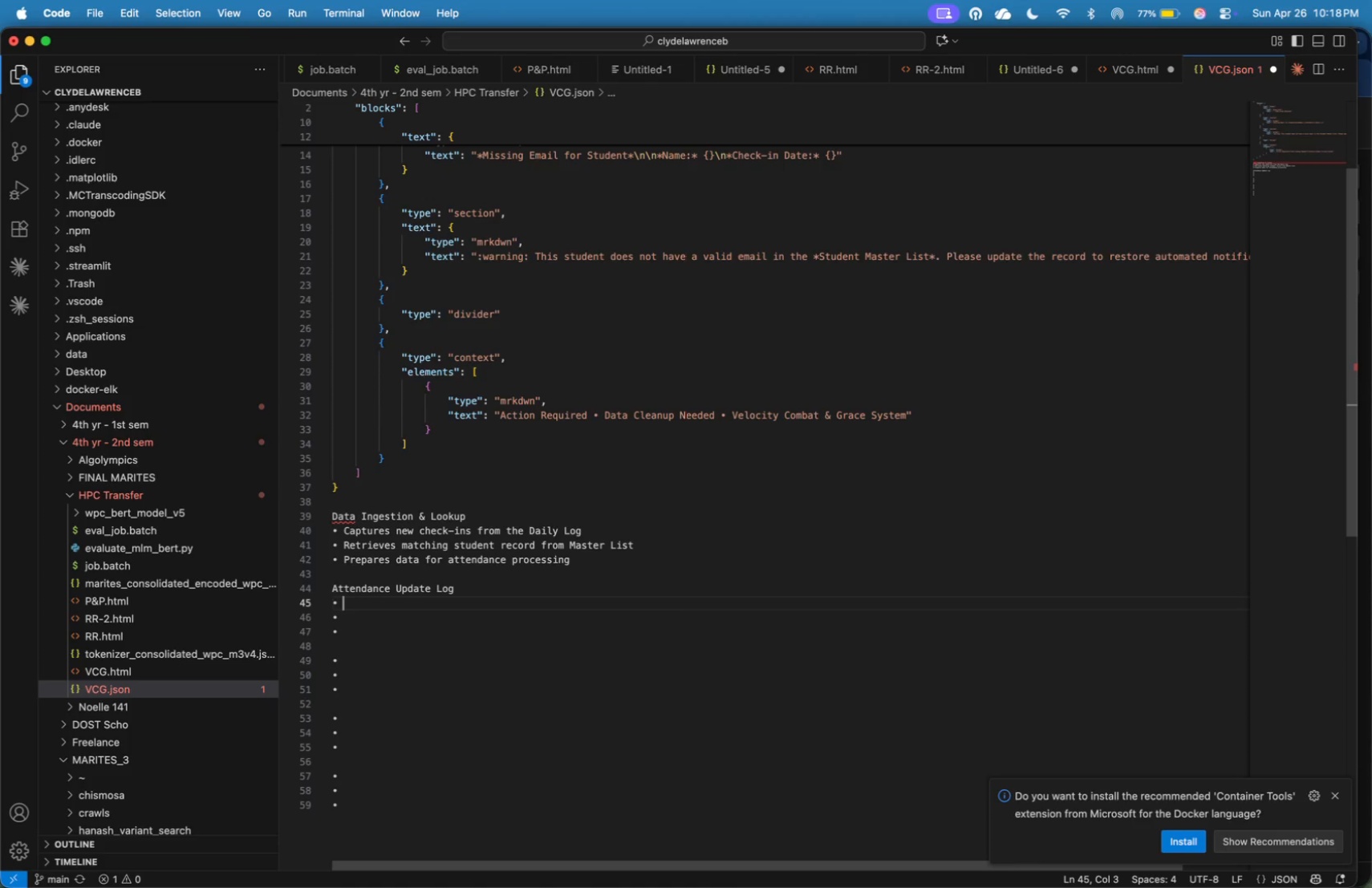 
key(ArrowLeft)
 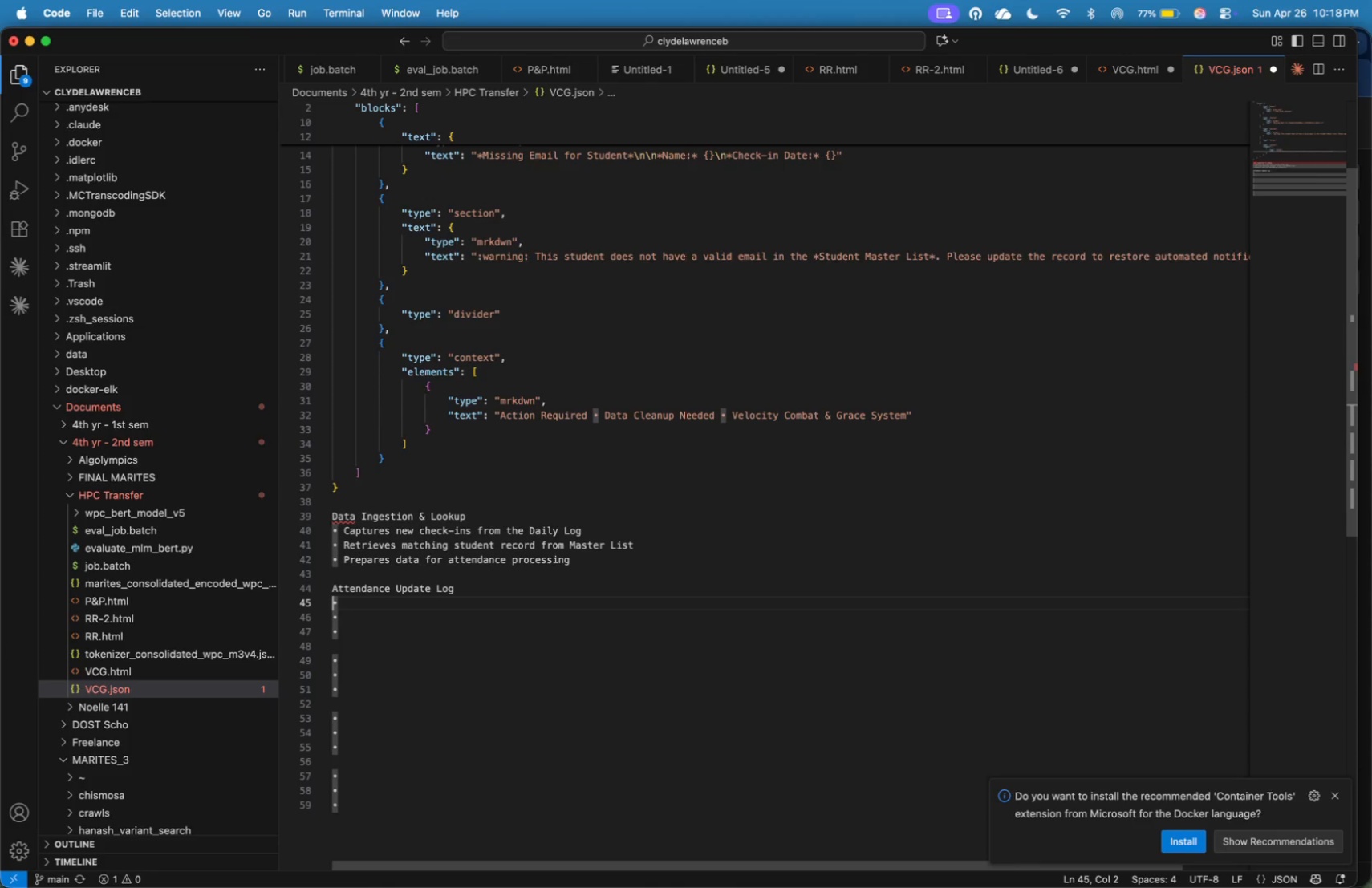 
key(ArrowLeft)
 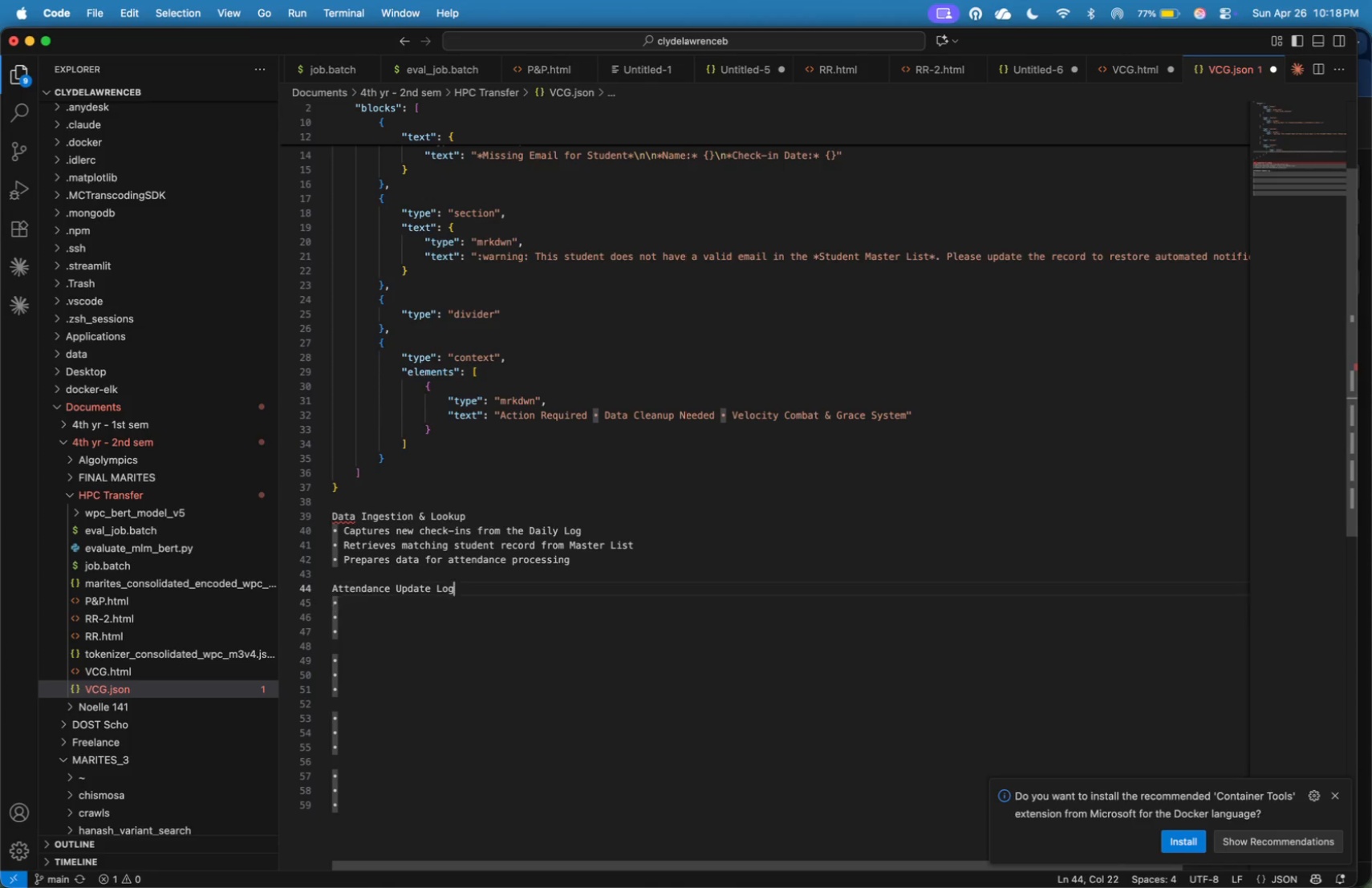 
key(ArrowLeft)
 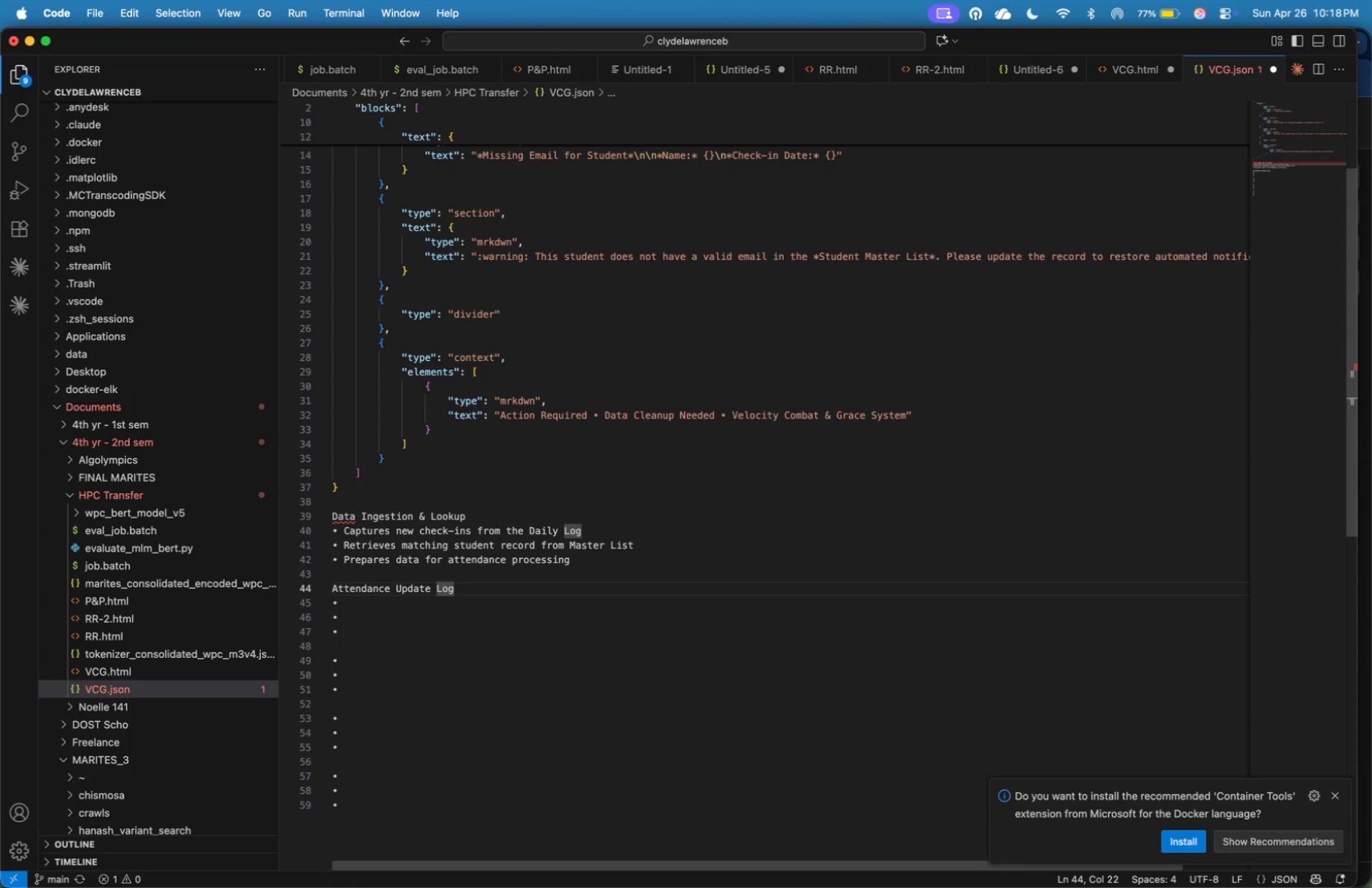 
type(ic)
 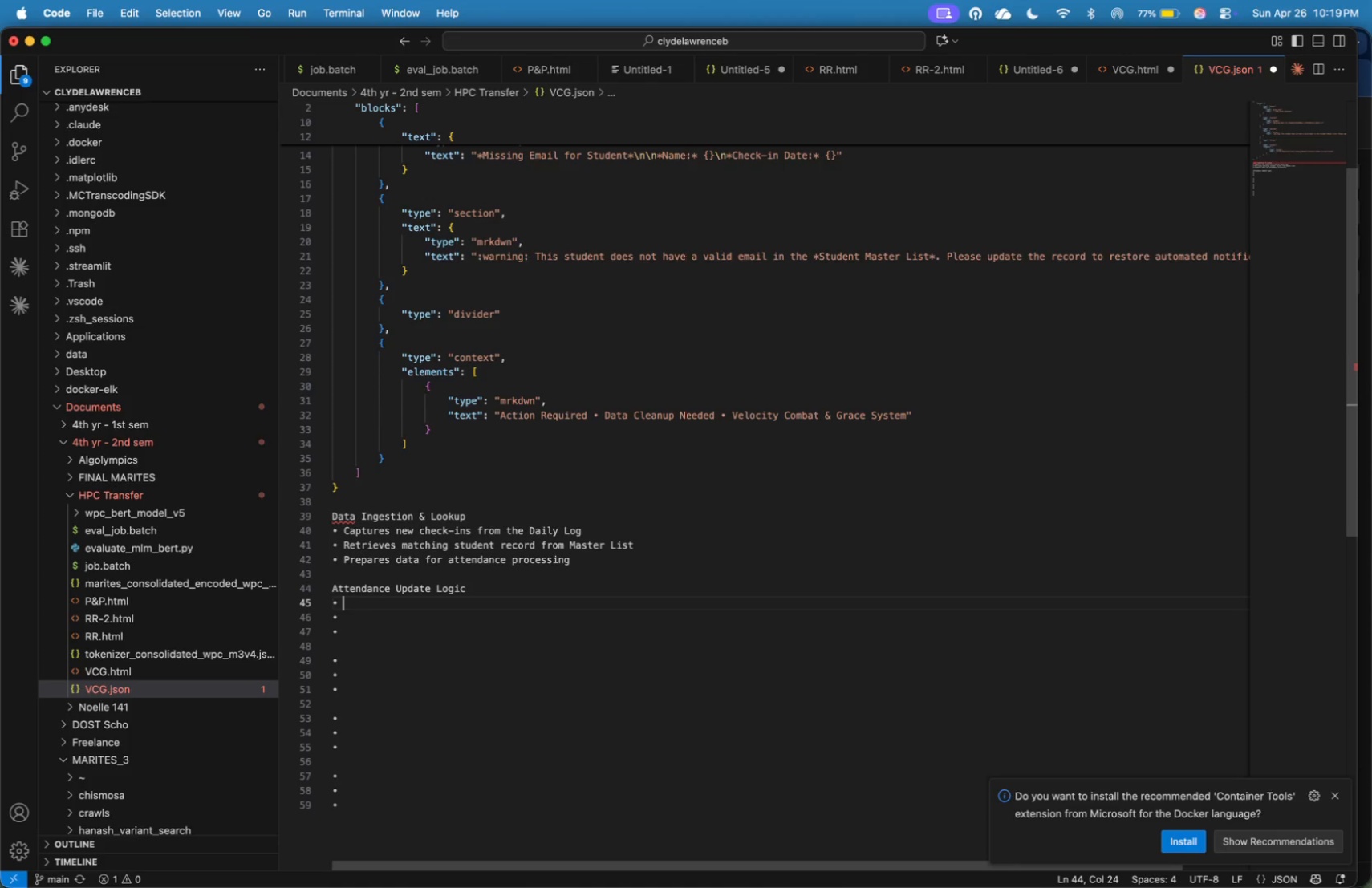 
key(ArrowDown)
 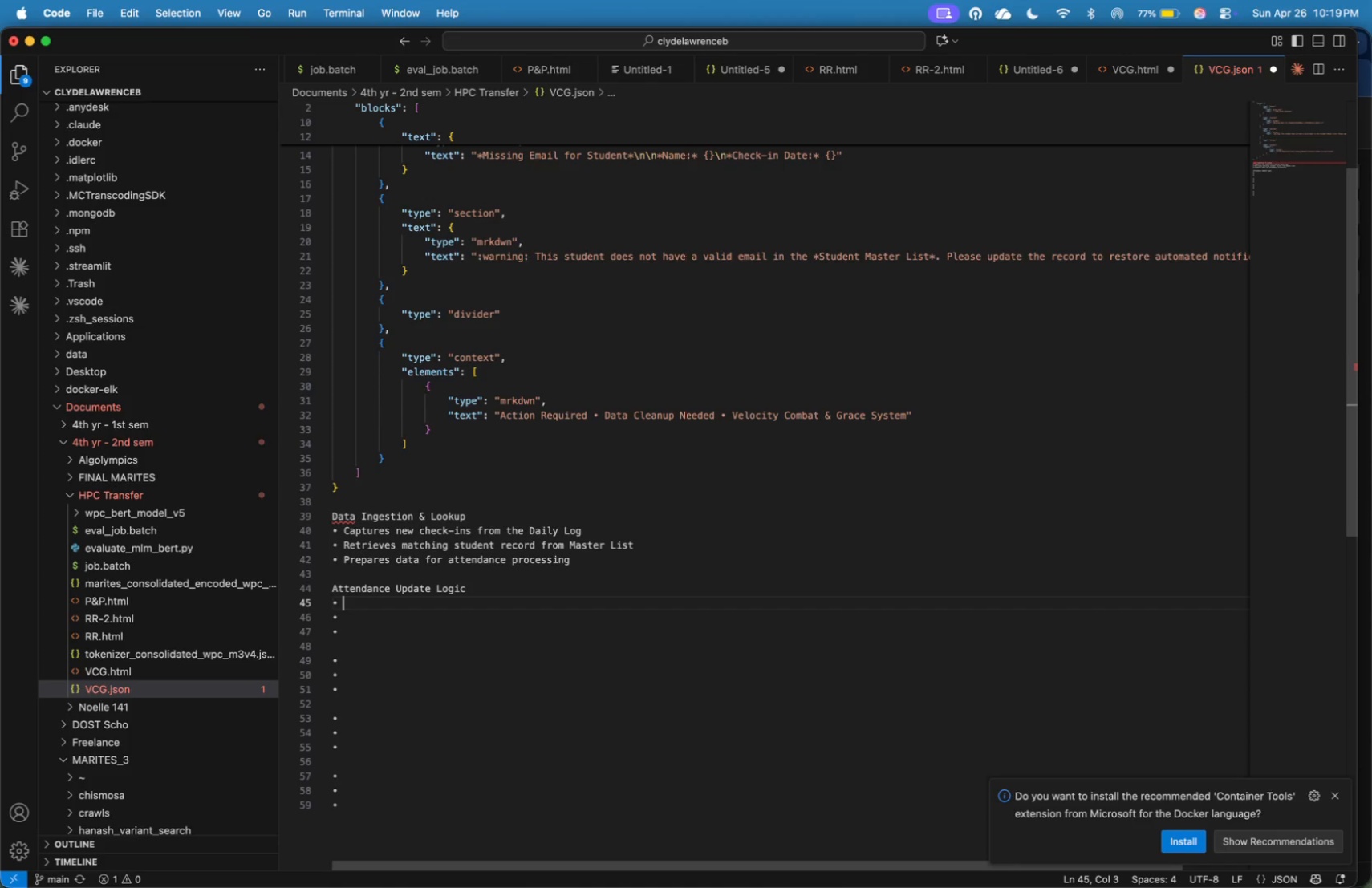 
type(Increments total classes attended)
 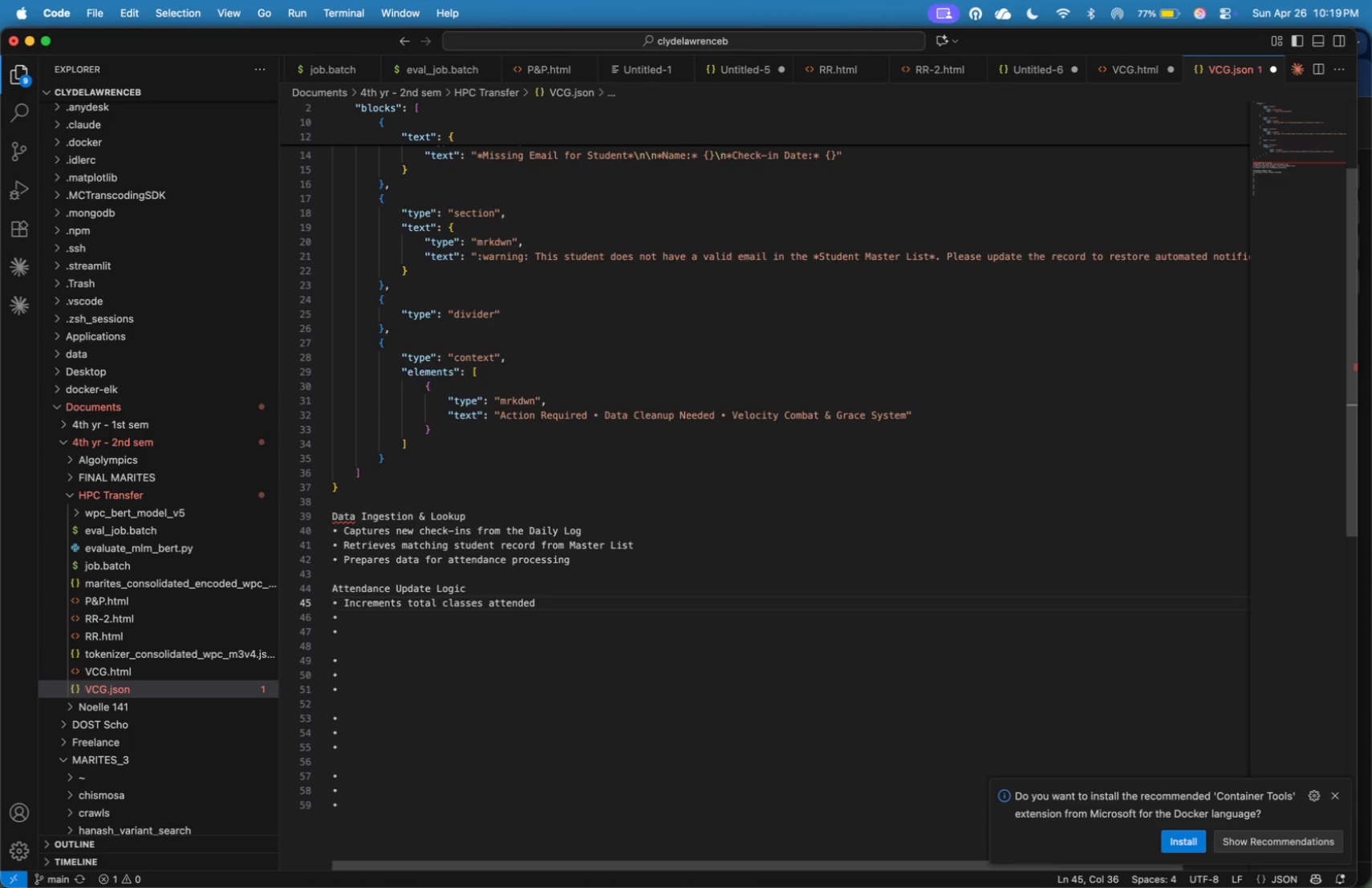 
key(ArrowDown)
 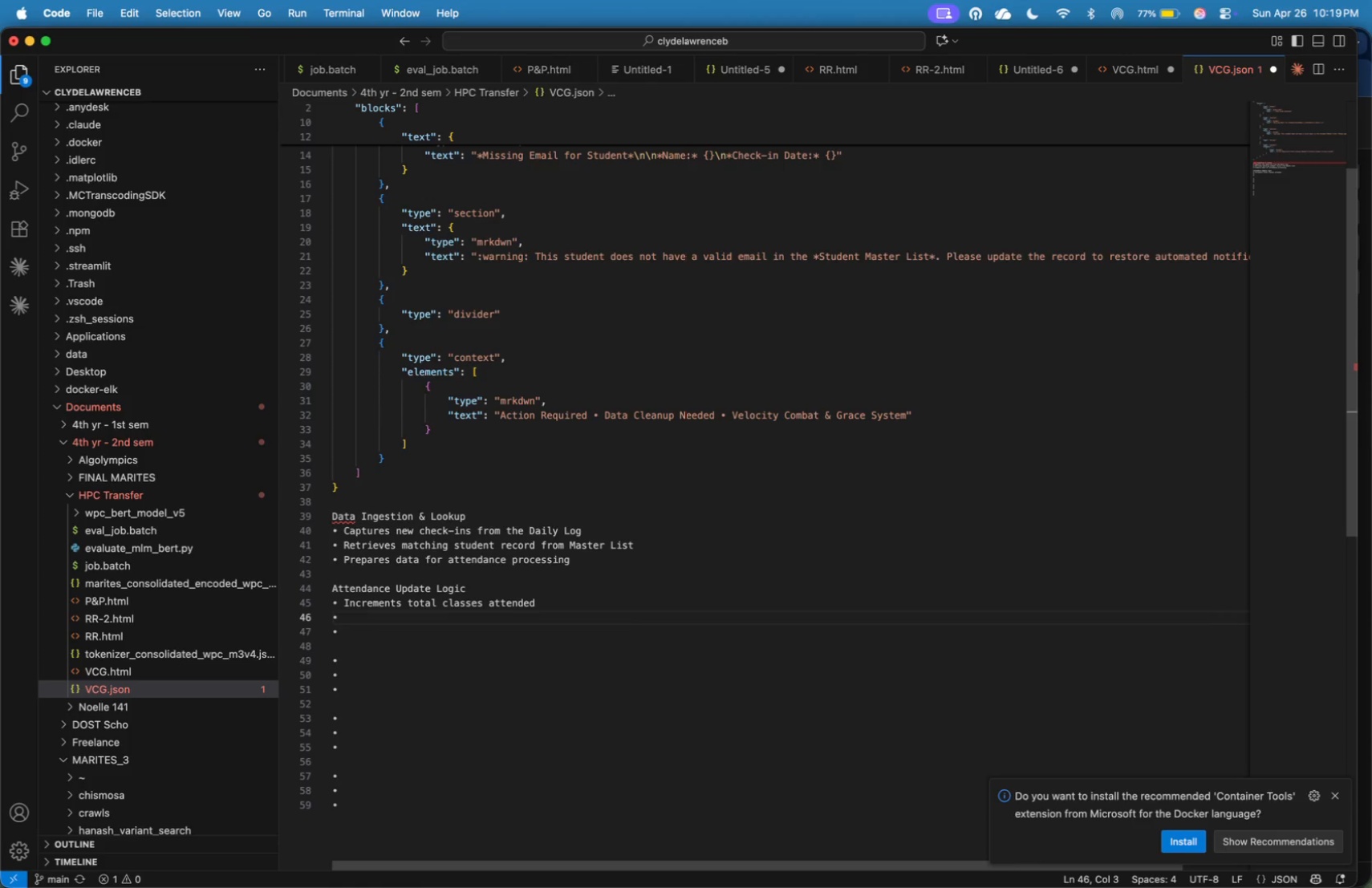 
type(Updates Master List with new value)
 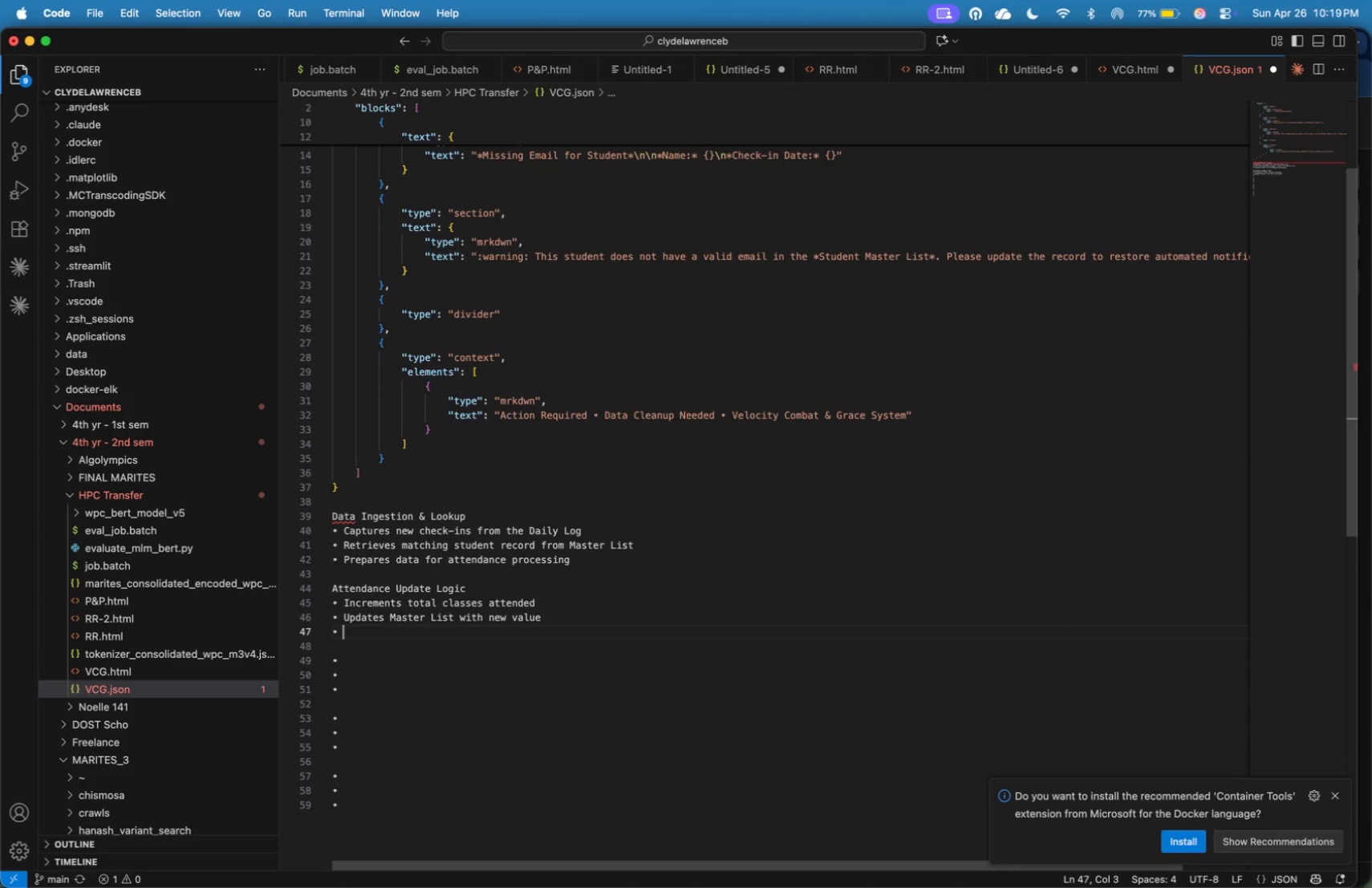 
 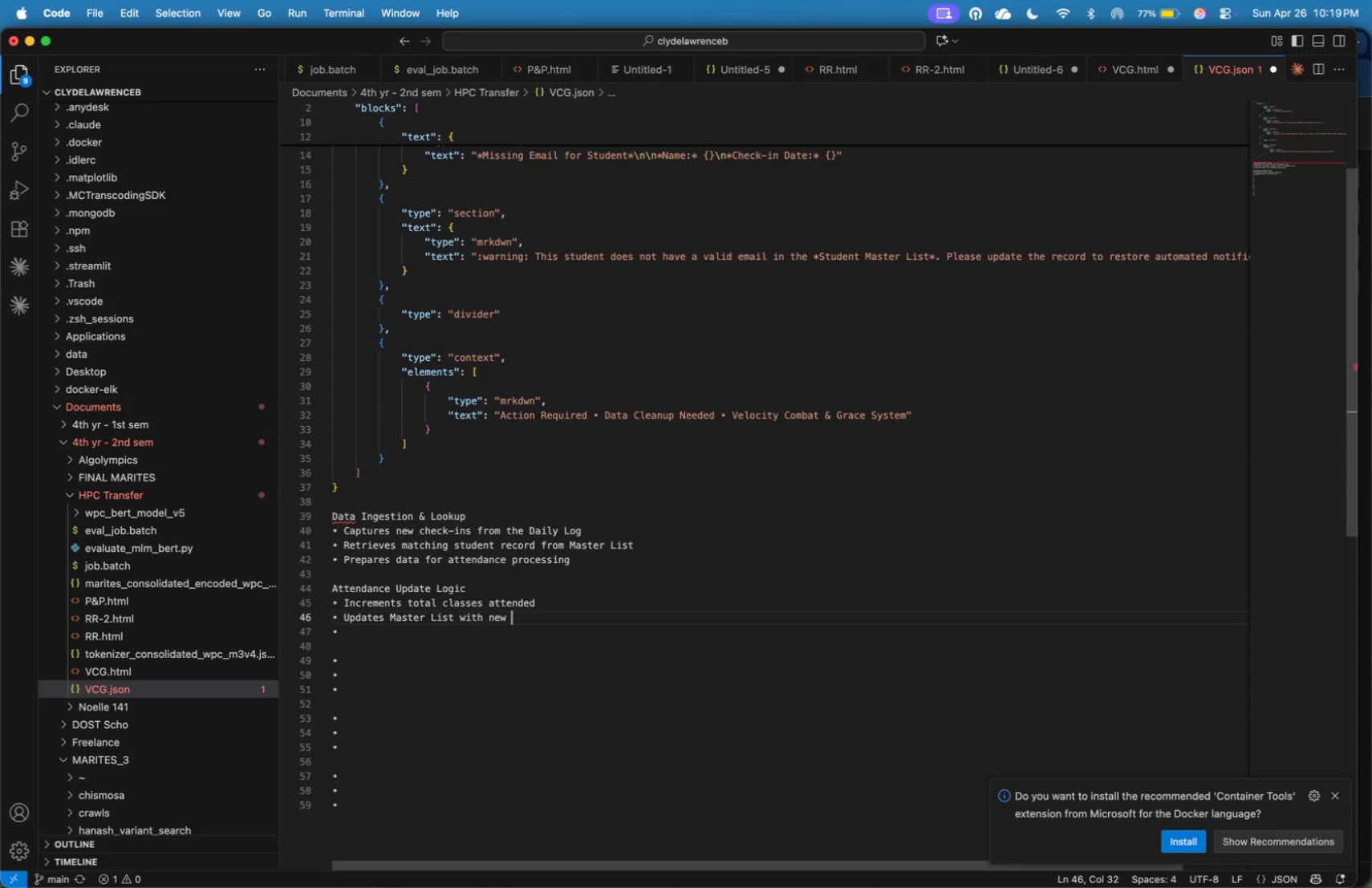 
key(ArrowDown)
 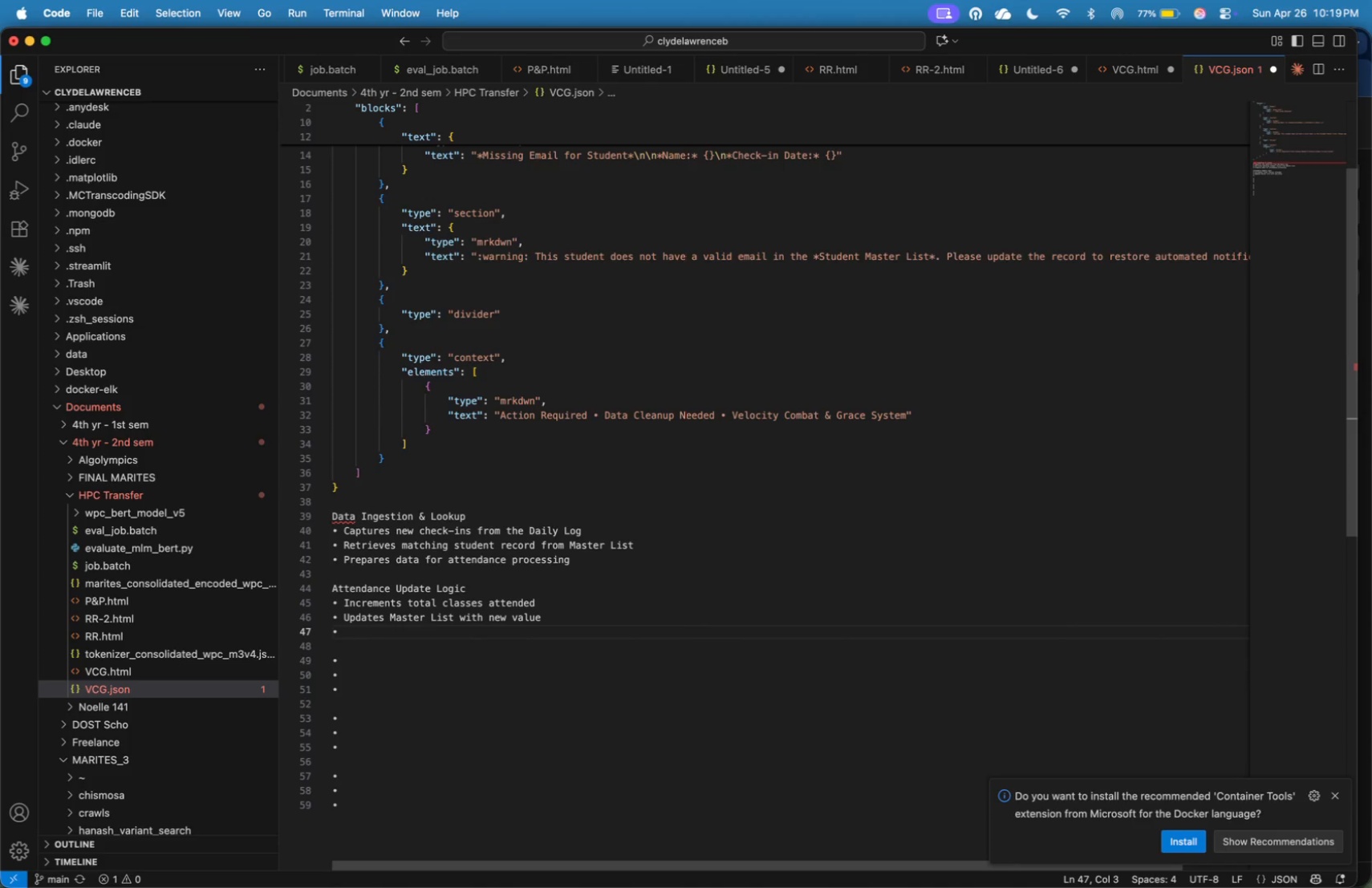 
type(Ems)
key(Backspace)
key(Backspace)
type(nsures new )
key(Backspace)
key(Backspace)
key(Backspace)
key(Backspace)
type(data integrity)
 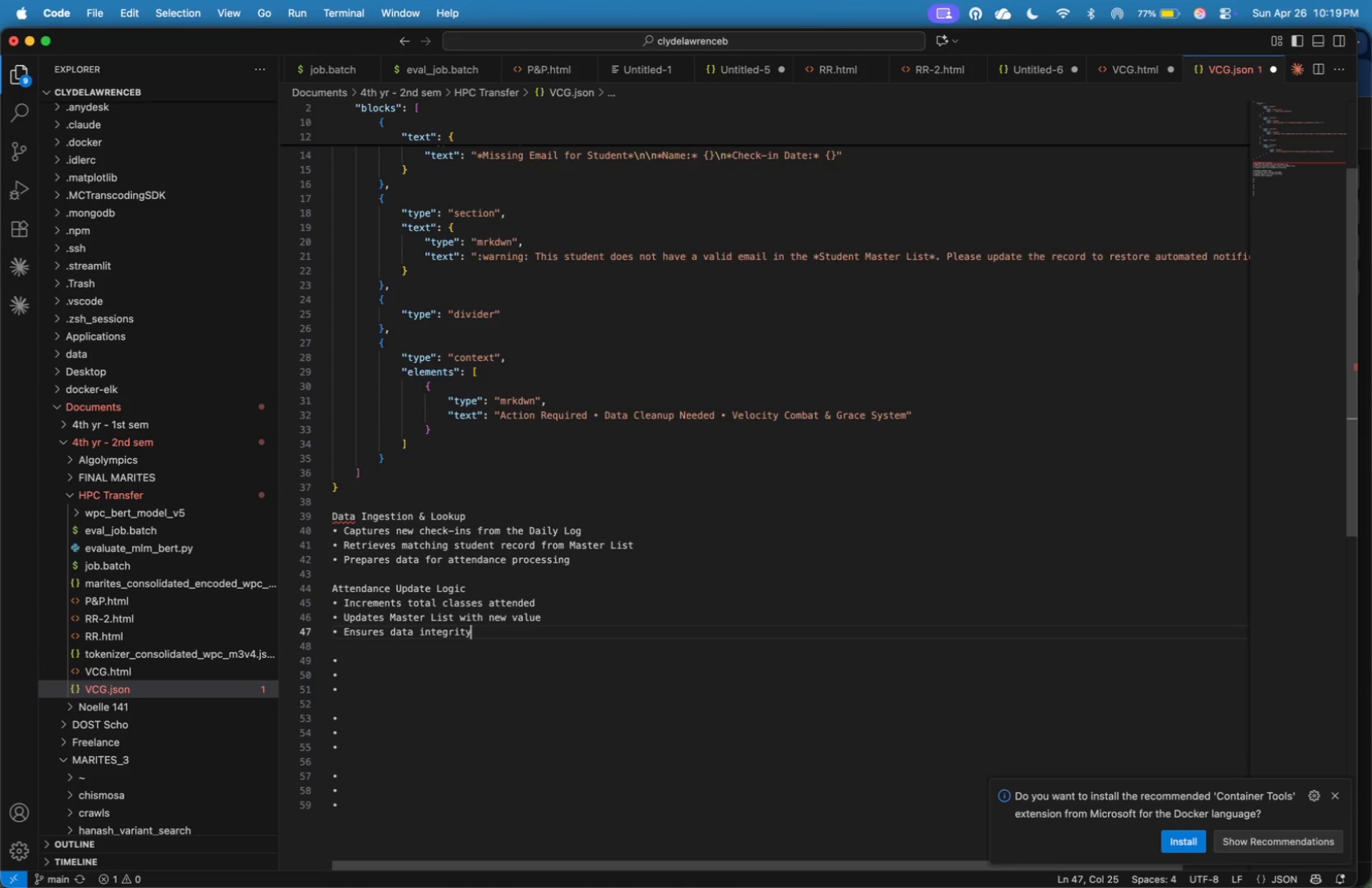 
wait(11.17)
 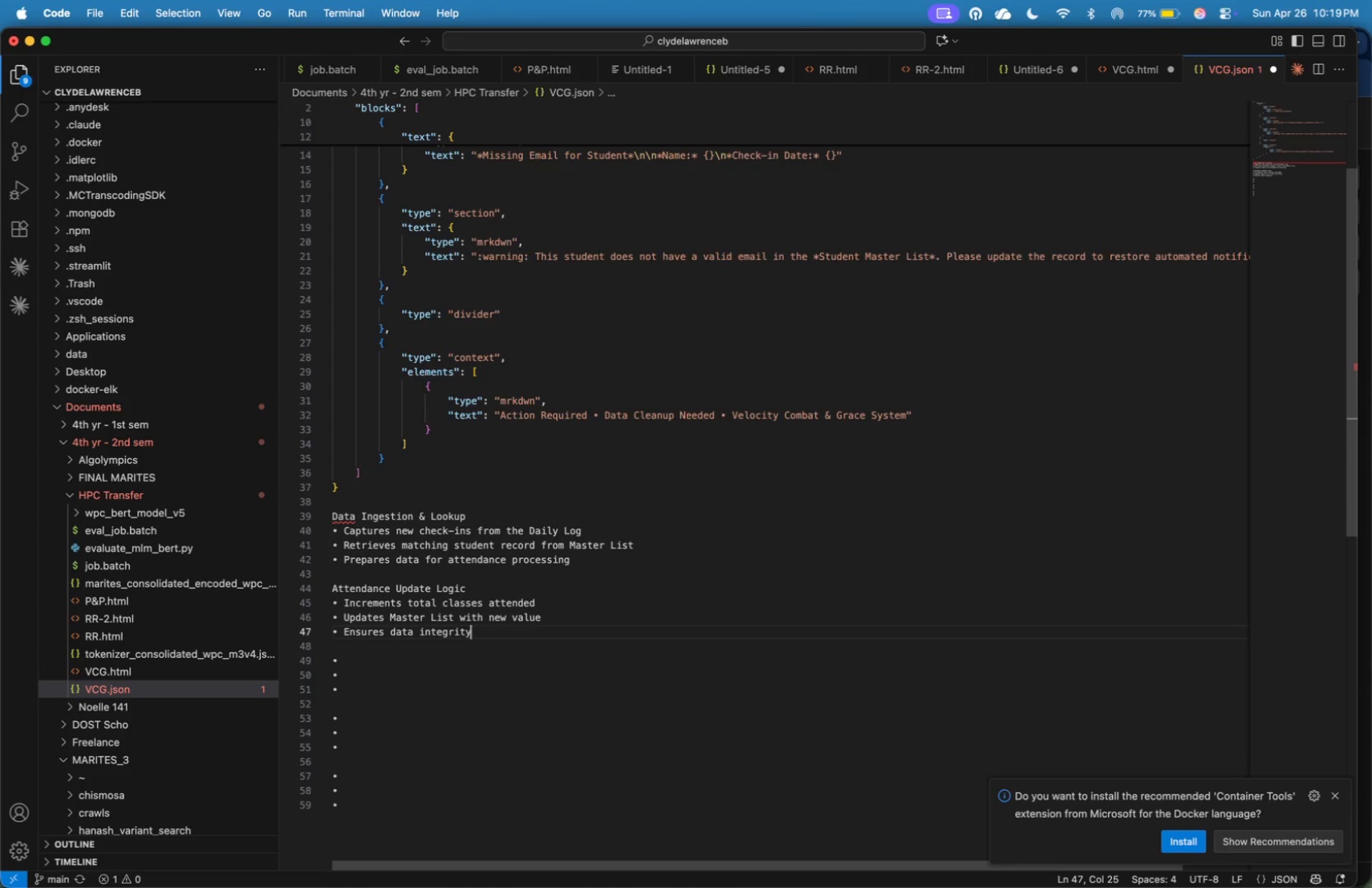 
type( before evaluation)
 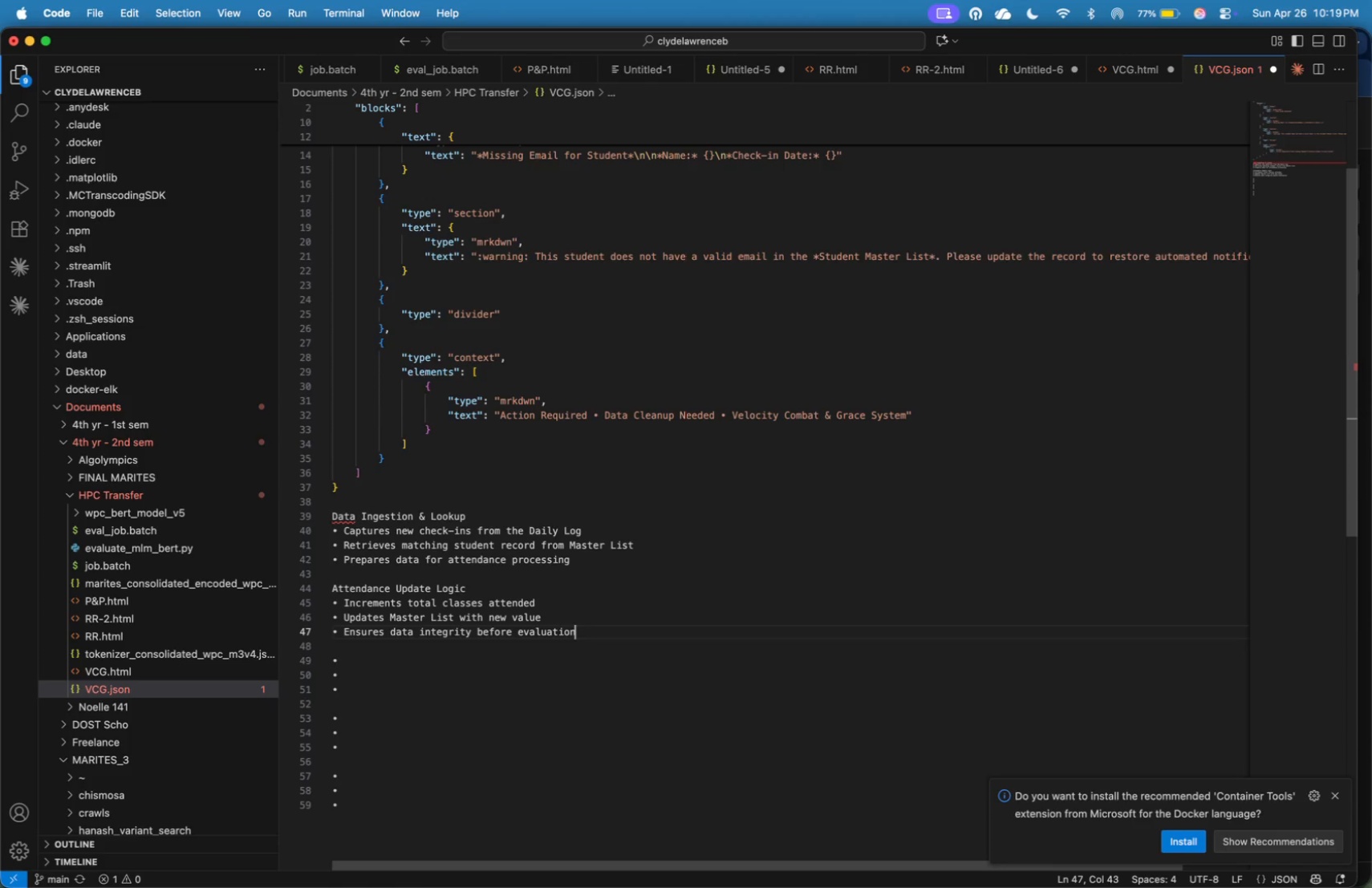 
key(ArrowDown)
 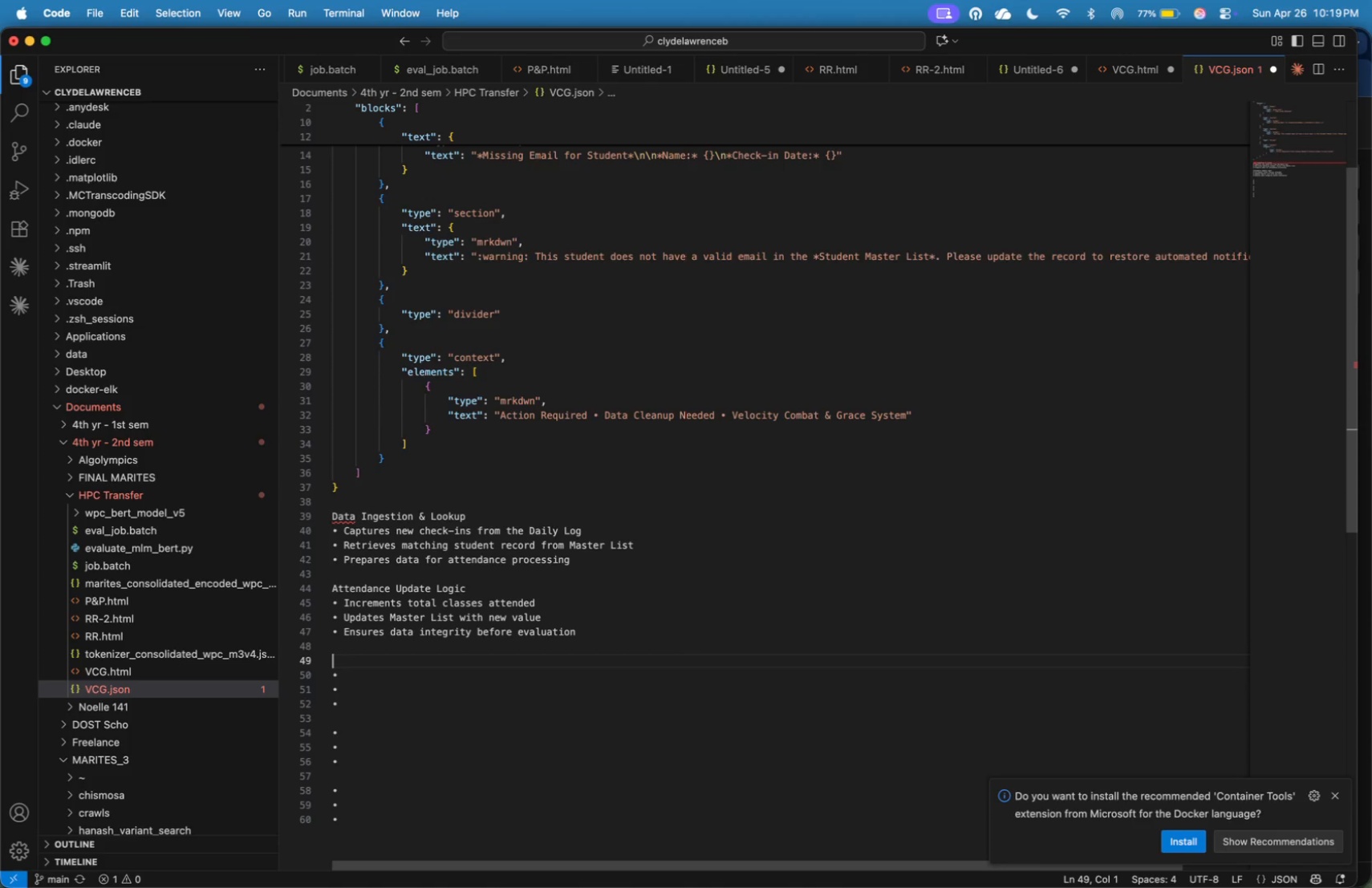 
key(Enter)
 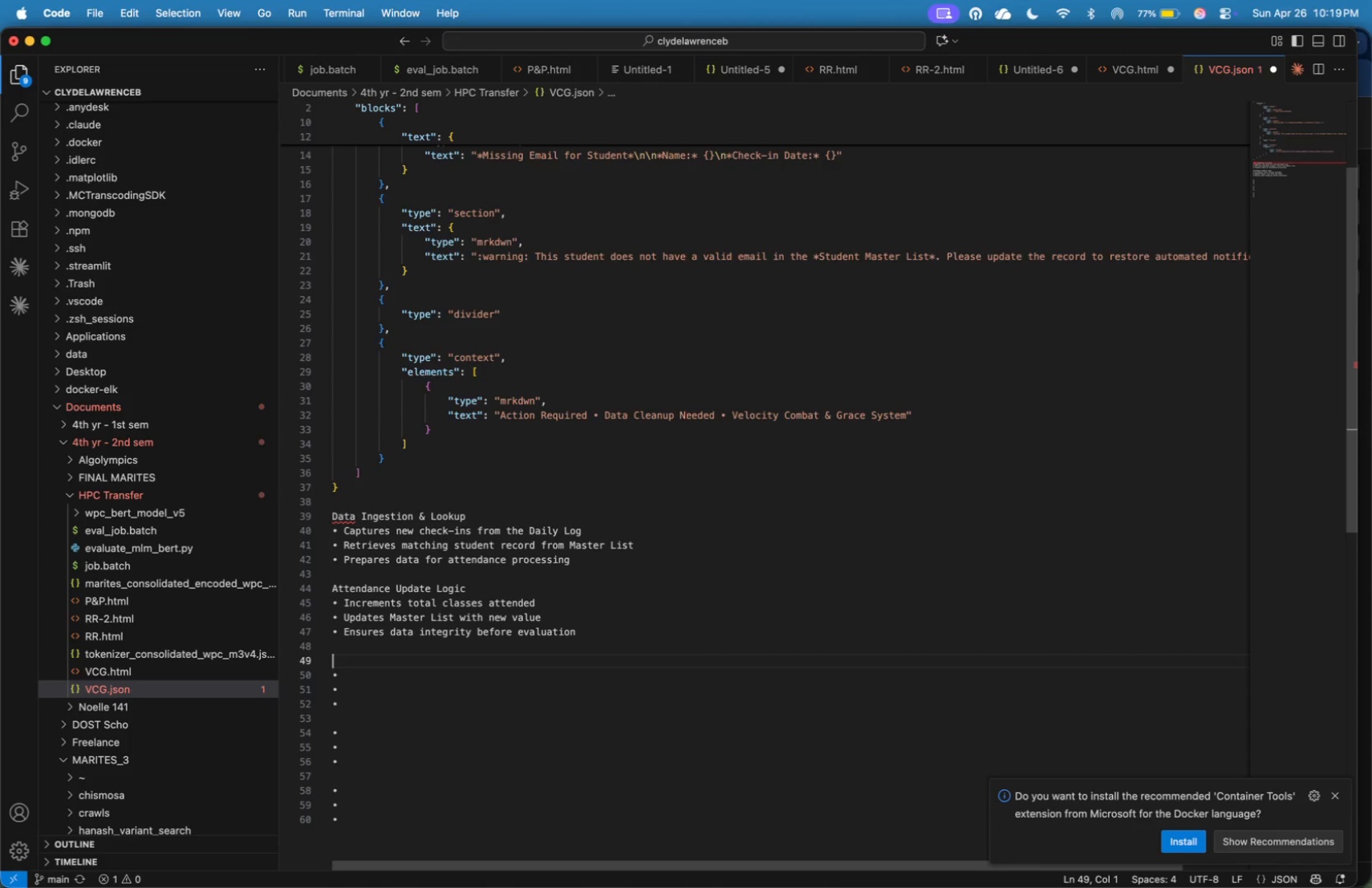 
type(Data Validation ())
 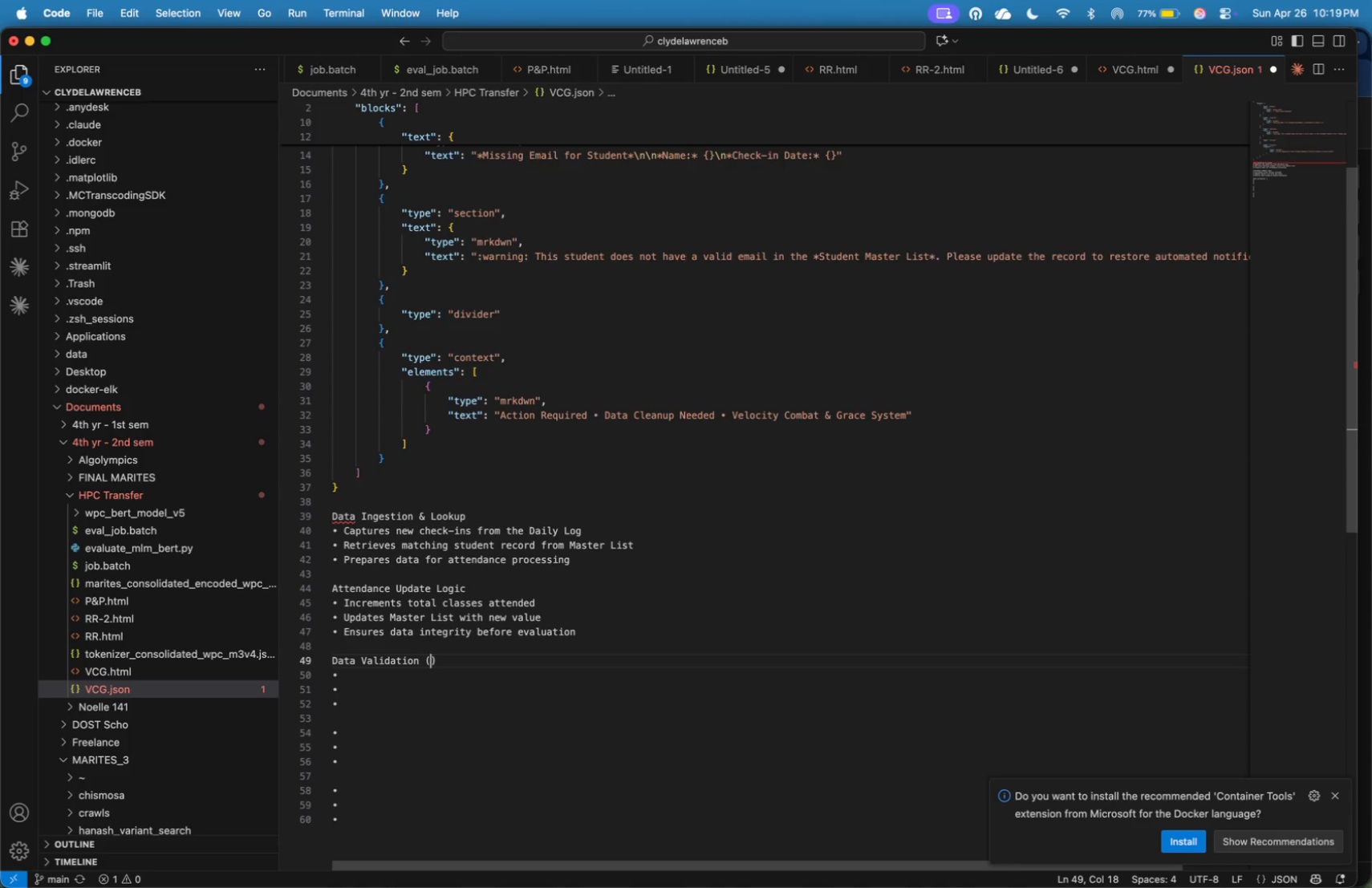 
 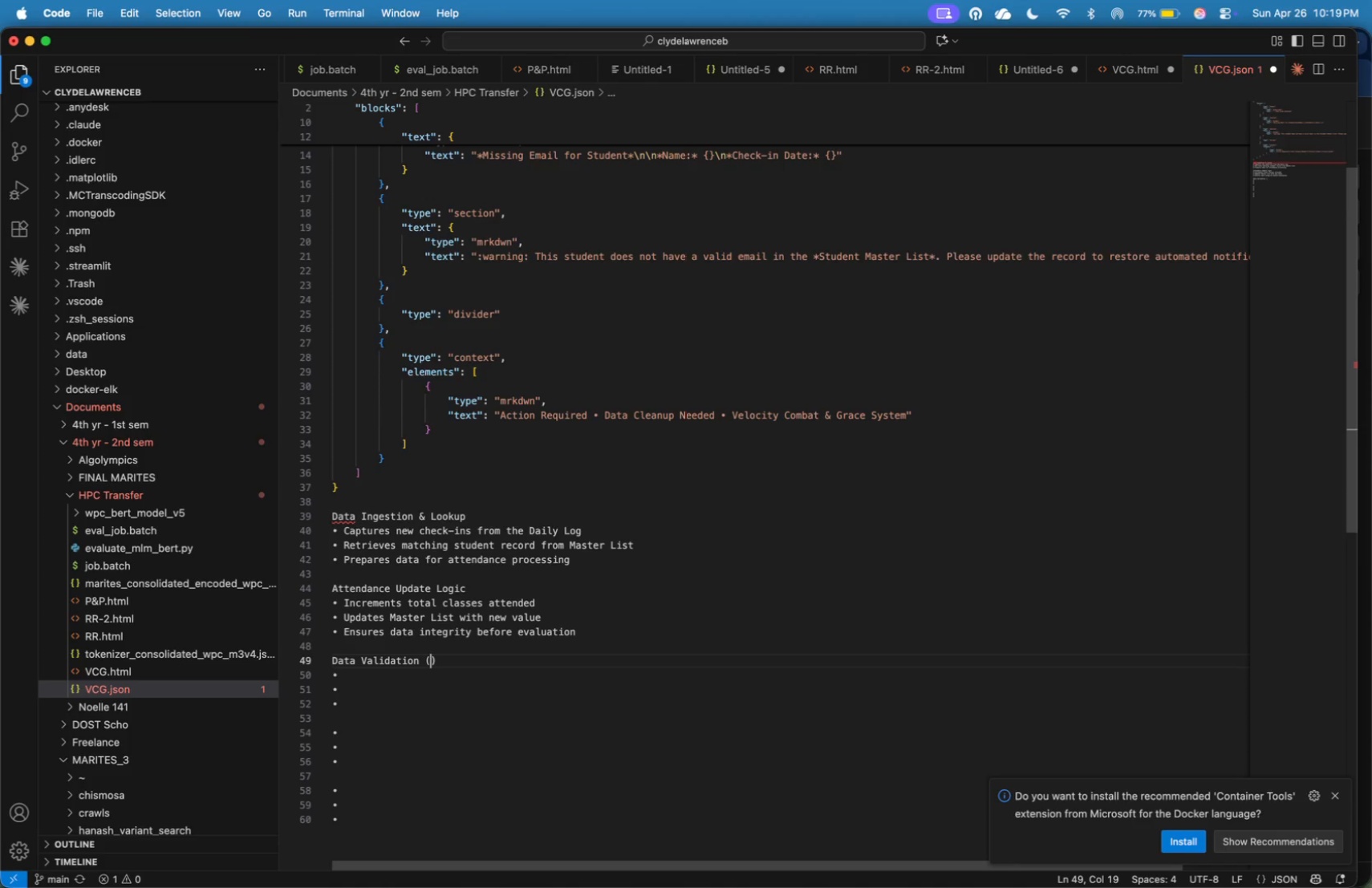 
key(ArrowLeft)
 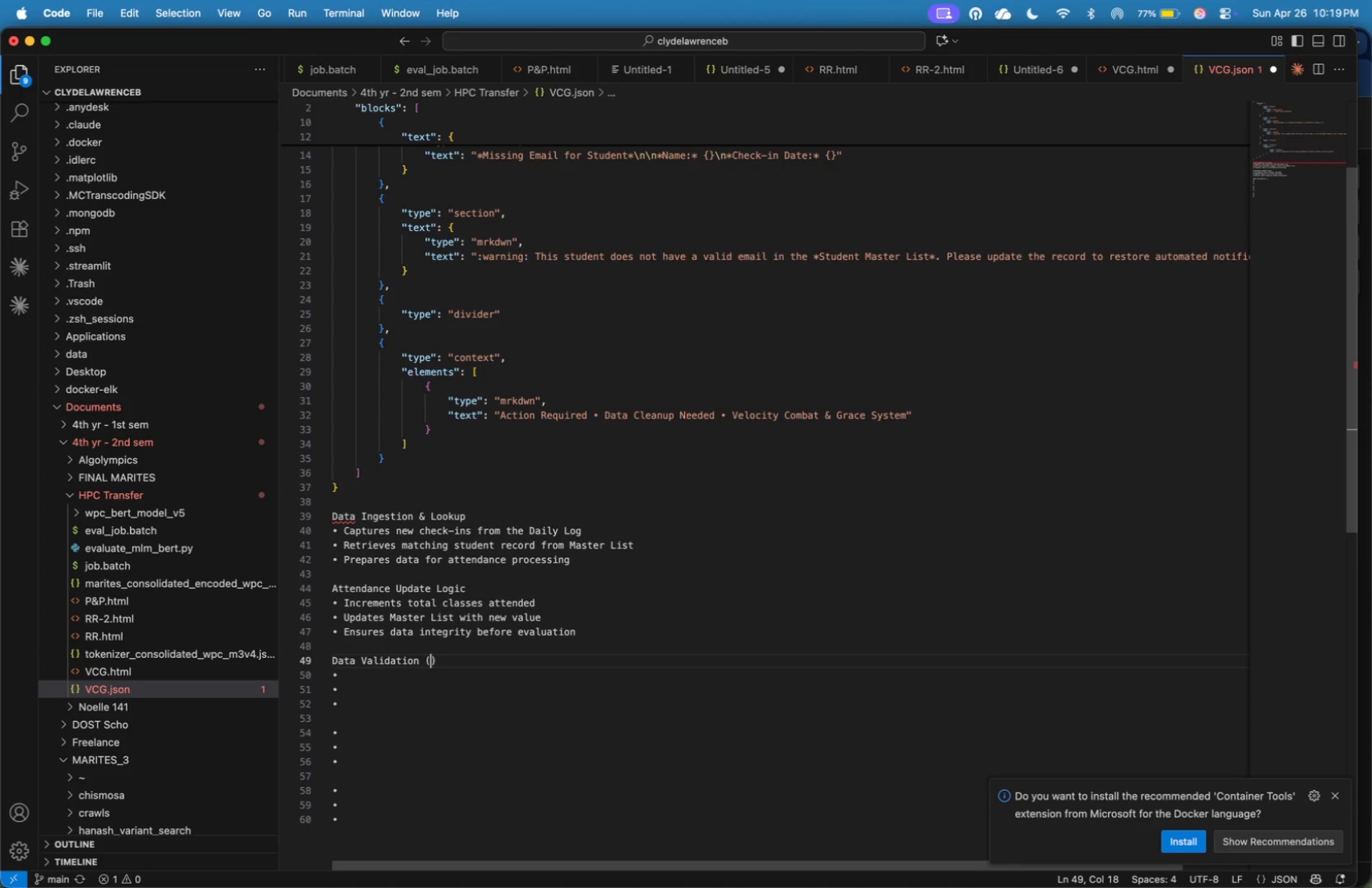 
type(Error Handling)
 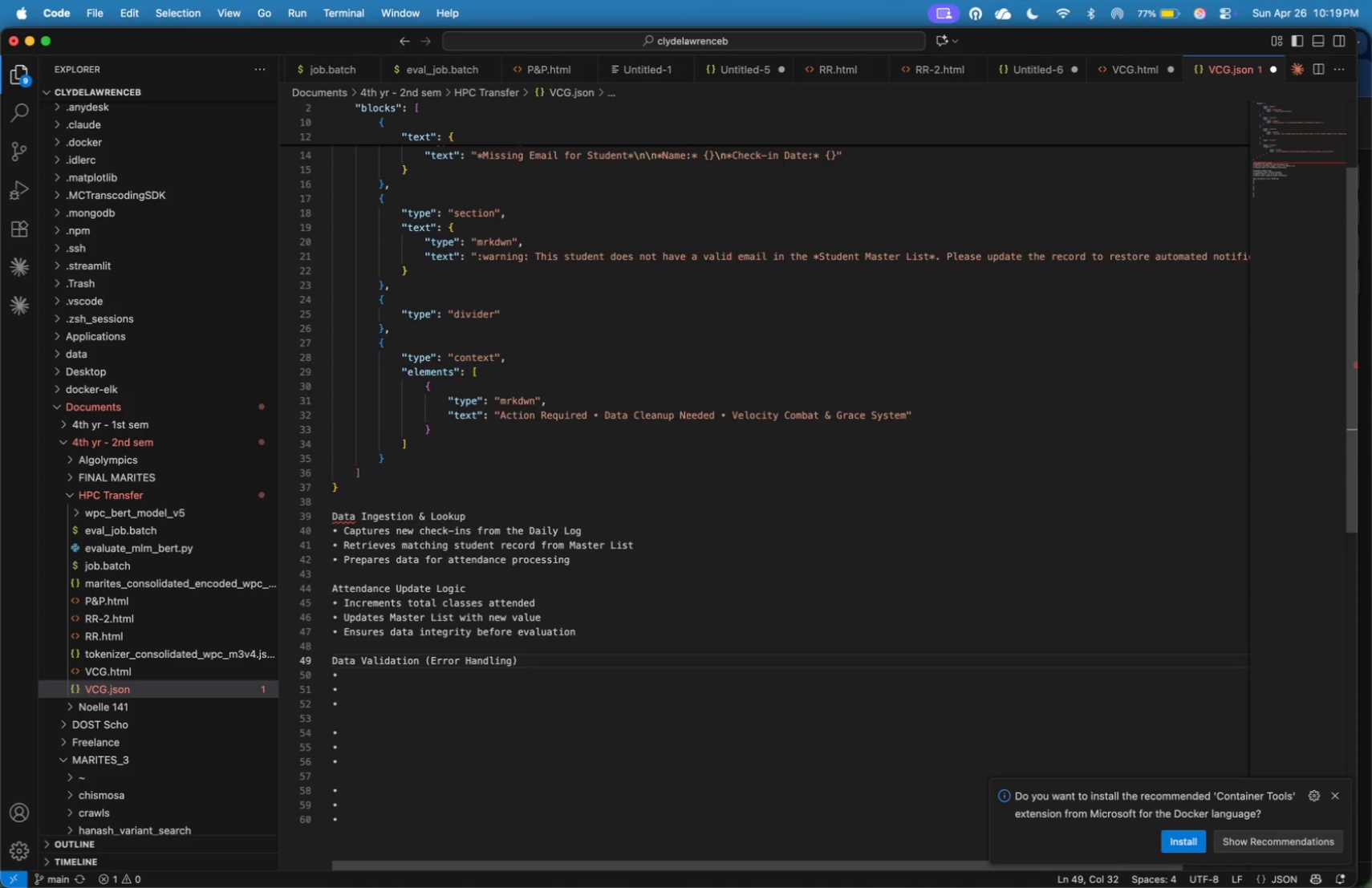 
key(ArrowDown)
 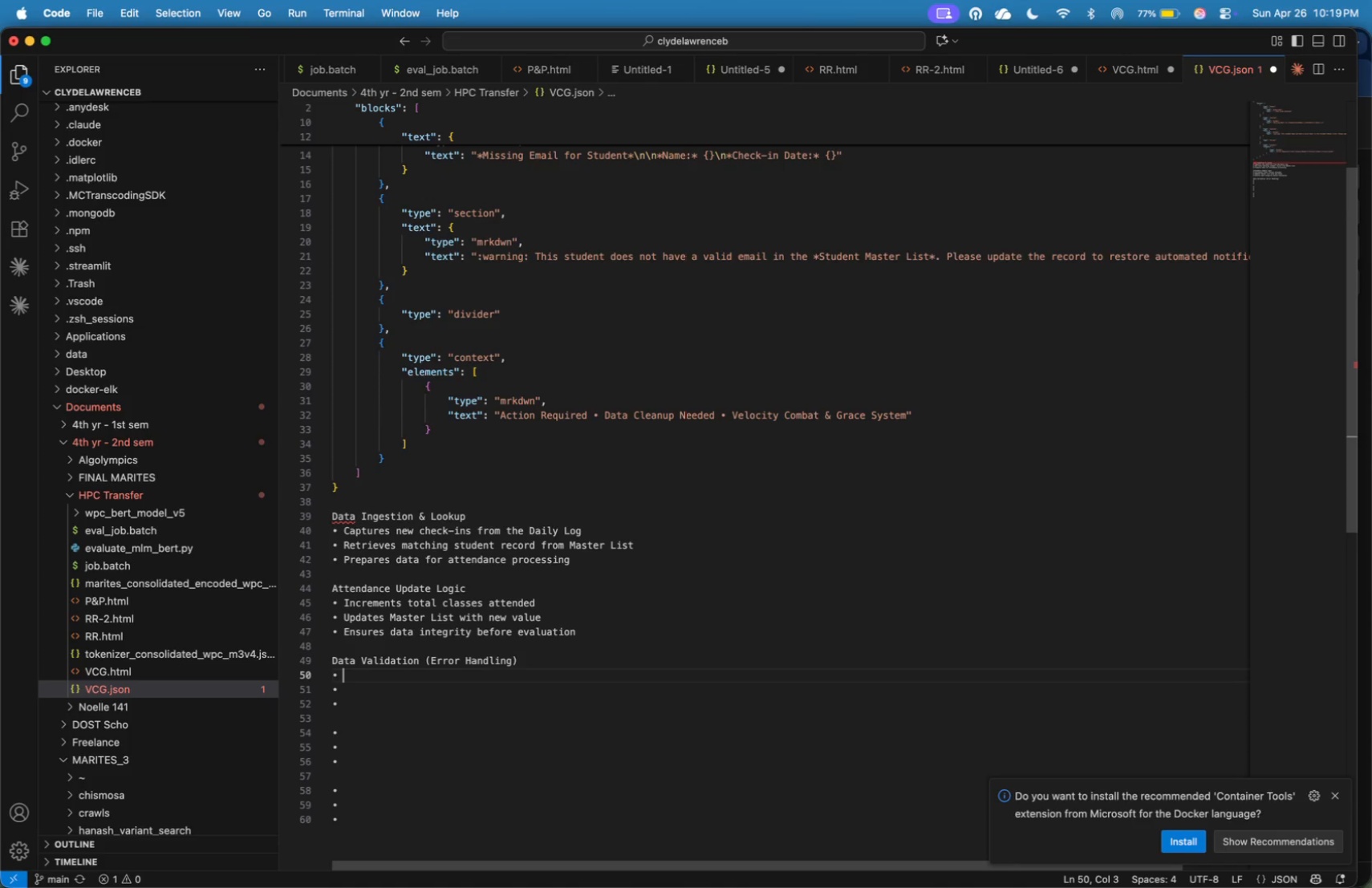 
type(Checks if student email s)
key(Backspace)
type(exists)
 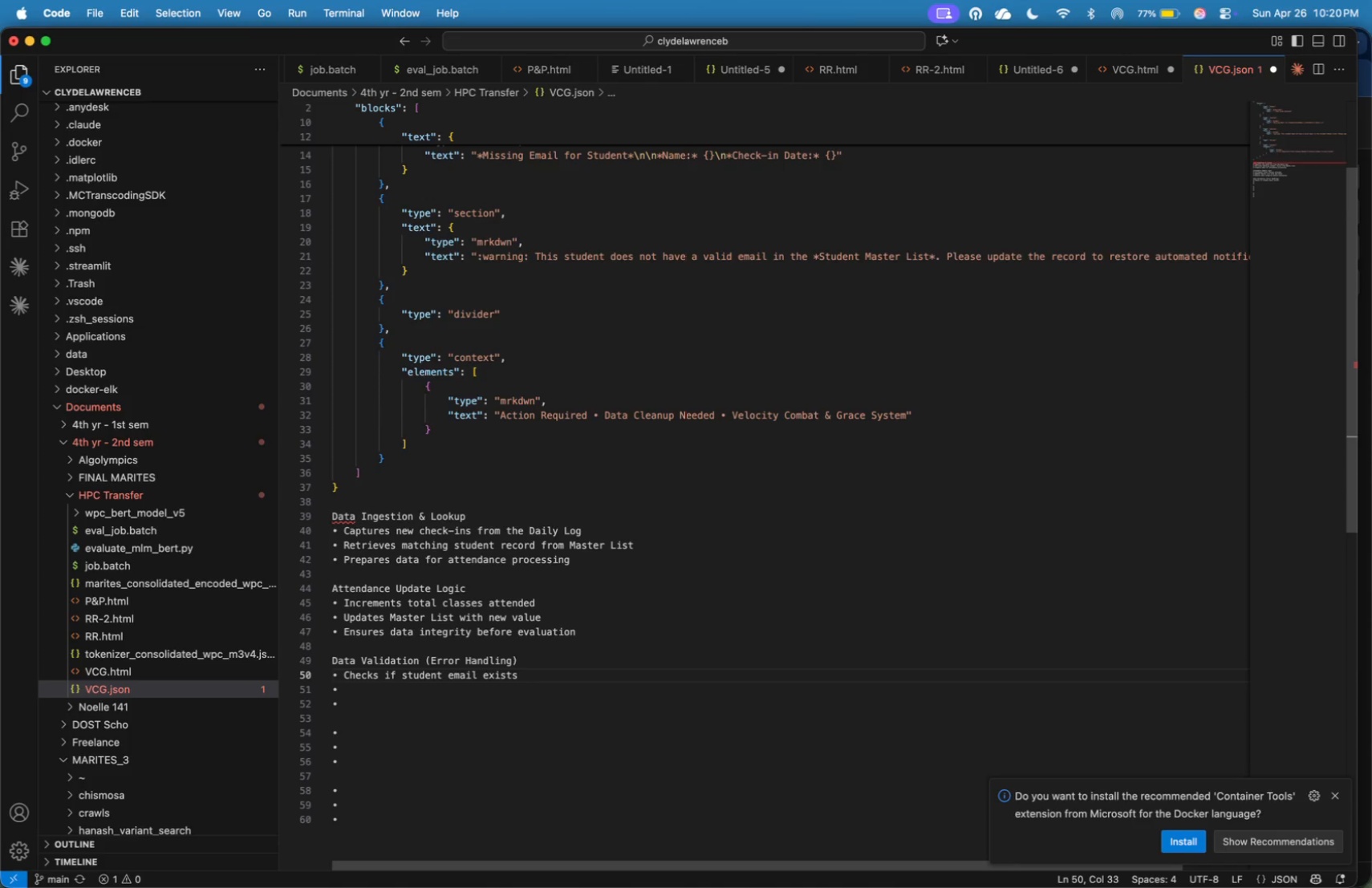 
key(ArrowDown)
 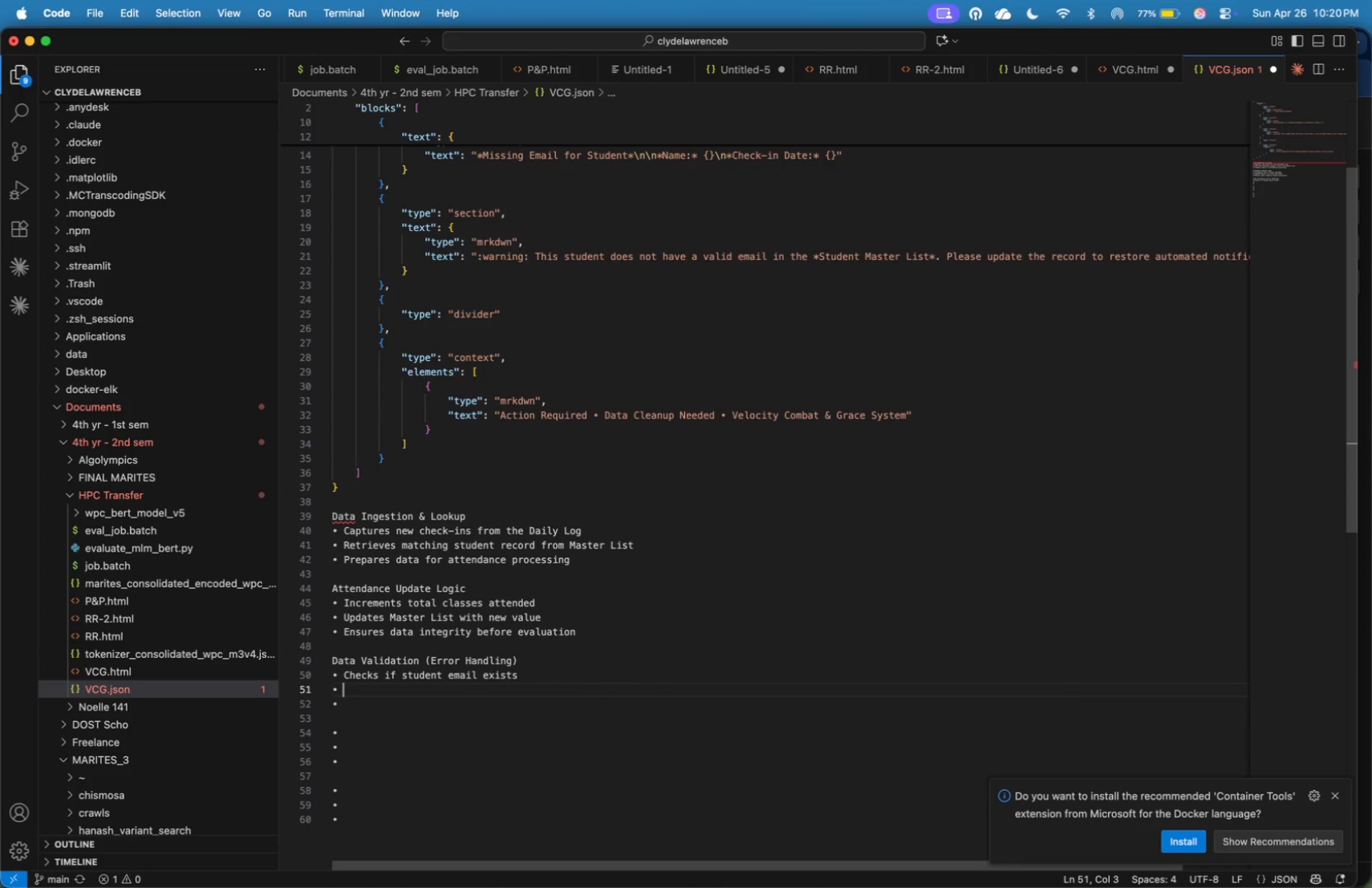 
type(o)
key(Backspace)
type(Routes missing data to SLack)
key(Backspace)
key(Backspace)
key(Backspace)
key(Backspace)
type(lack alert)
 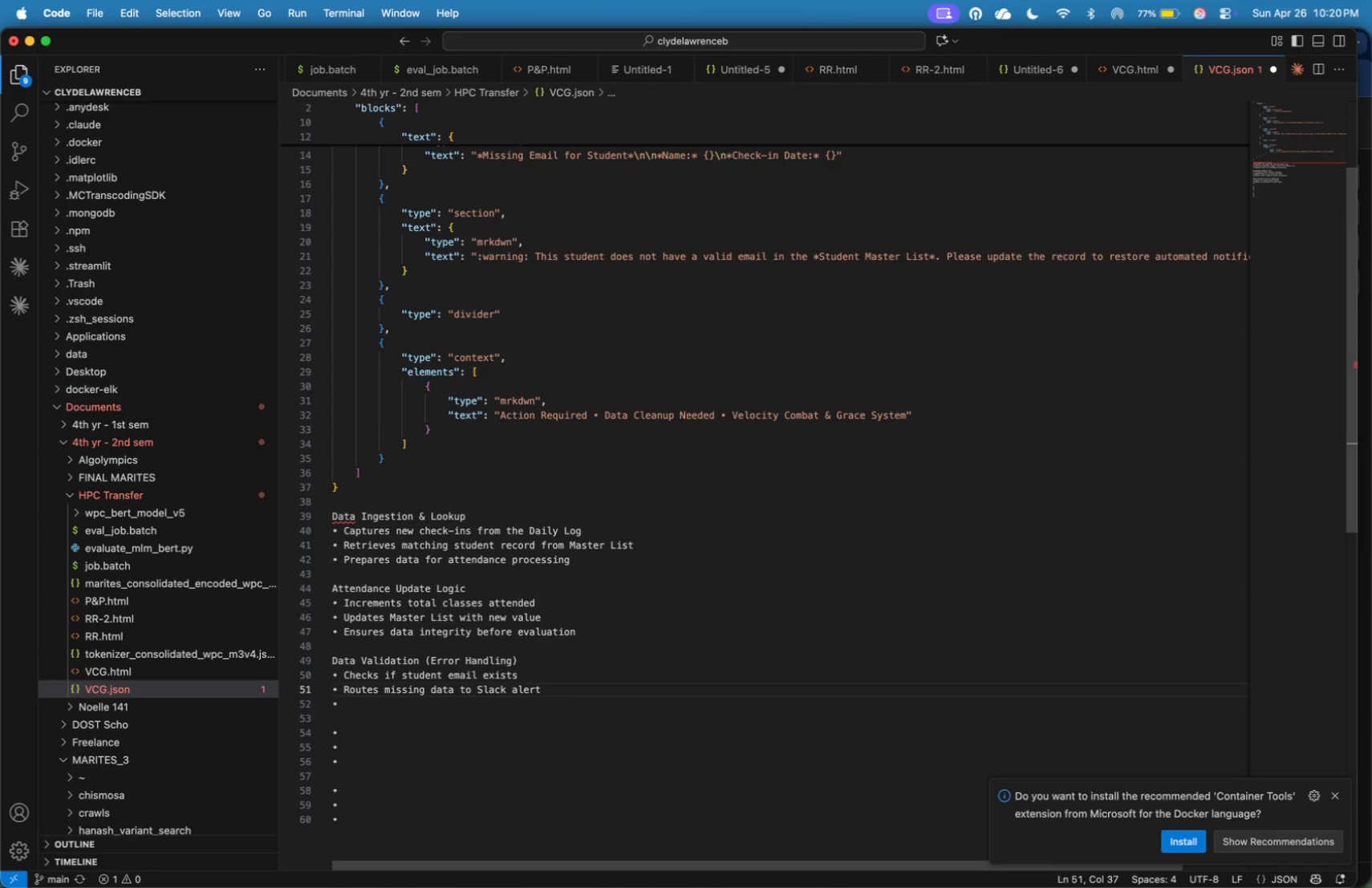 
key(ArrowDown)
 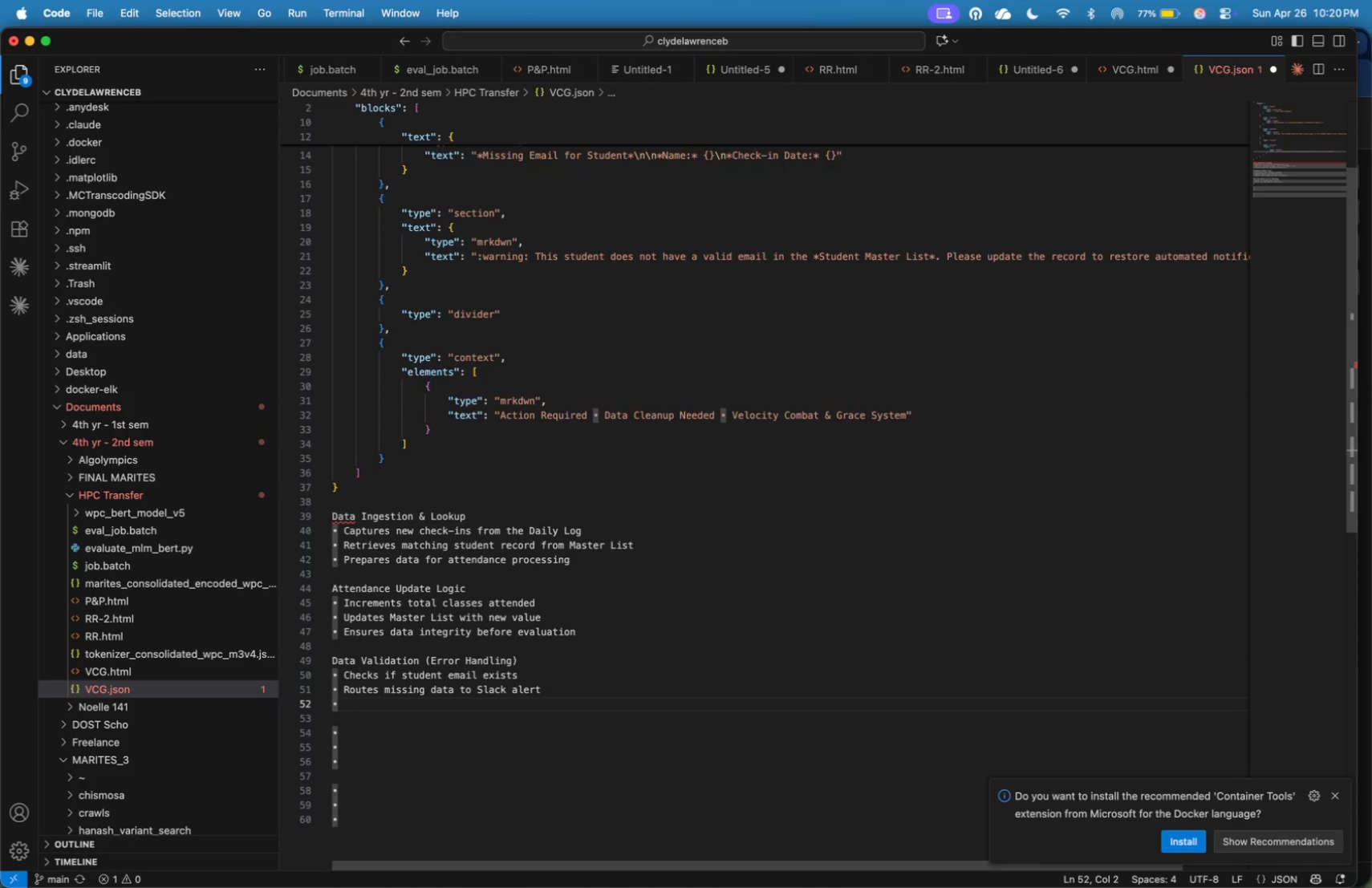 
type( Prevents failed notifications)
key(Backspace)
type( attempts)
 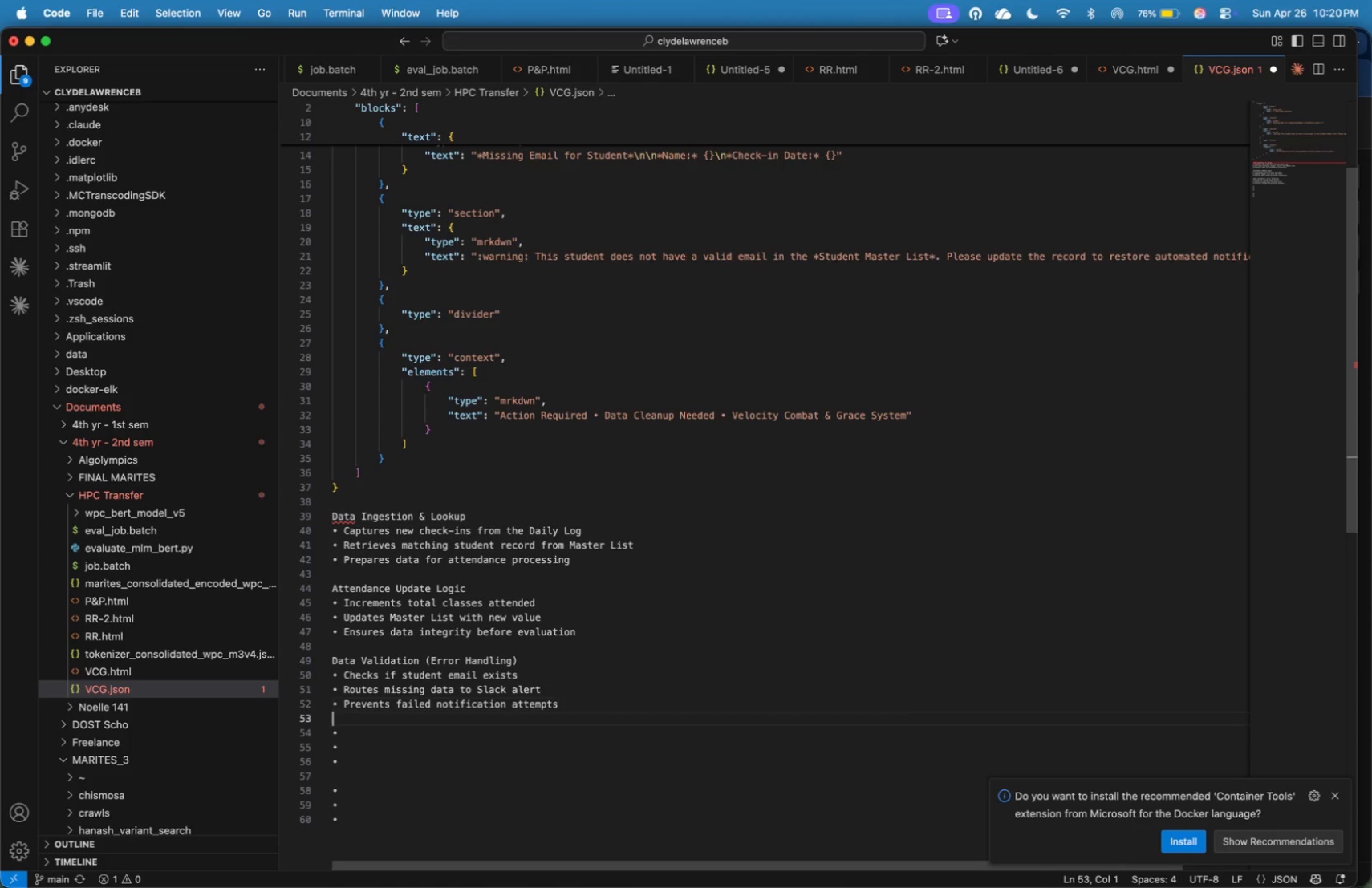 
key(ArrowDown)
 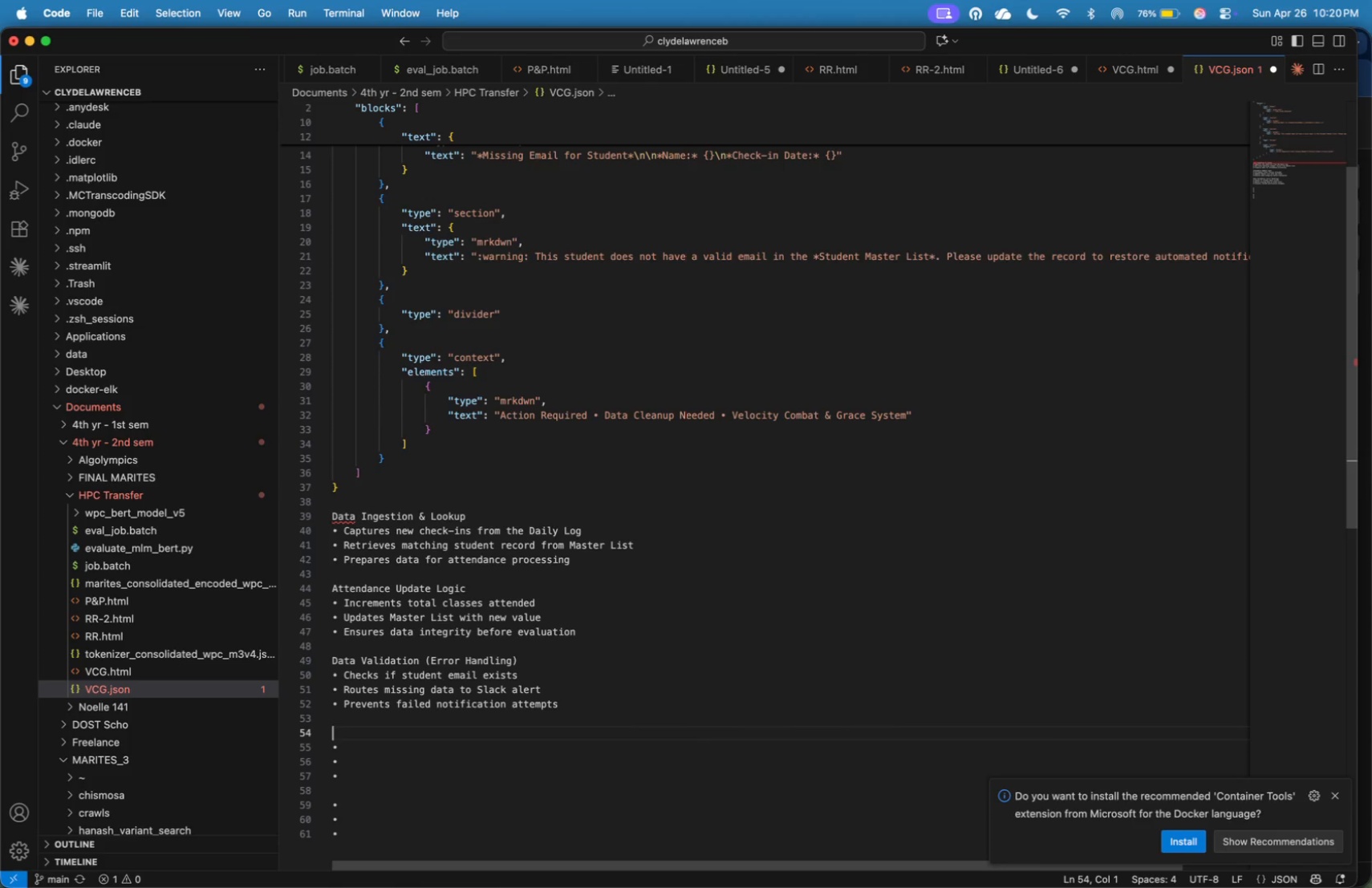 
key(Enter)
 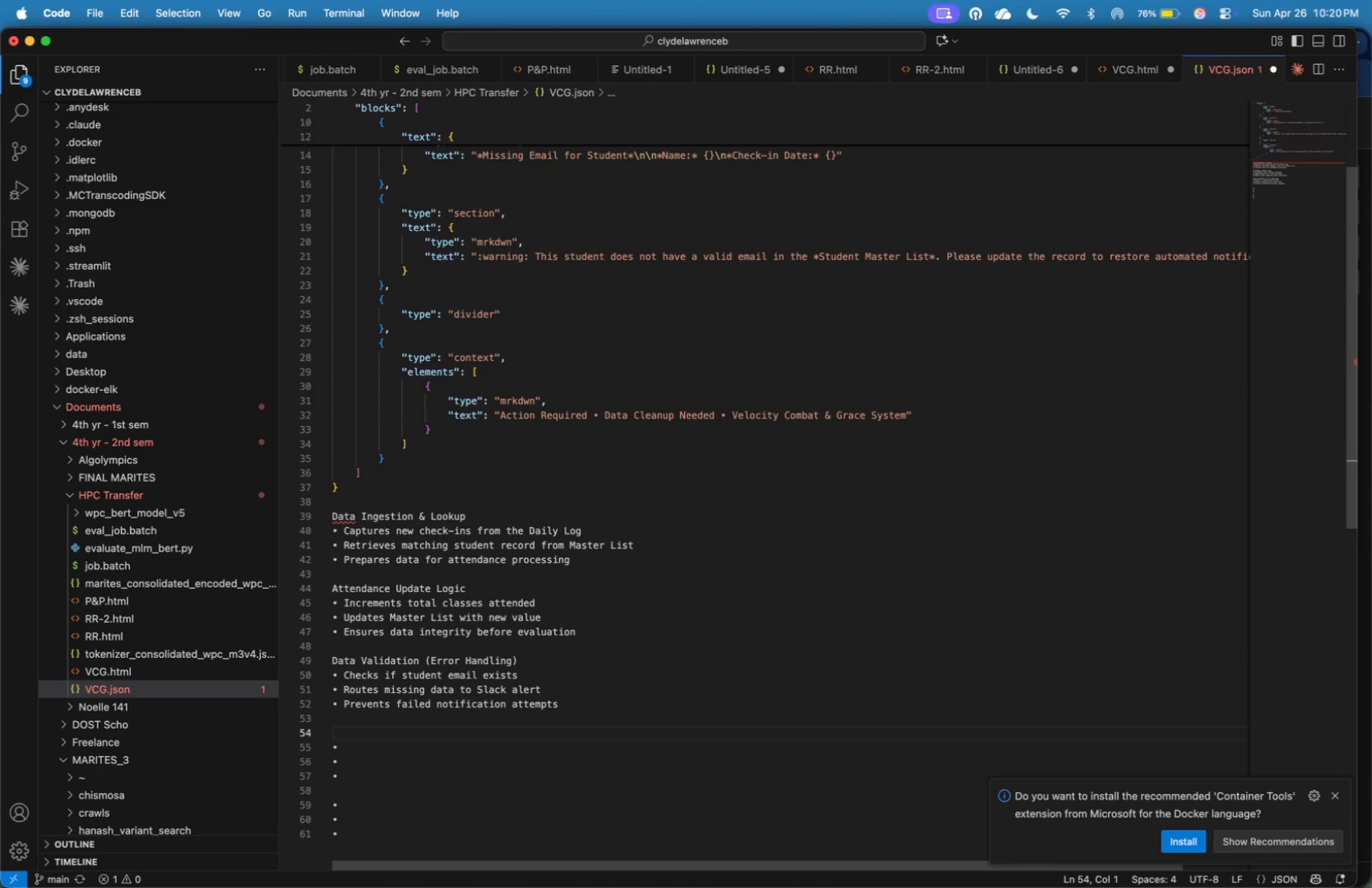 
type(Milestone Evaluation)
 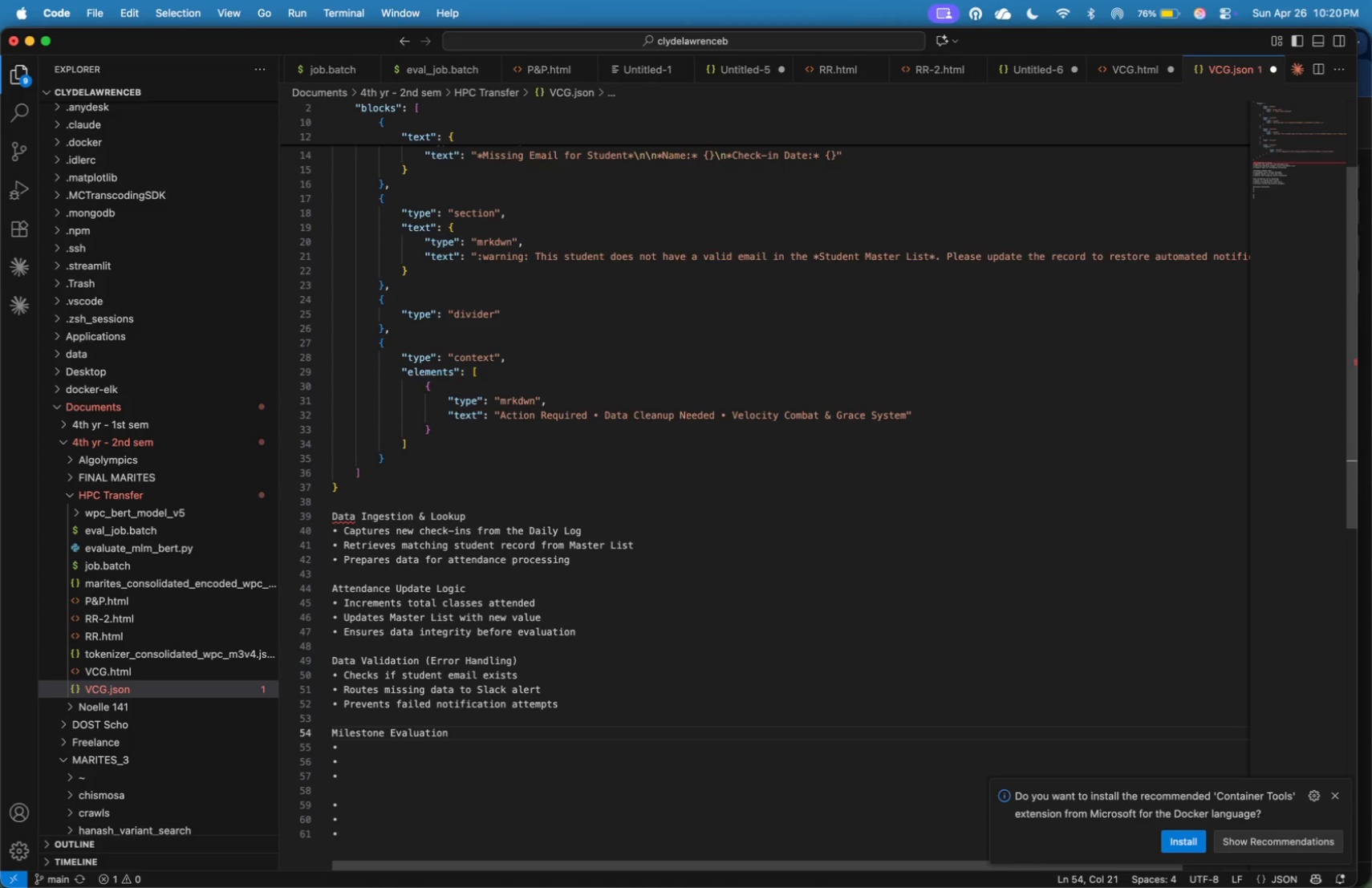 
key(ArrowDown)
 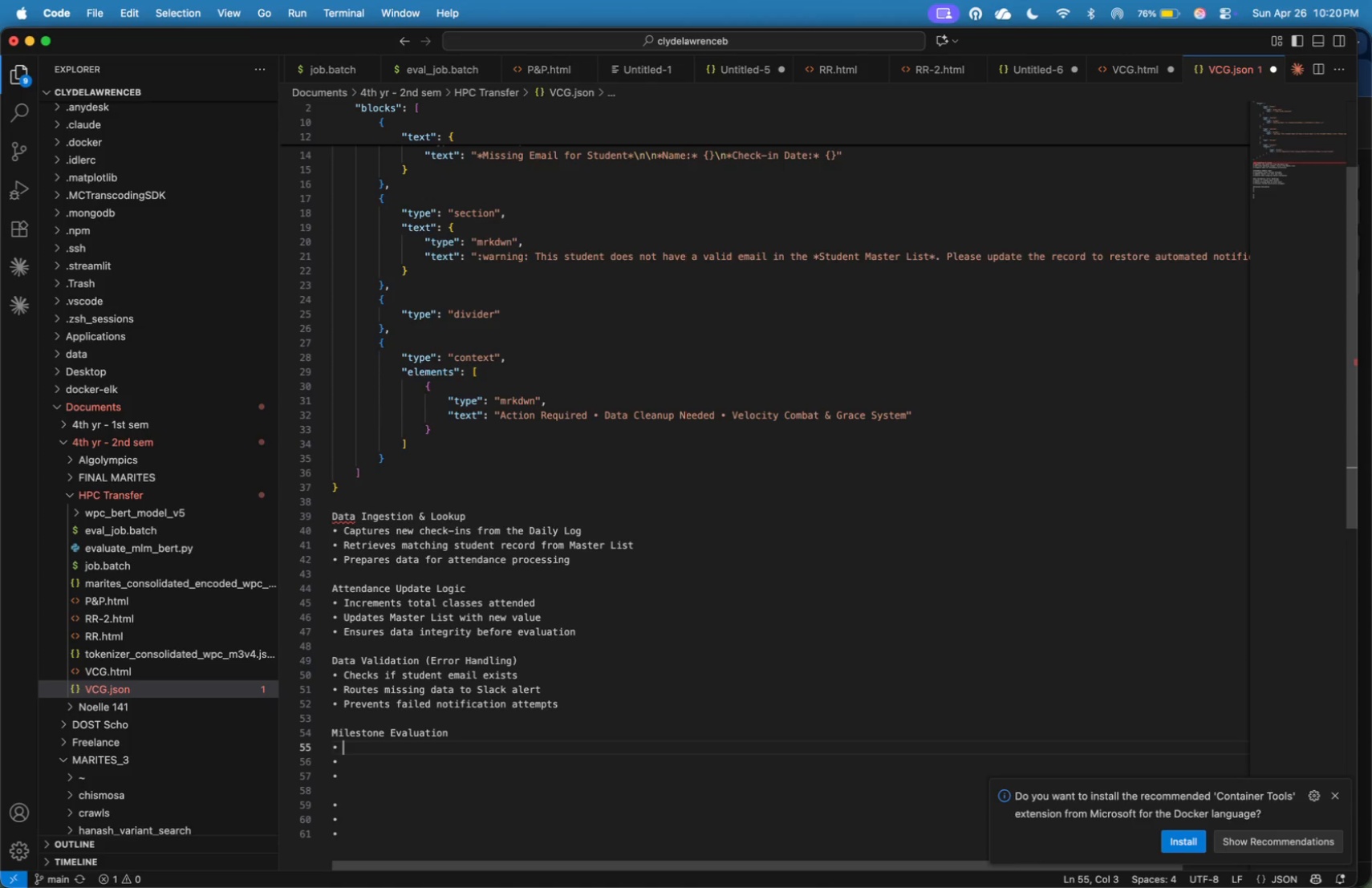 
type(Compares updated tool)
key(Backspace)
key(Backspace)
type(talagainst milestones)
 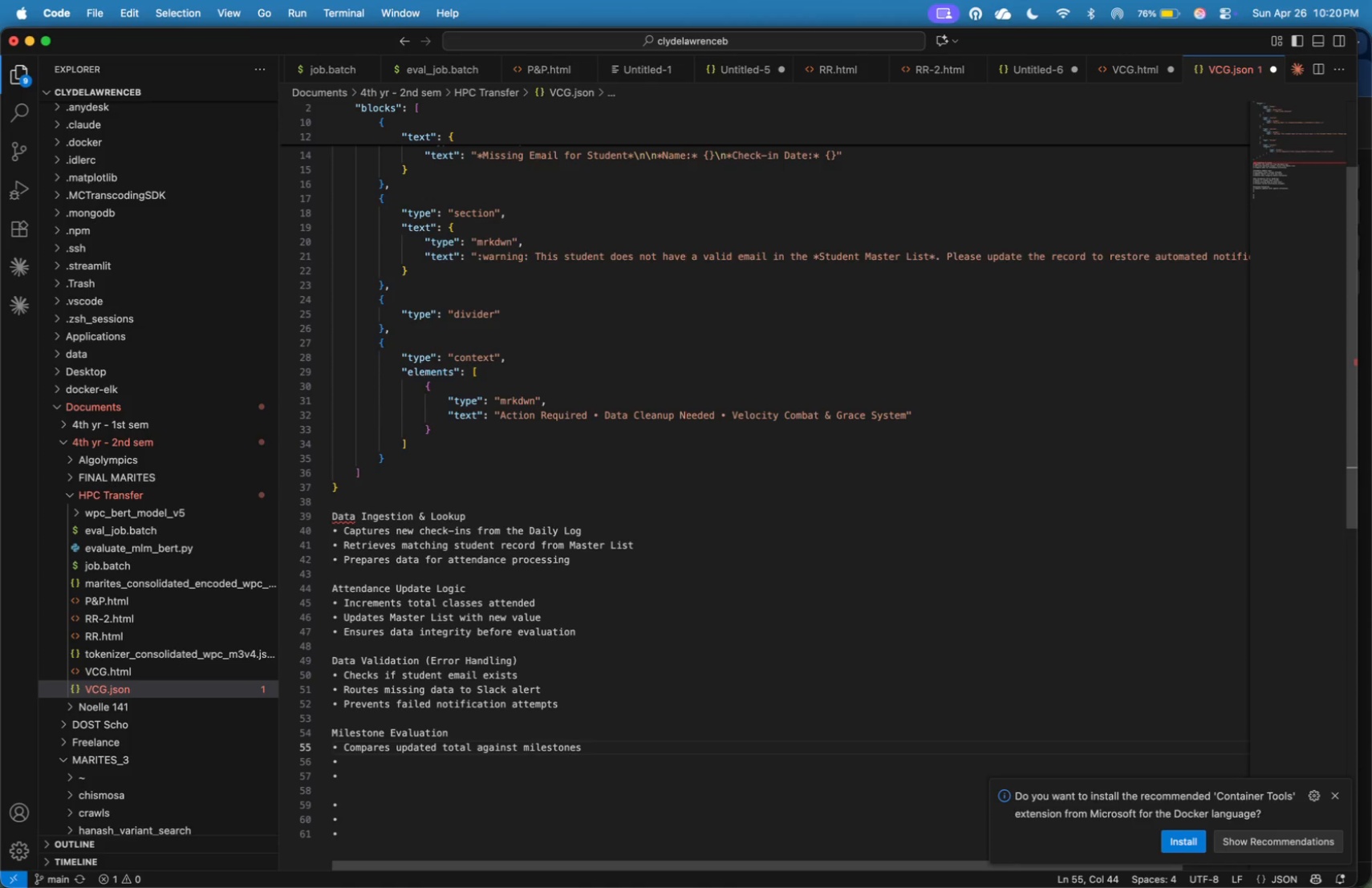 
wait(5.49)
 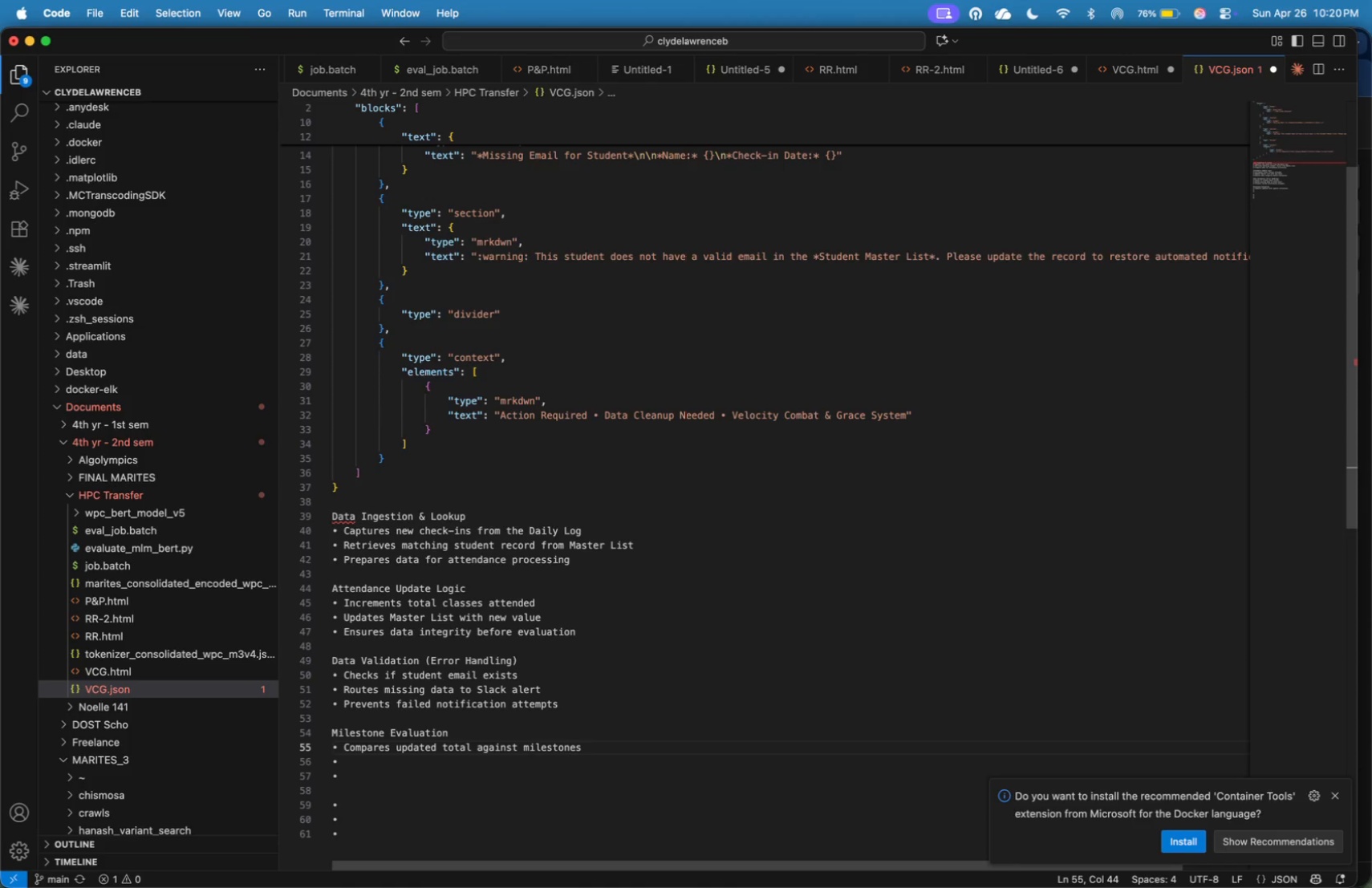 
key(ArrowDown)
 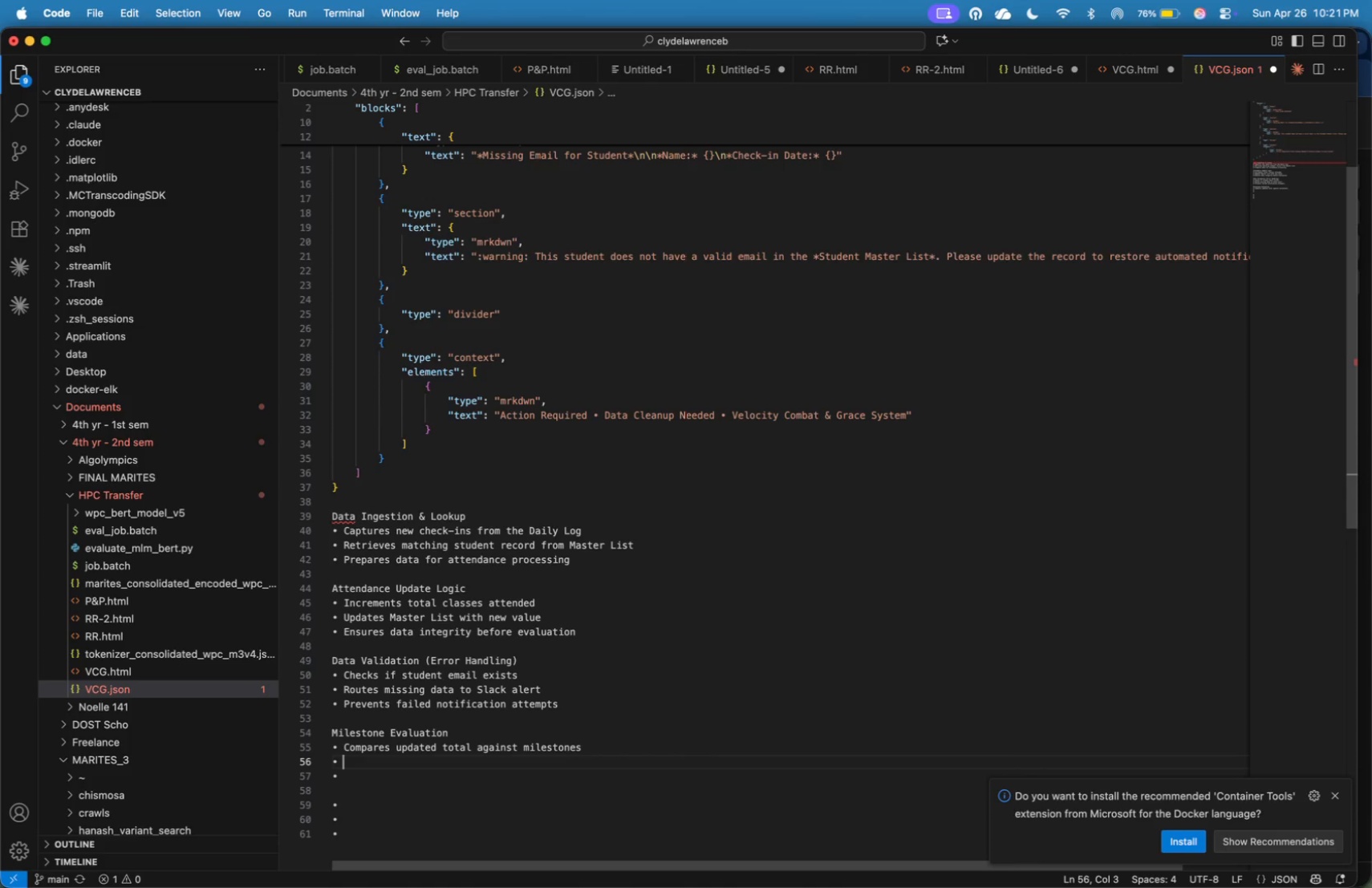 
type(Triggers only for )
key(Backspace)
key(Backspace)
key(Backspace)
key(Backspace)
type(at 25, 50, or 100)
 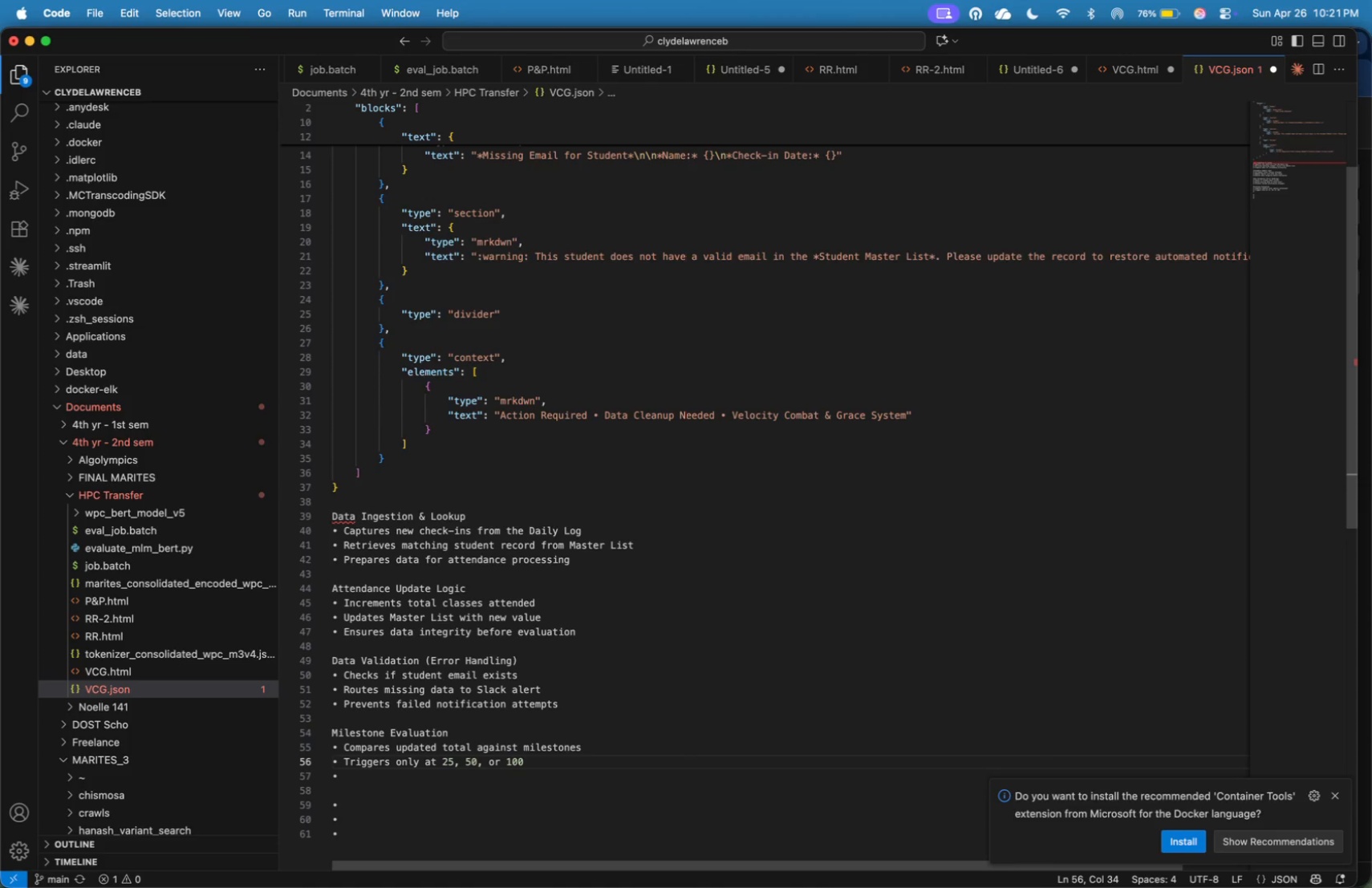 
key(ArrowDown)
 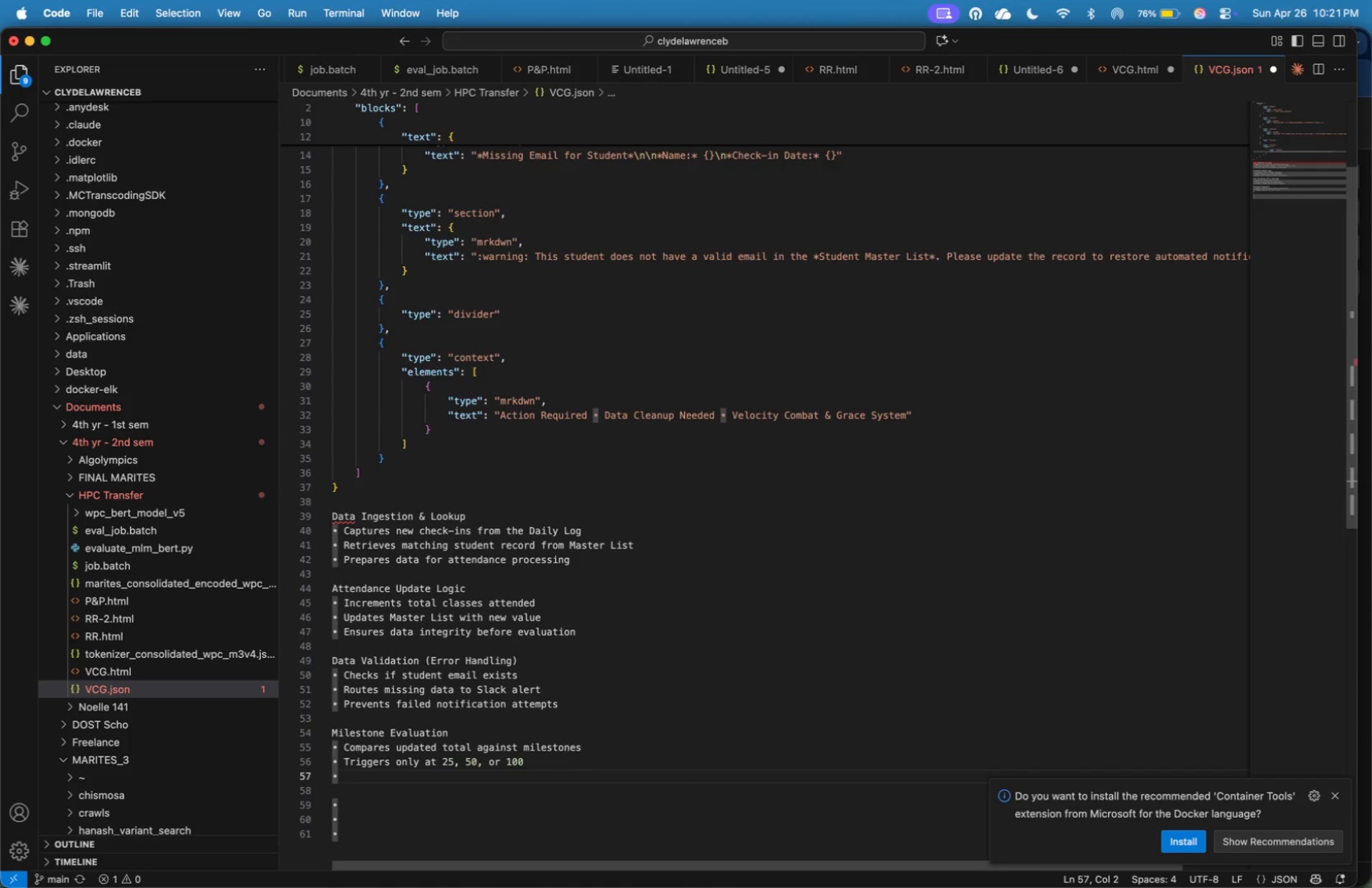 
type( Routes to correct reward branch)
 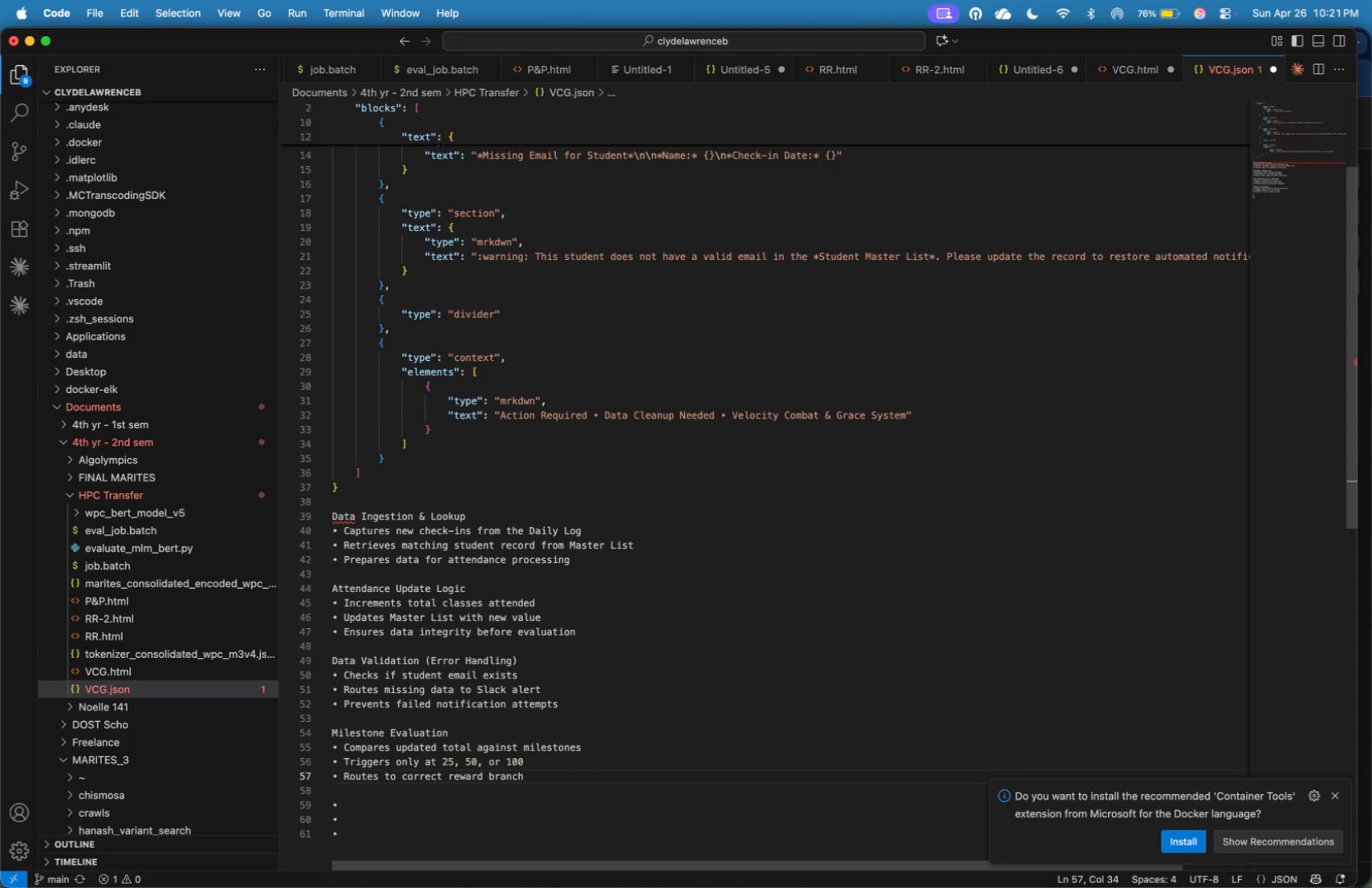 
key(ArrowDown)
 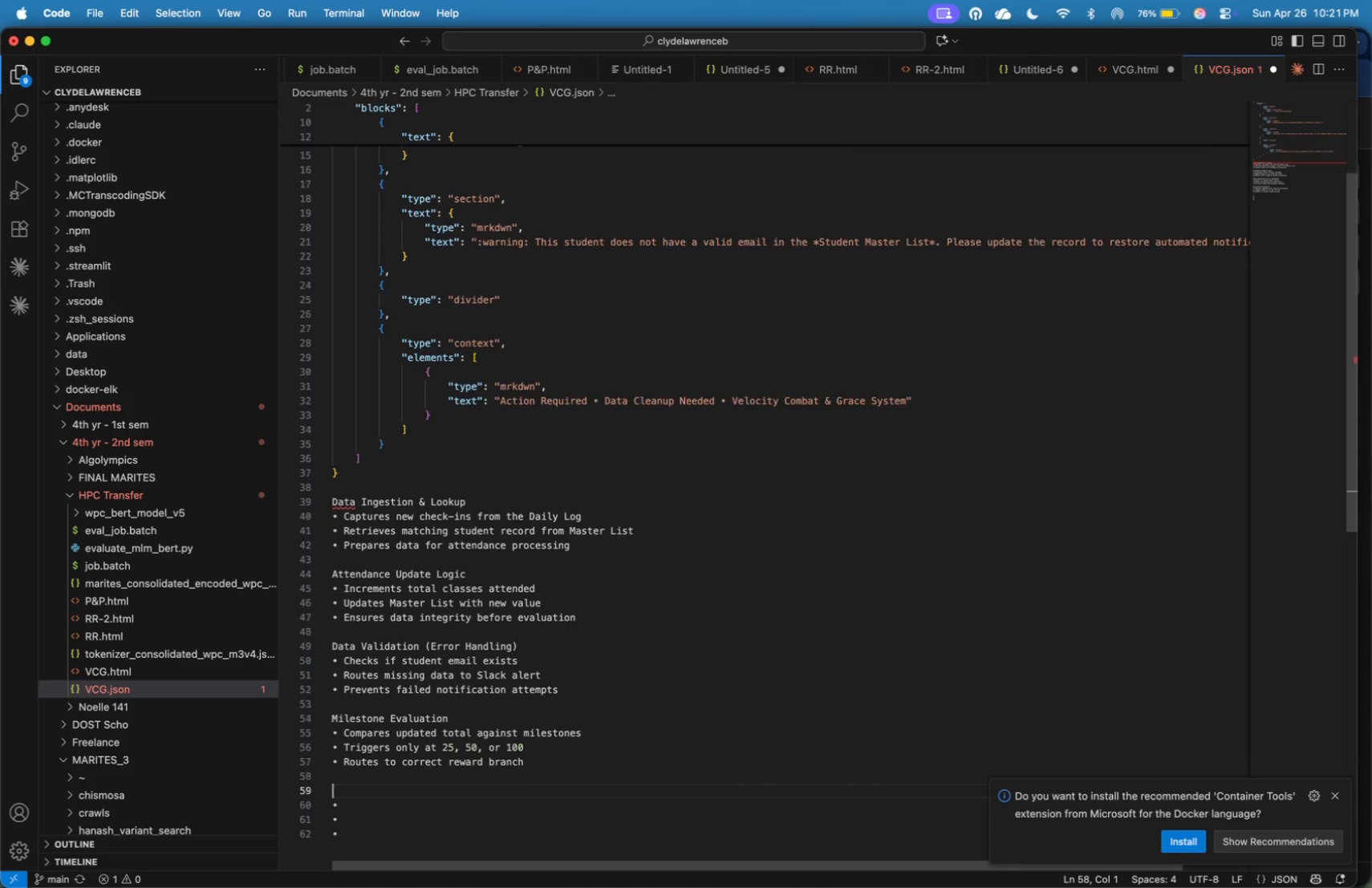 
key(Enter)
 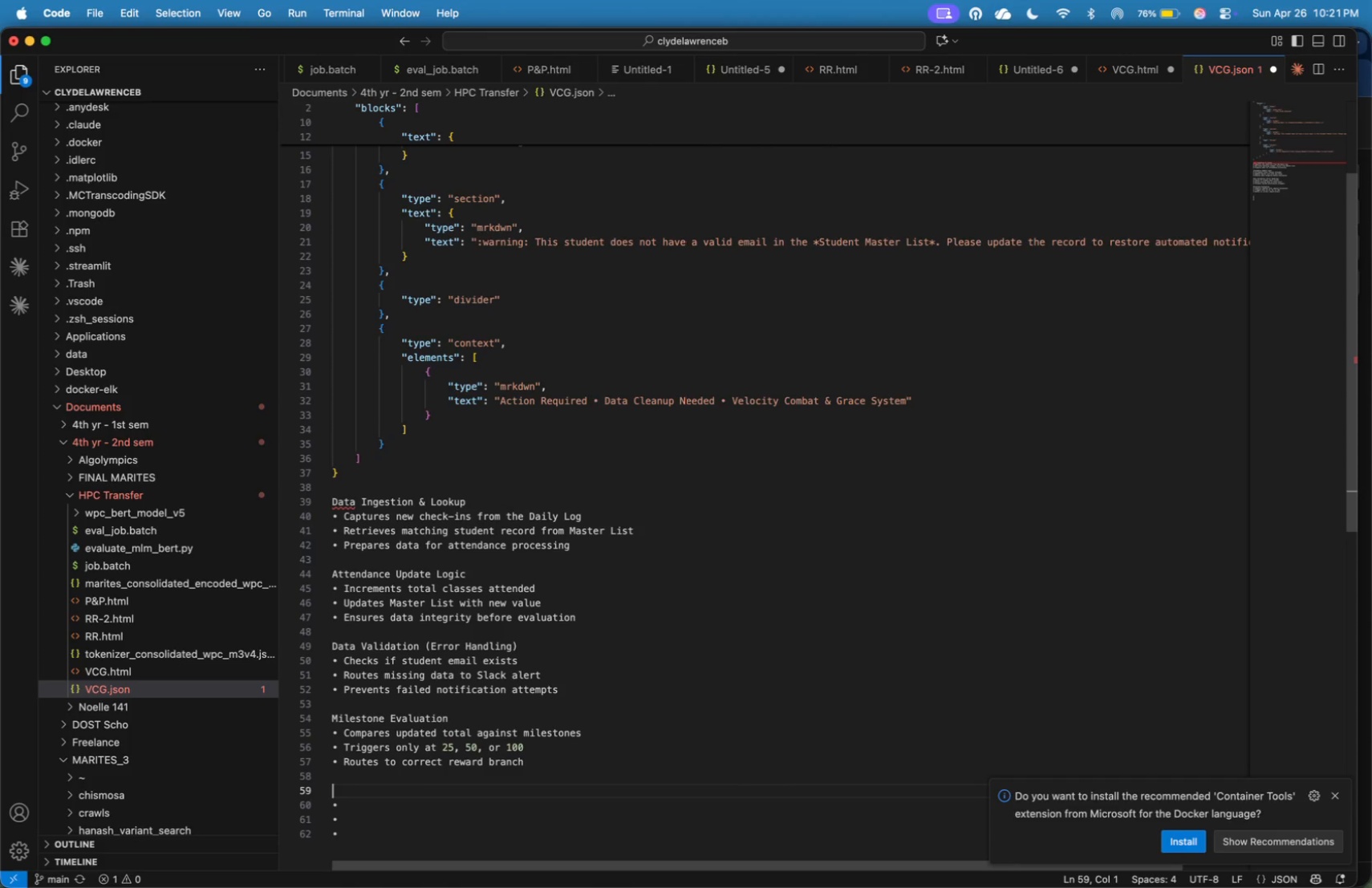 
wait(5.66)
 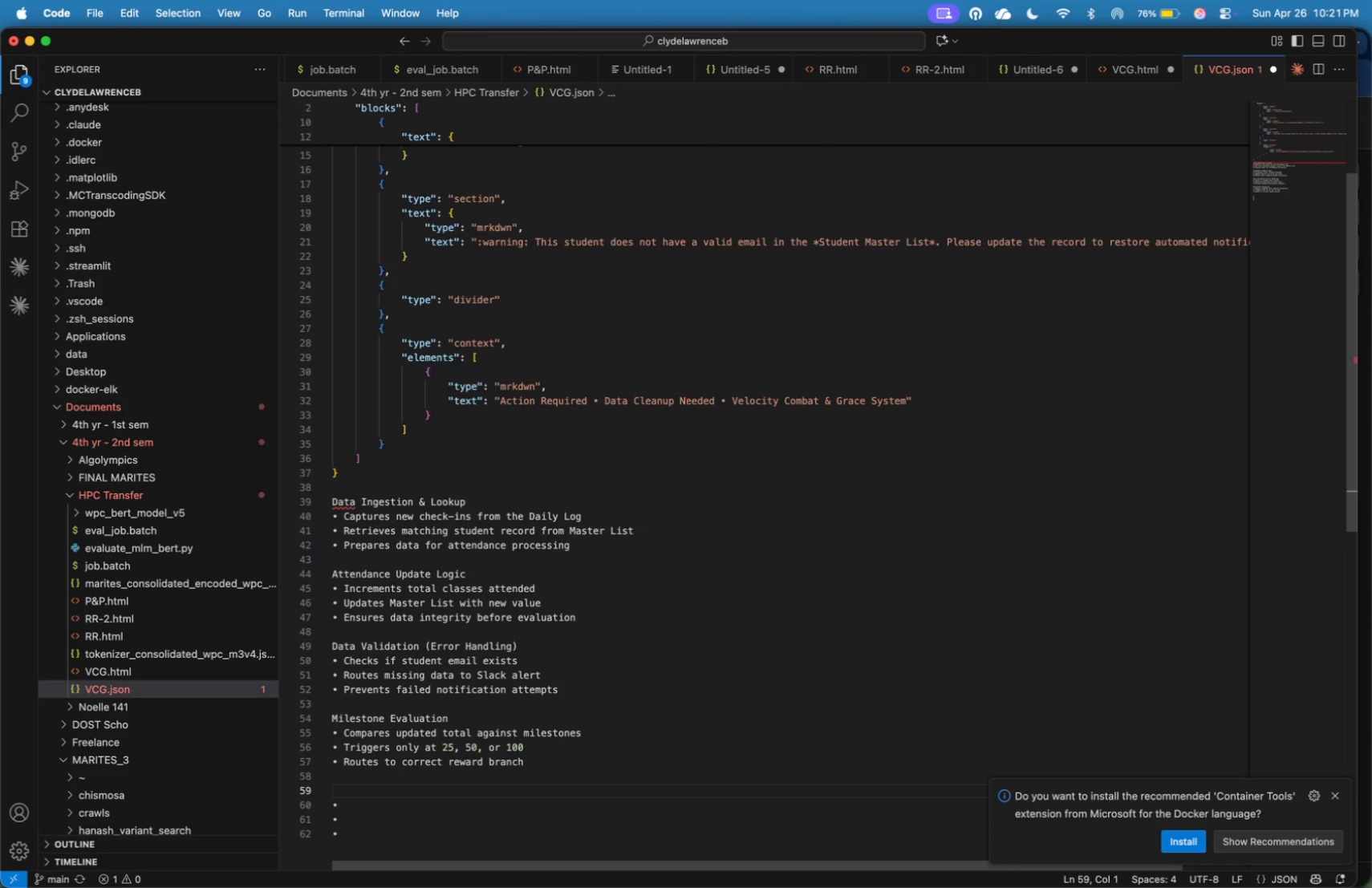 
scroll: coordinate [841, 479], scroll_direction: down, amount: 4.0
 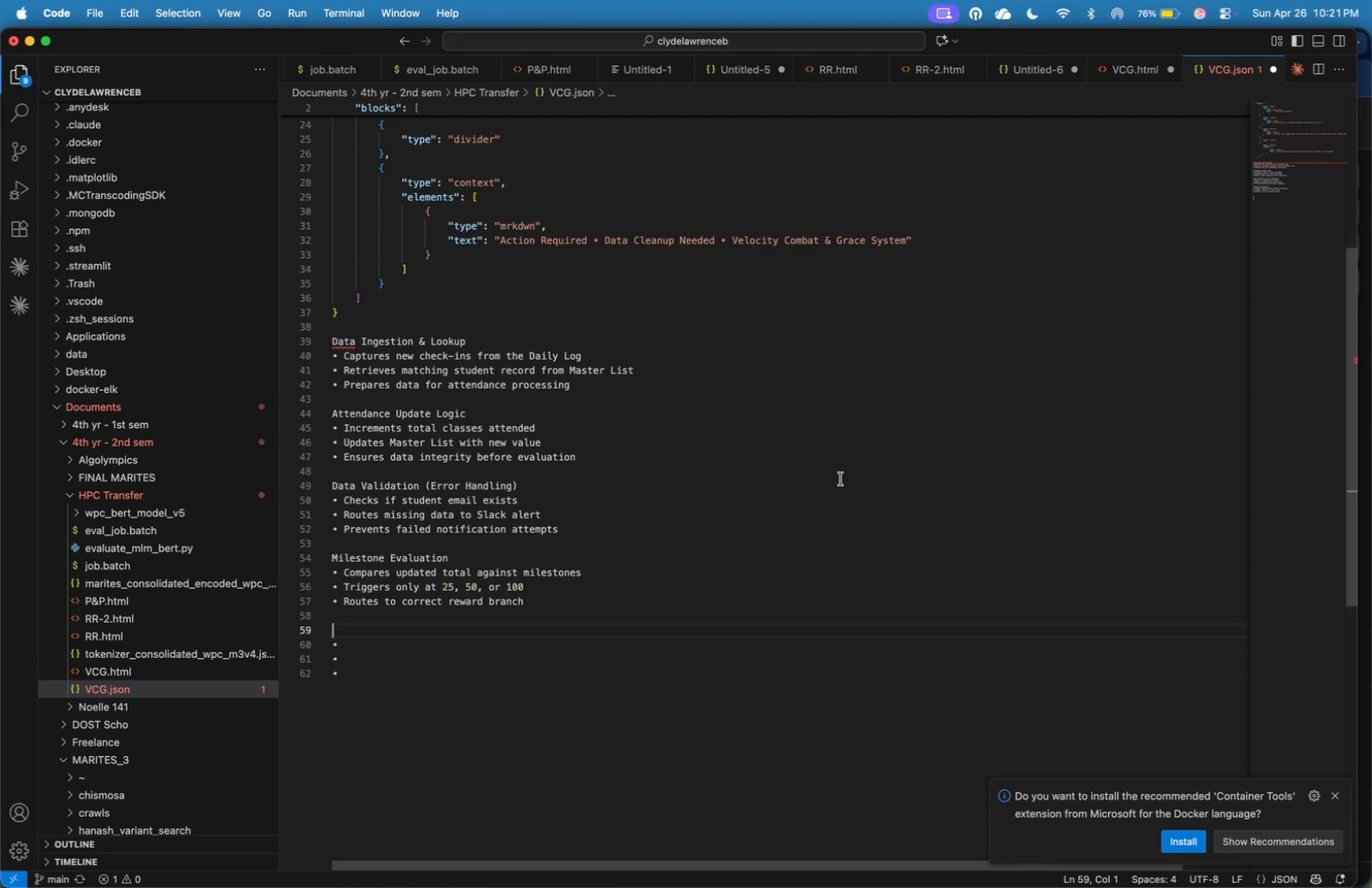 
wait(16.05)
 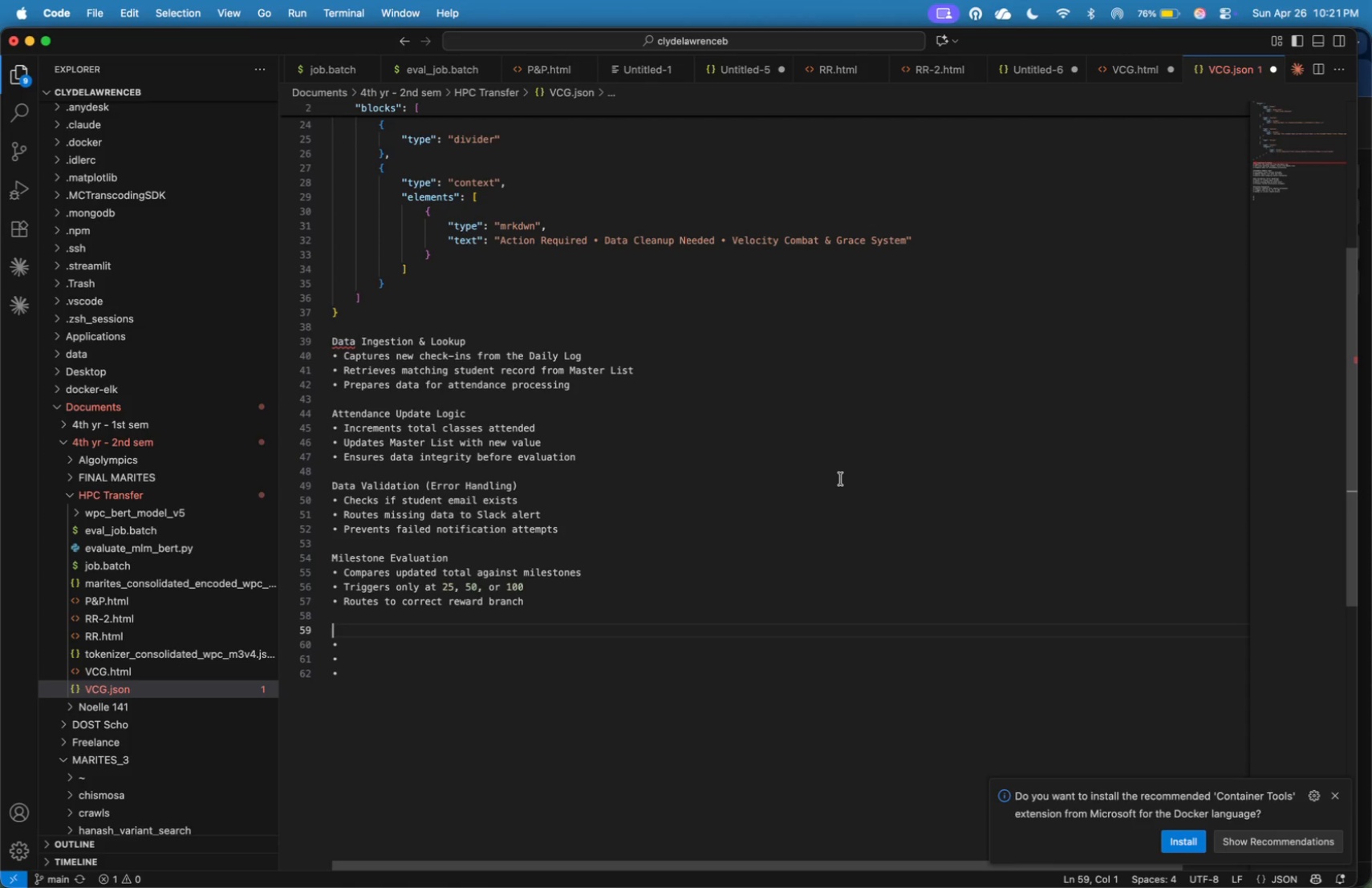 
key(Meta+Tab)
 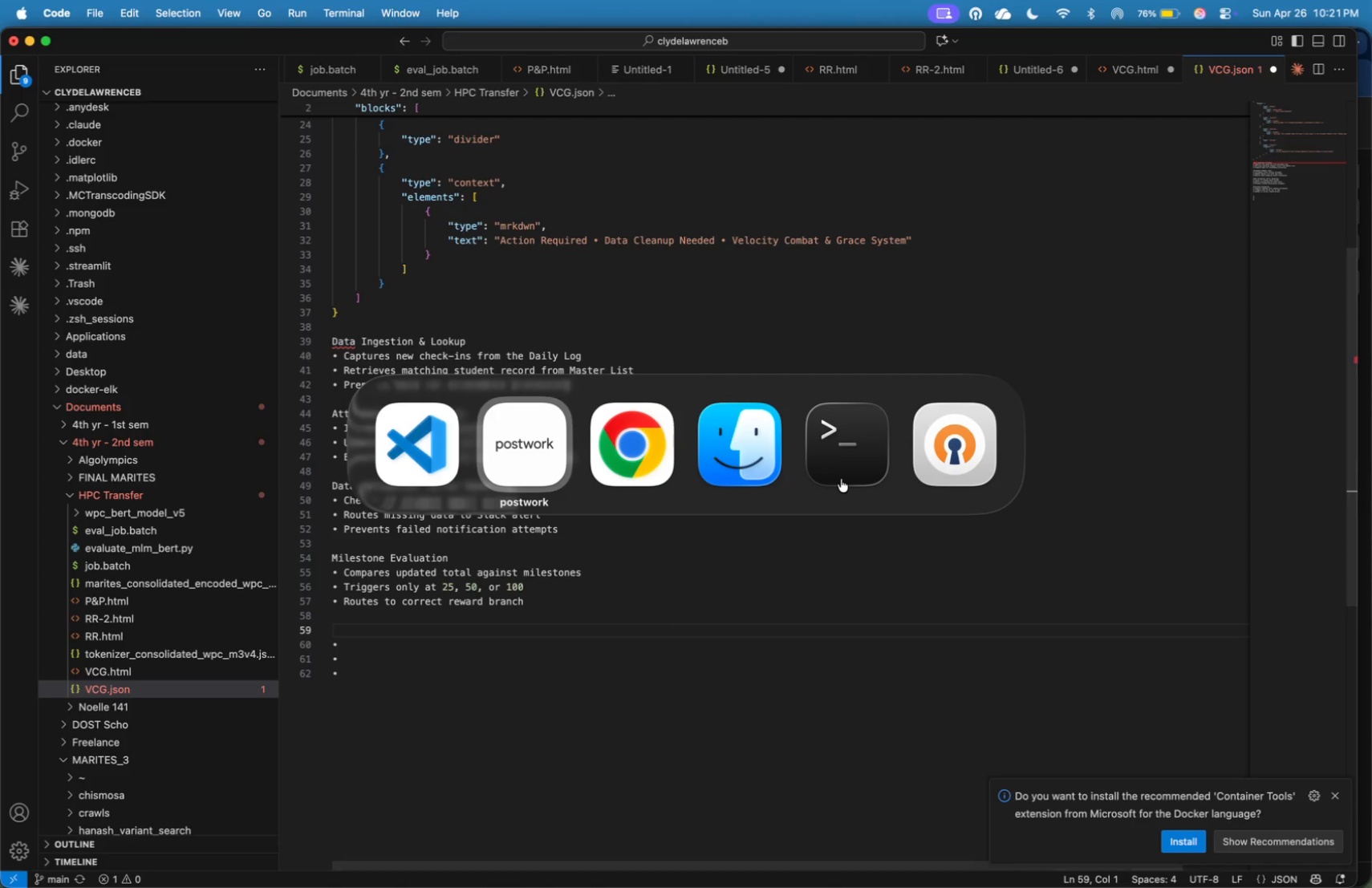 
key(Meta+Tab)
 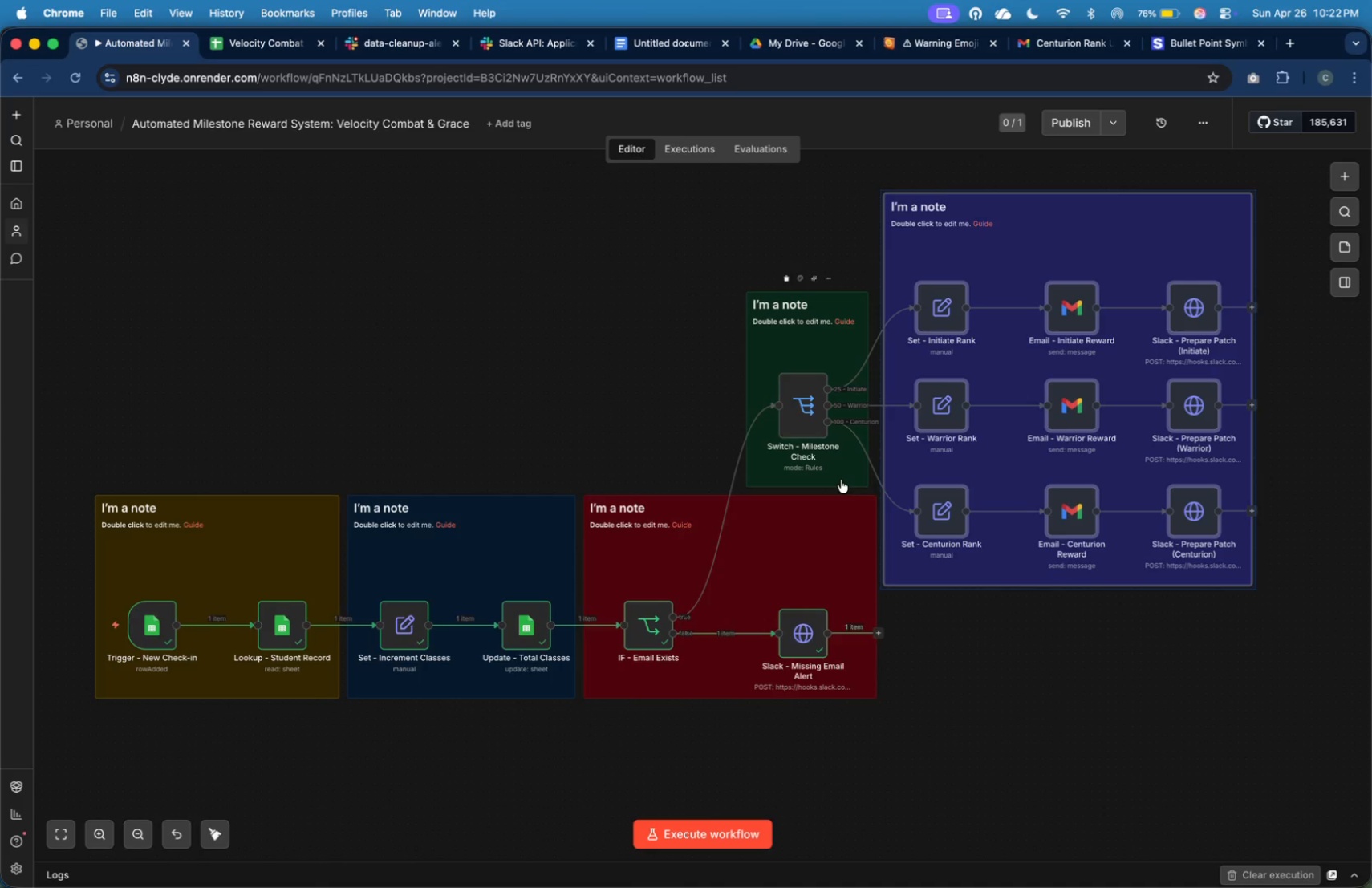 
wait(22.68)
 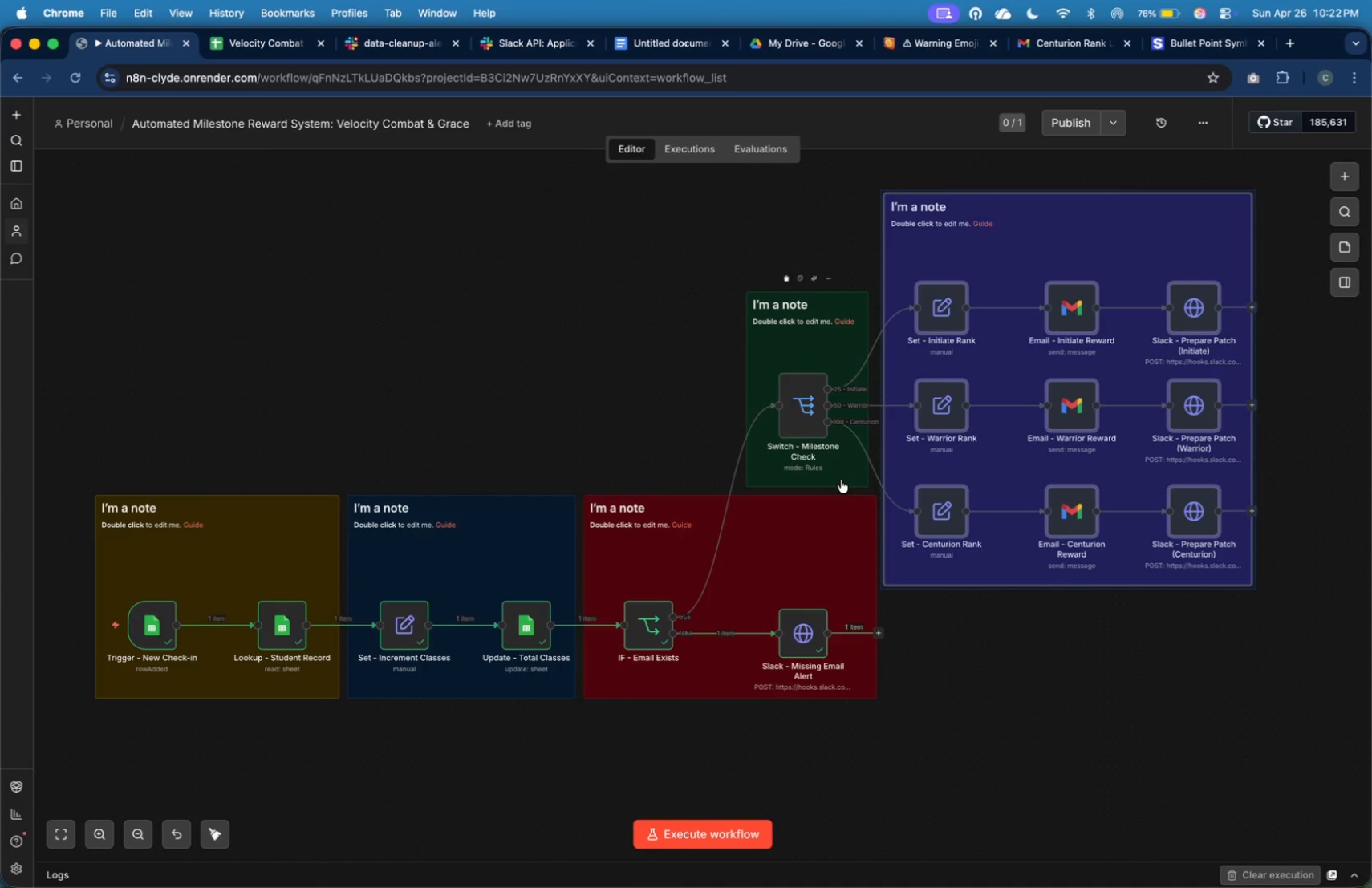 
left_click_drag(start_coordinate=[866, 327], to_coordinate=[875, 327])
 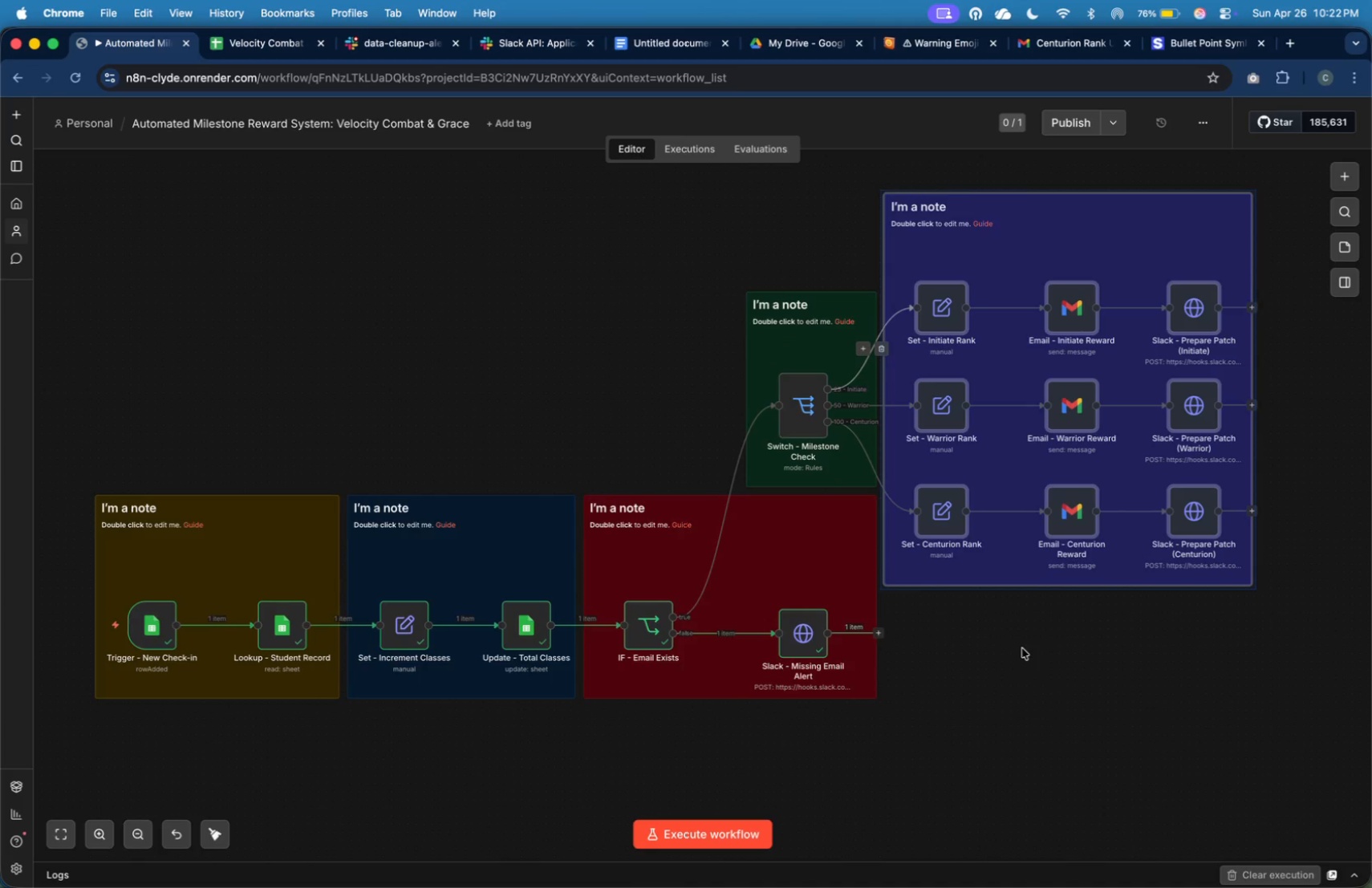 
left_click([1025, 654])
 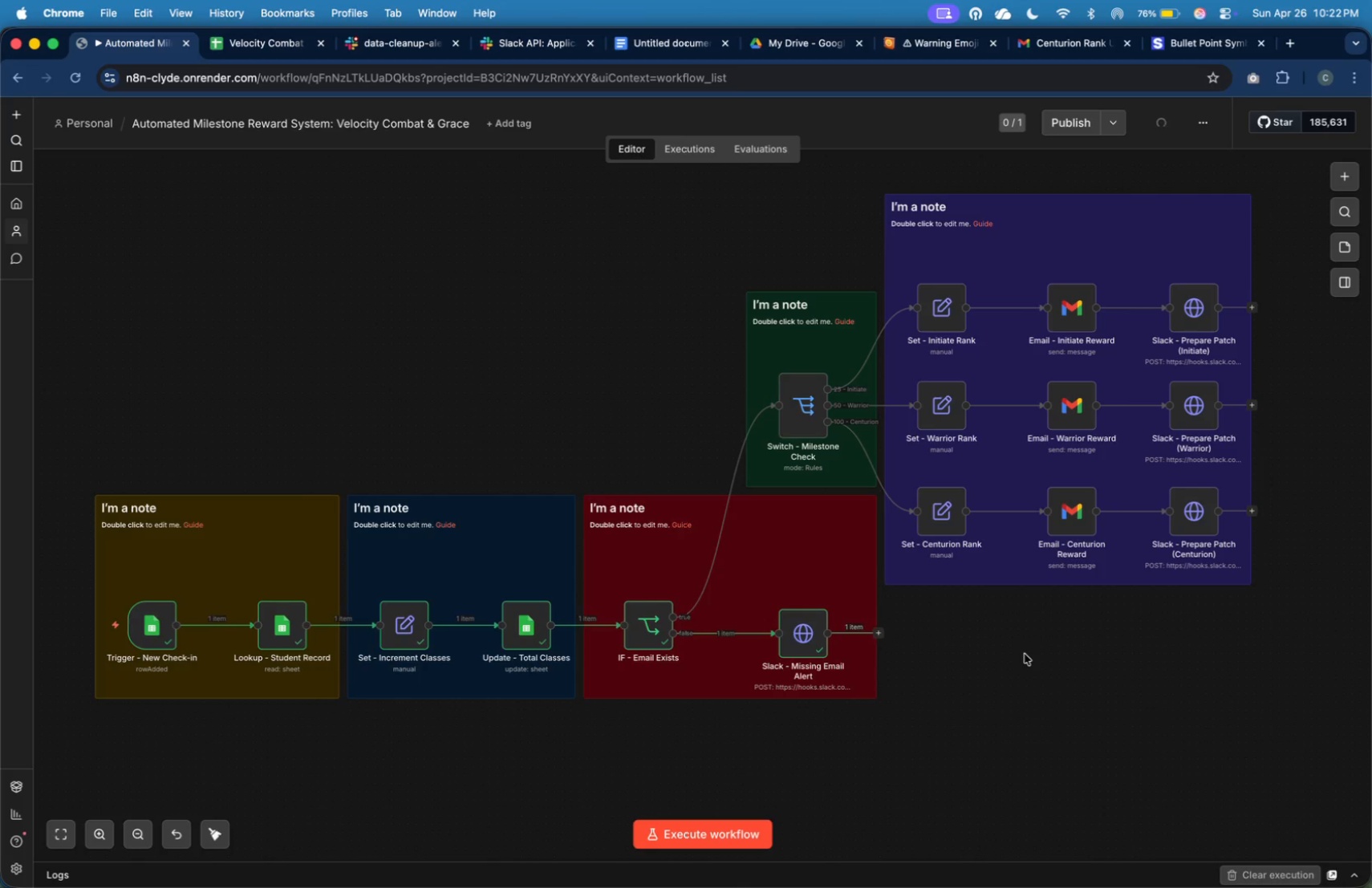 
wait(5.01)
 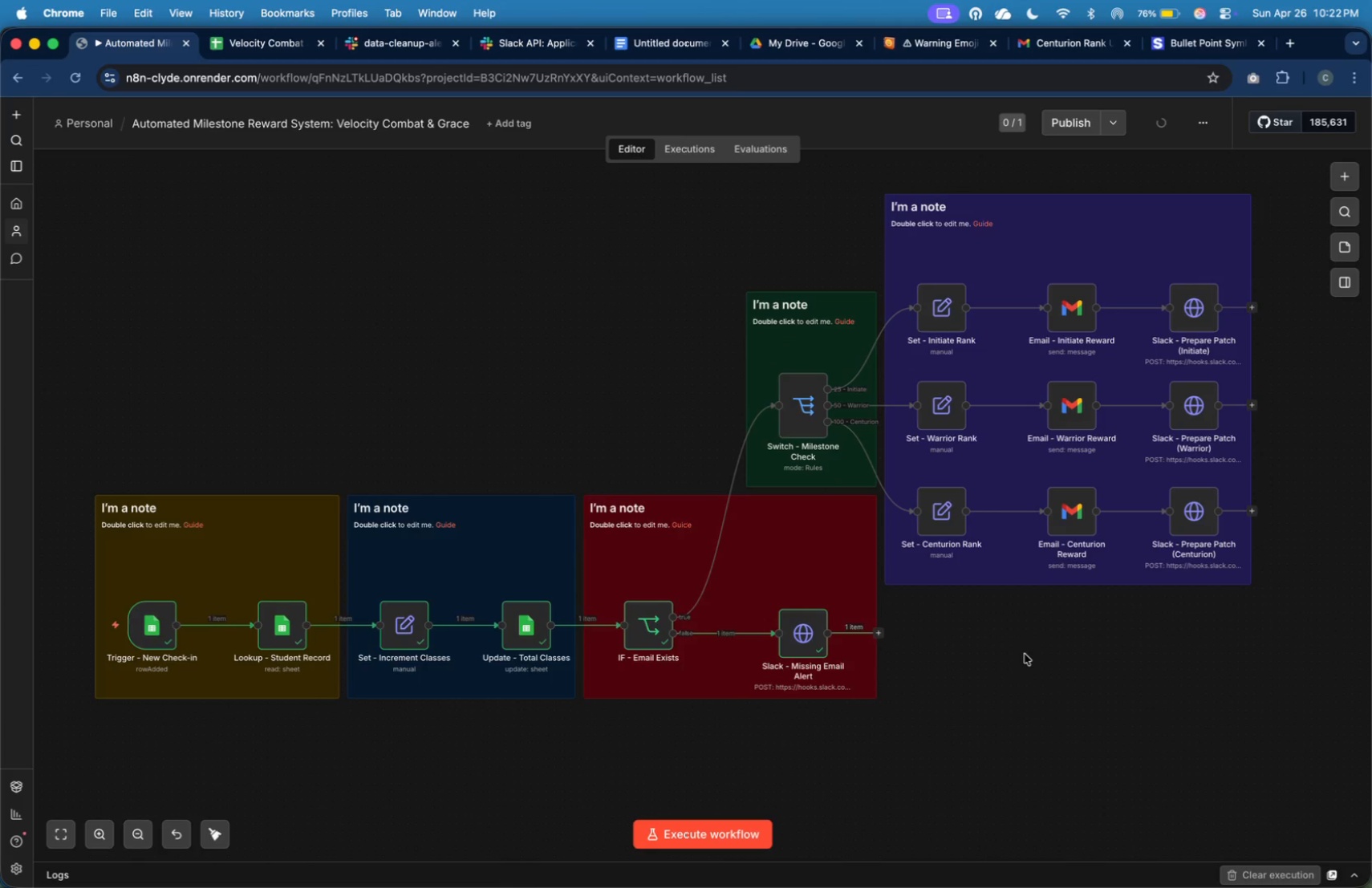 
key(Meta+CommandLeft)
 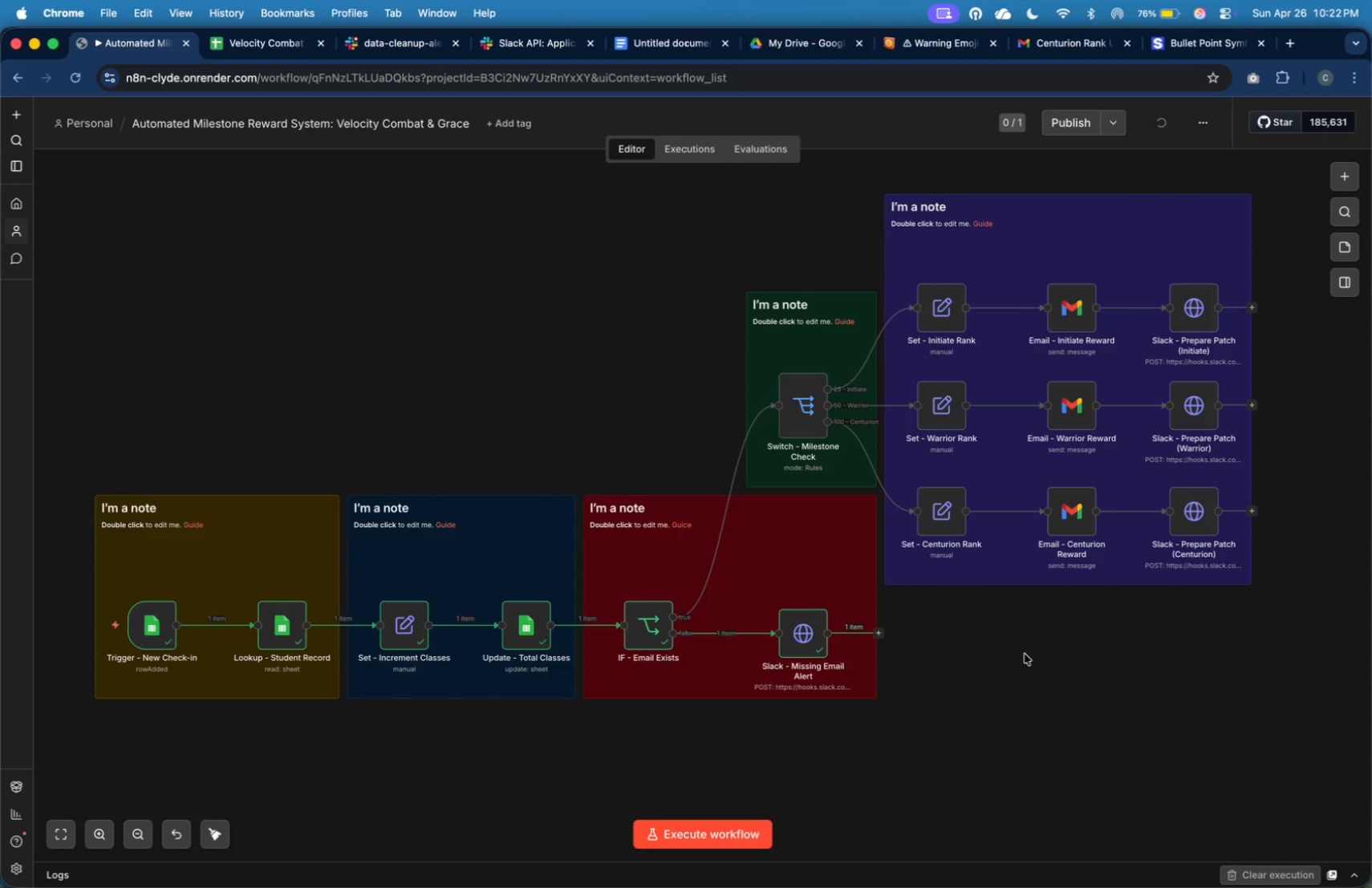 
key(Meta+Tab)
 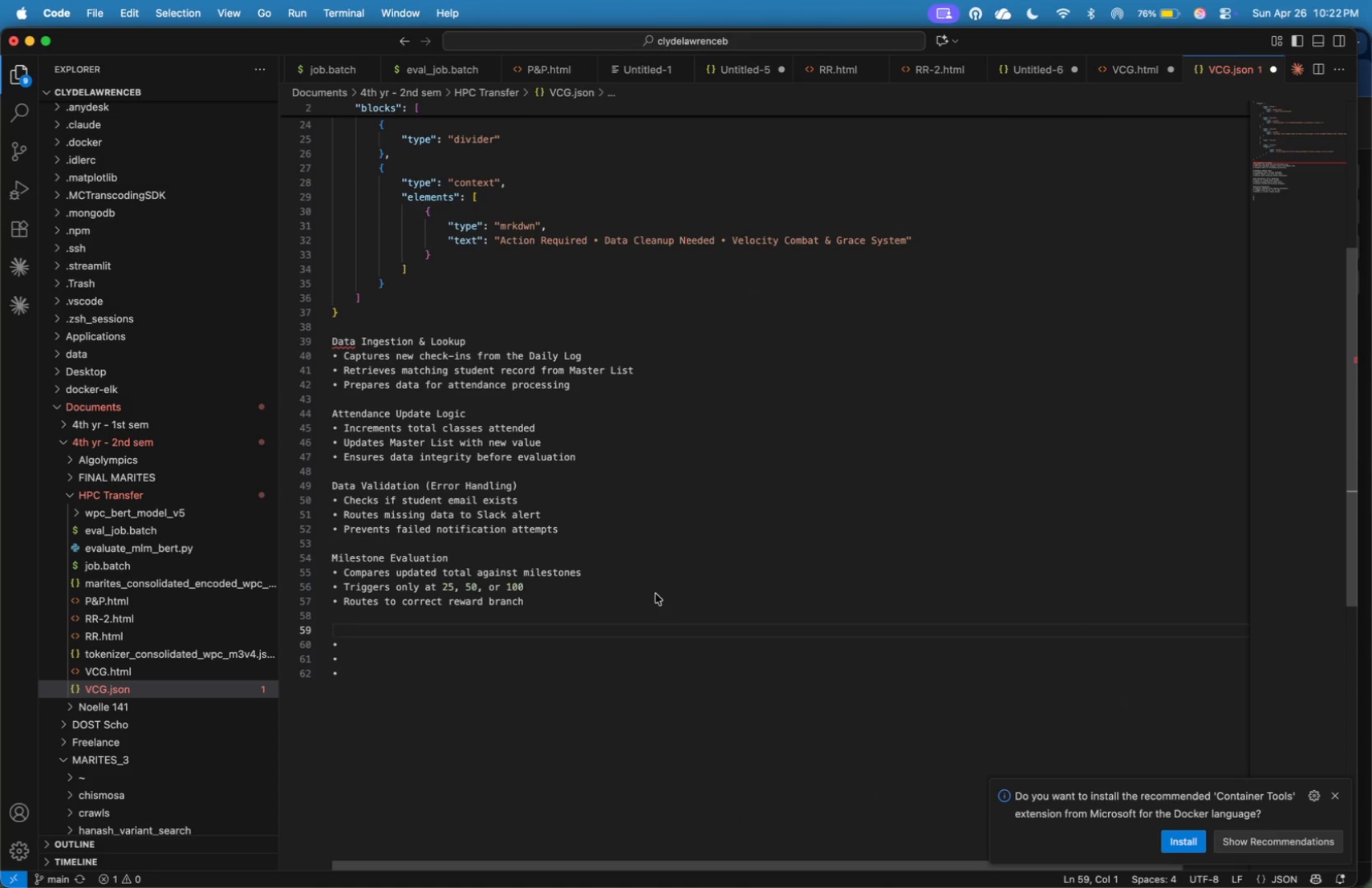 
type(Reward Distributio)
 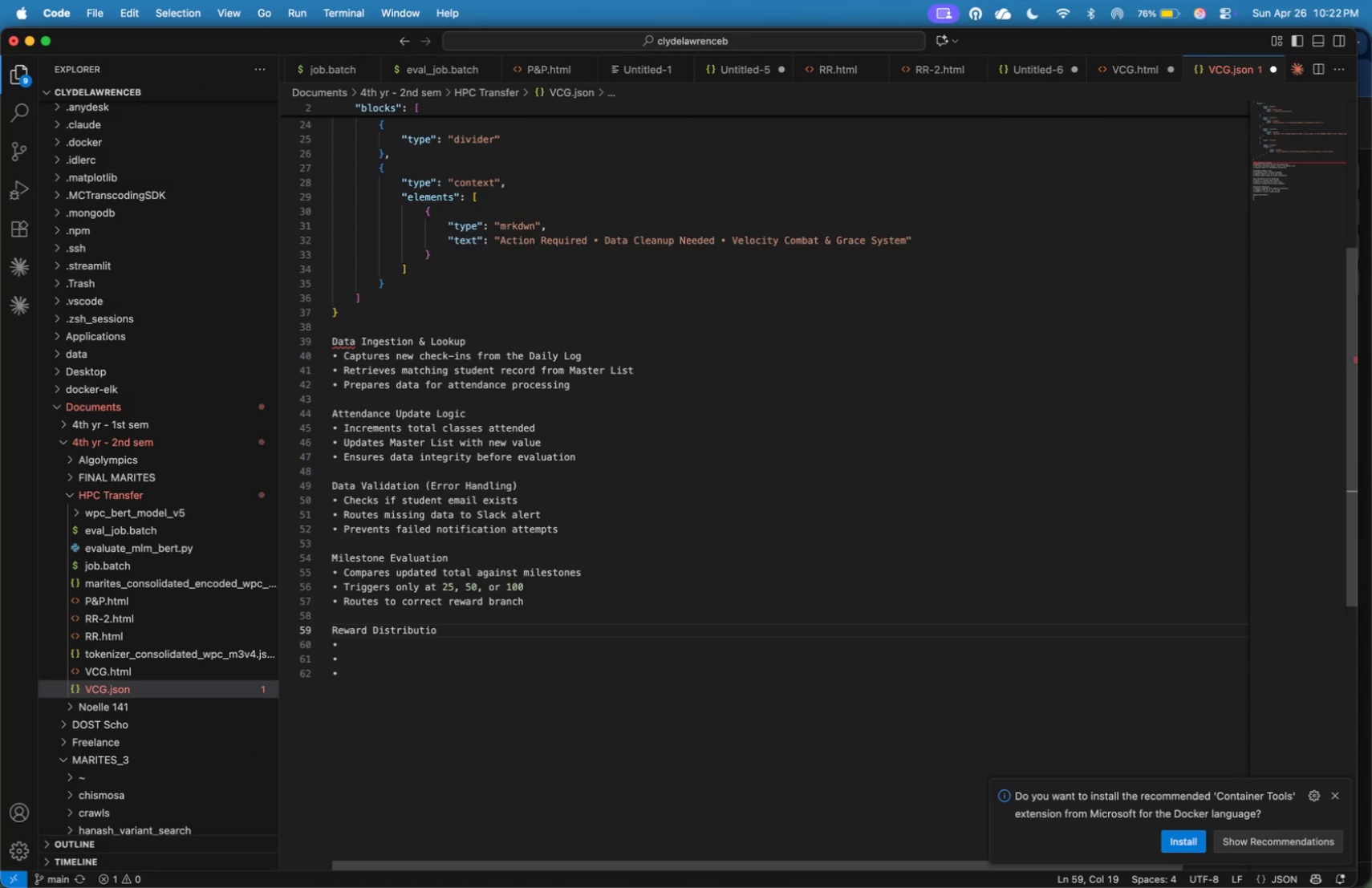 
wait(12.55)
 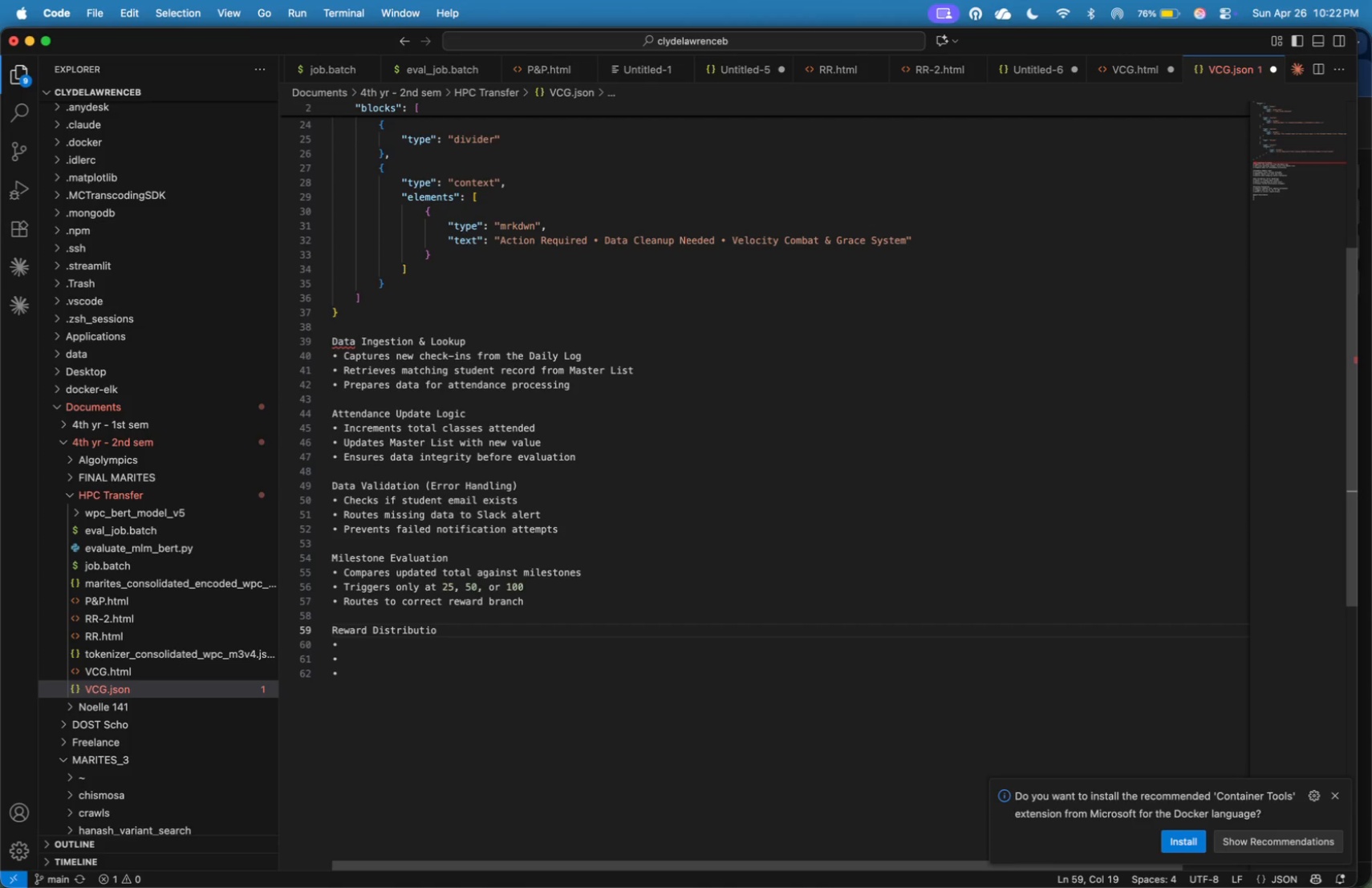 
type(n ())
 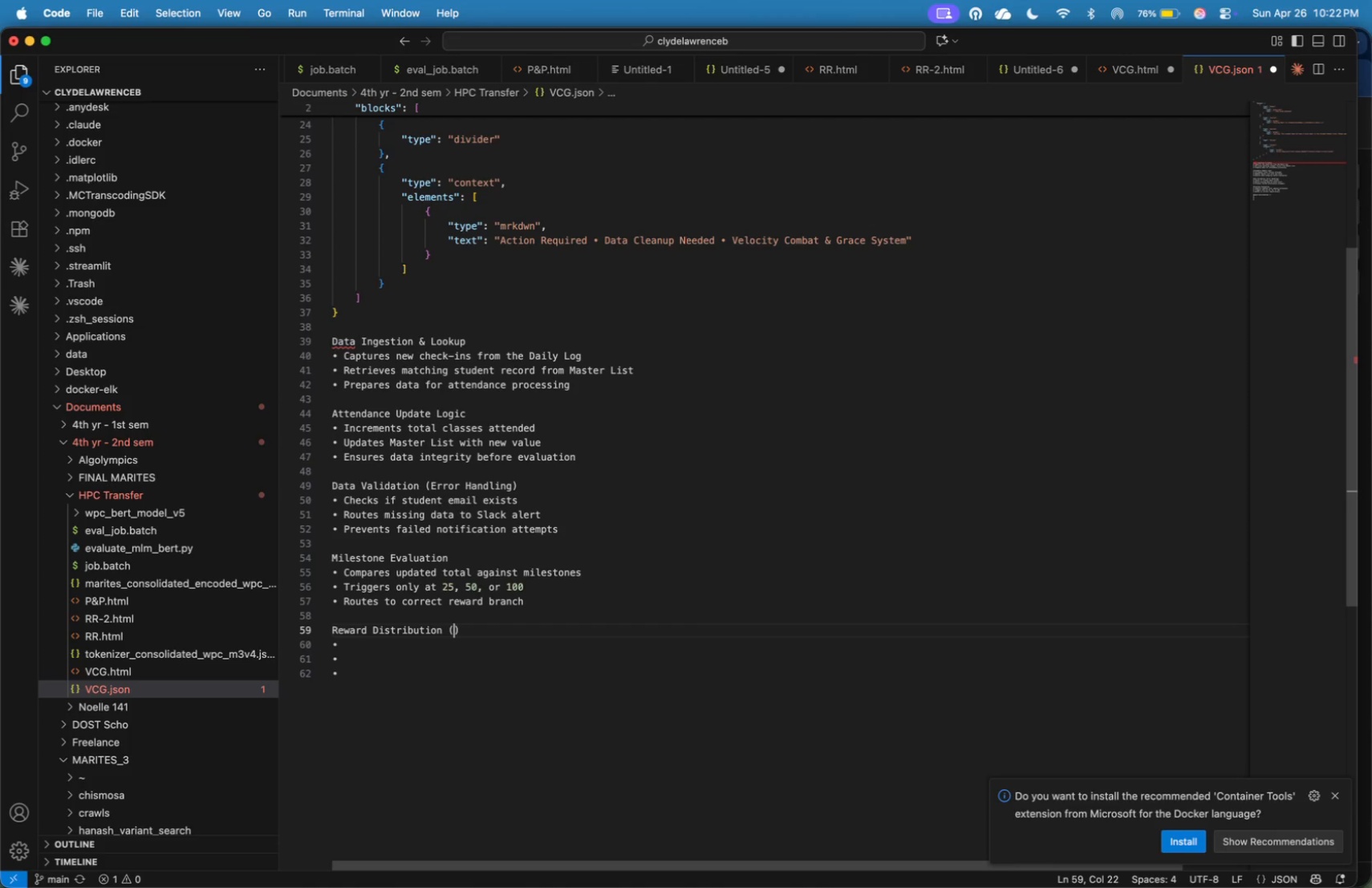 
 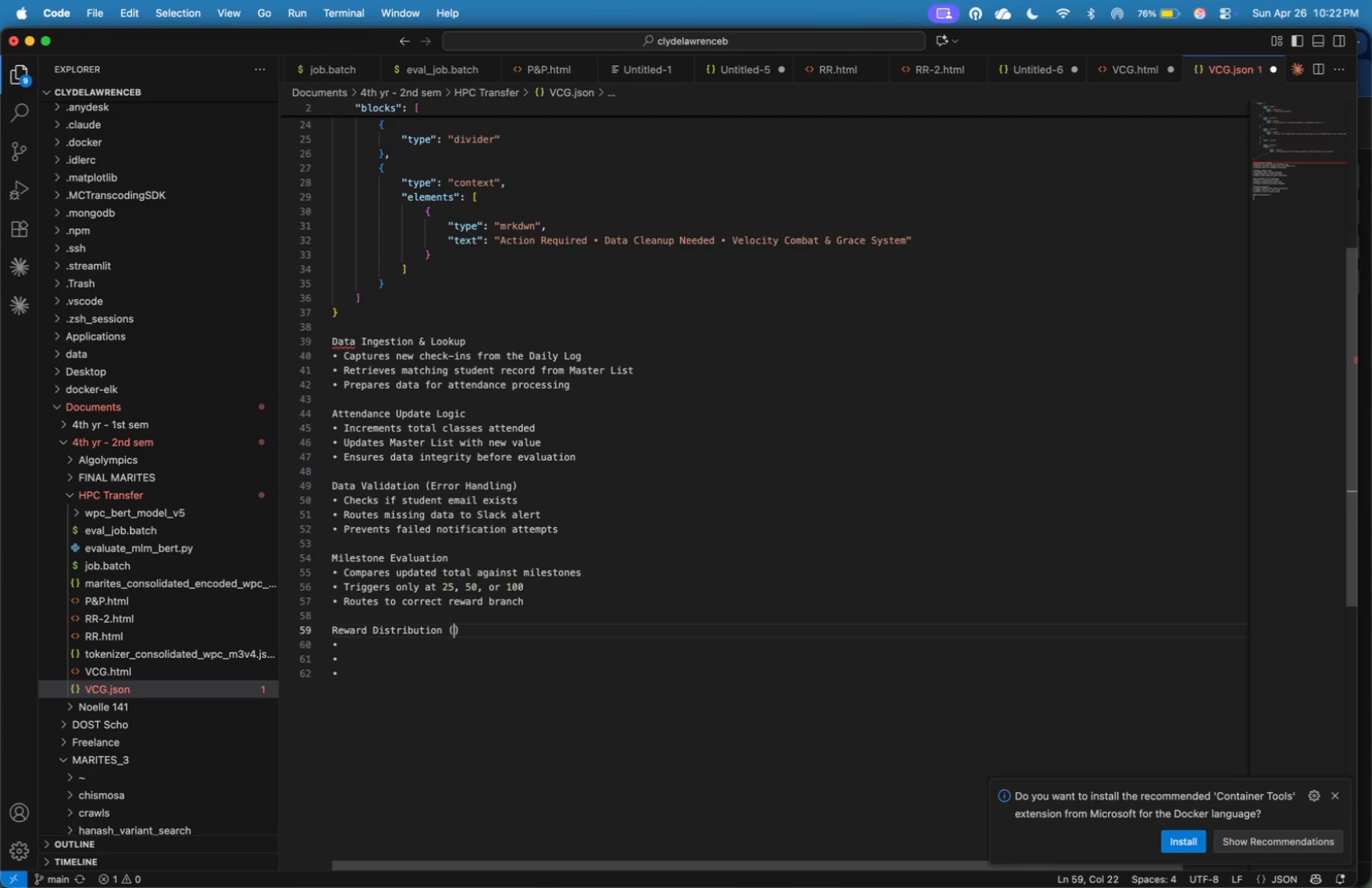 
key(ArrowLeft)
 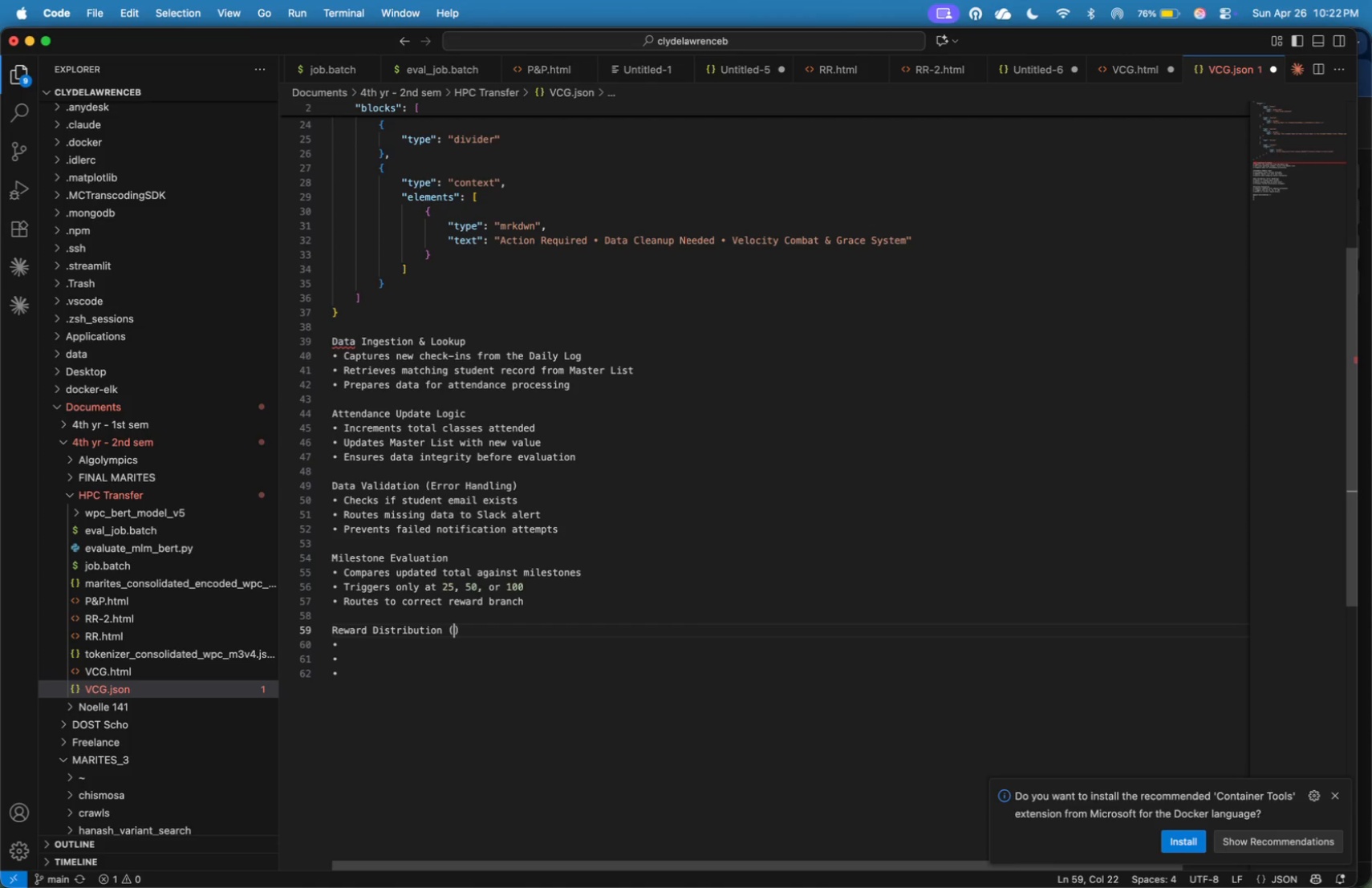 
type(All Milestones)
 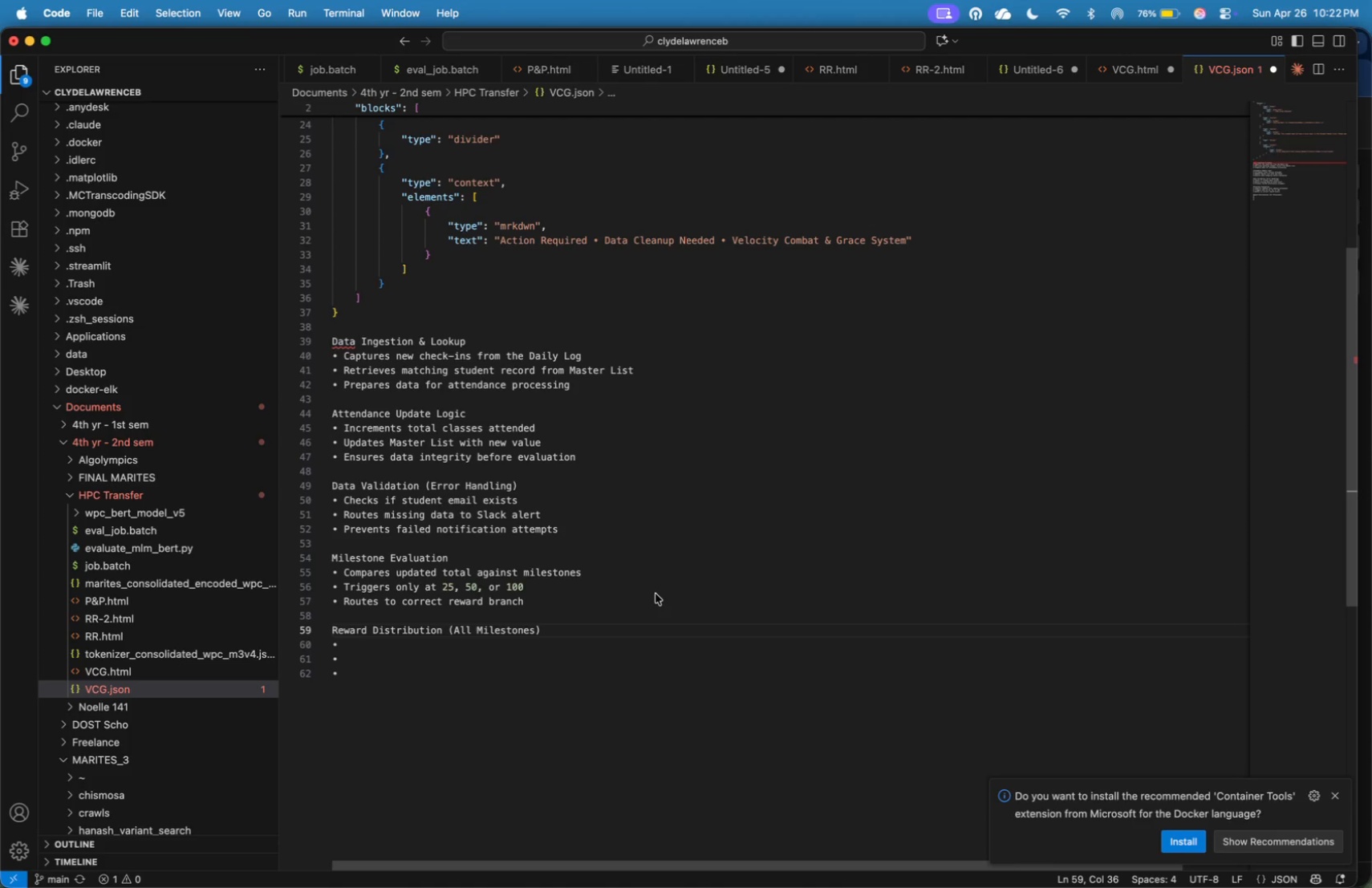 
key(ArrowDown)
 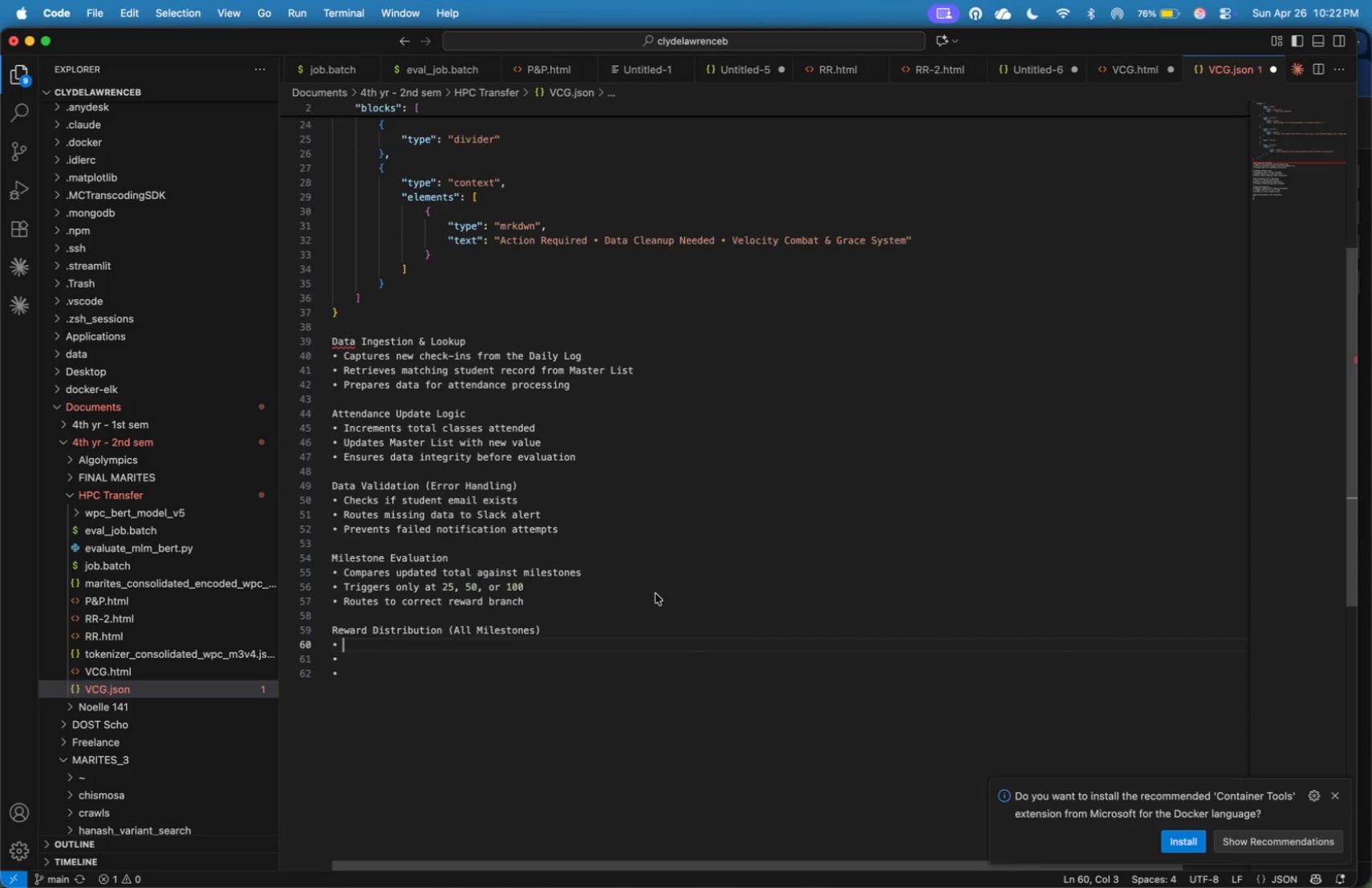 
type(Assigns rank based on milestone ())
 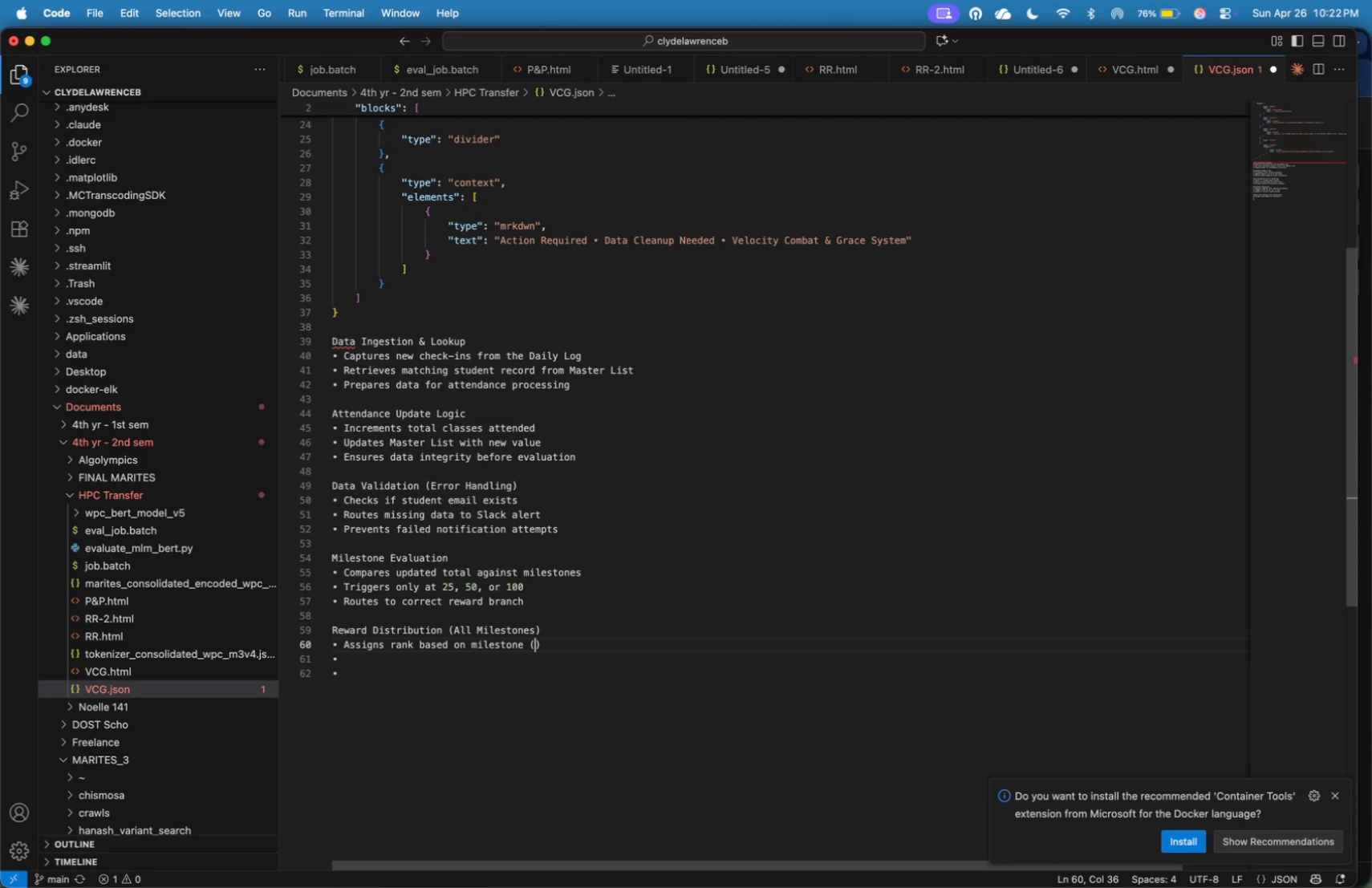 
 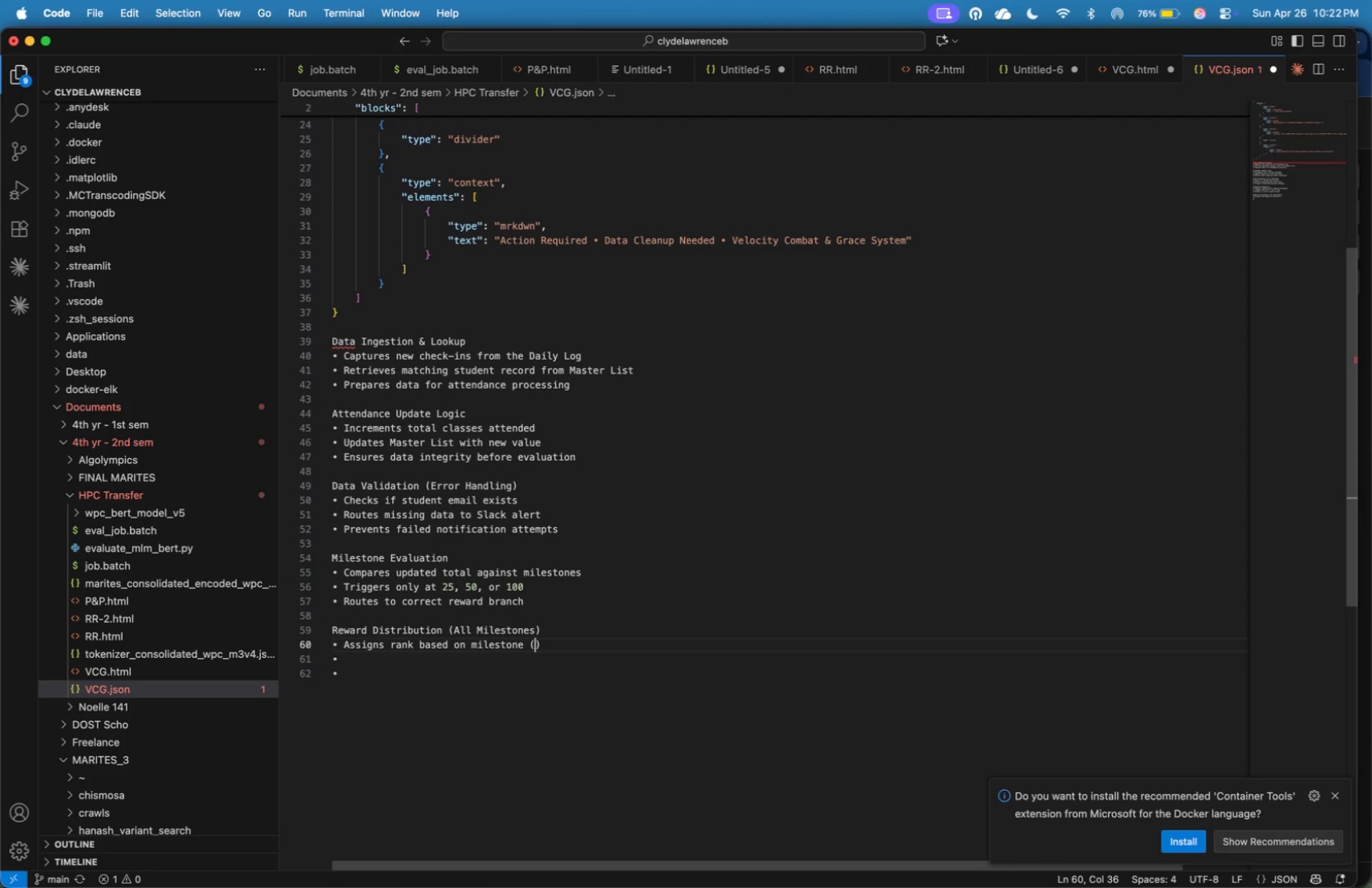 
key(ArrowLeft)
 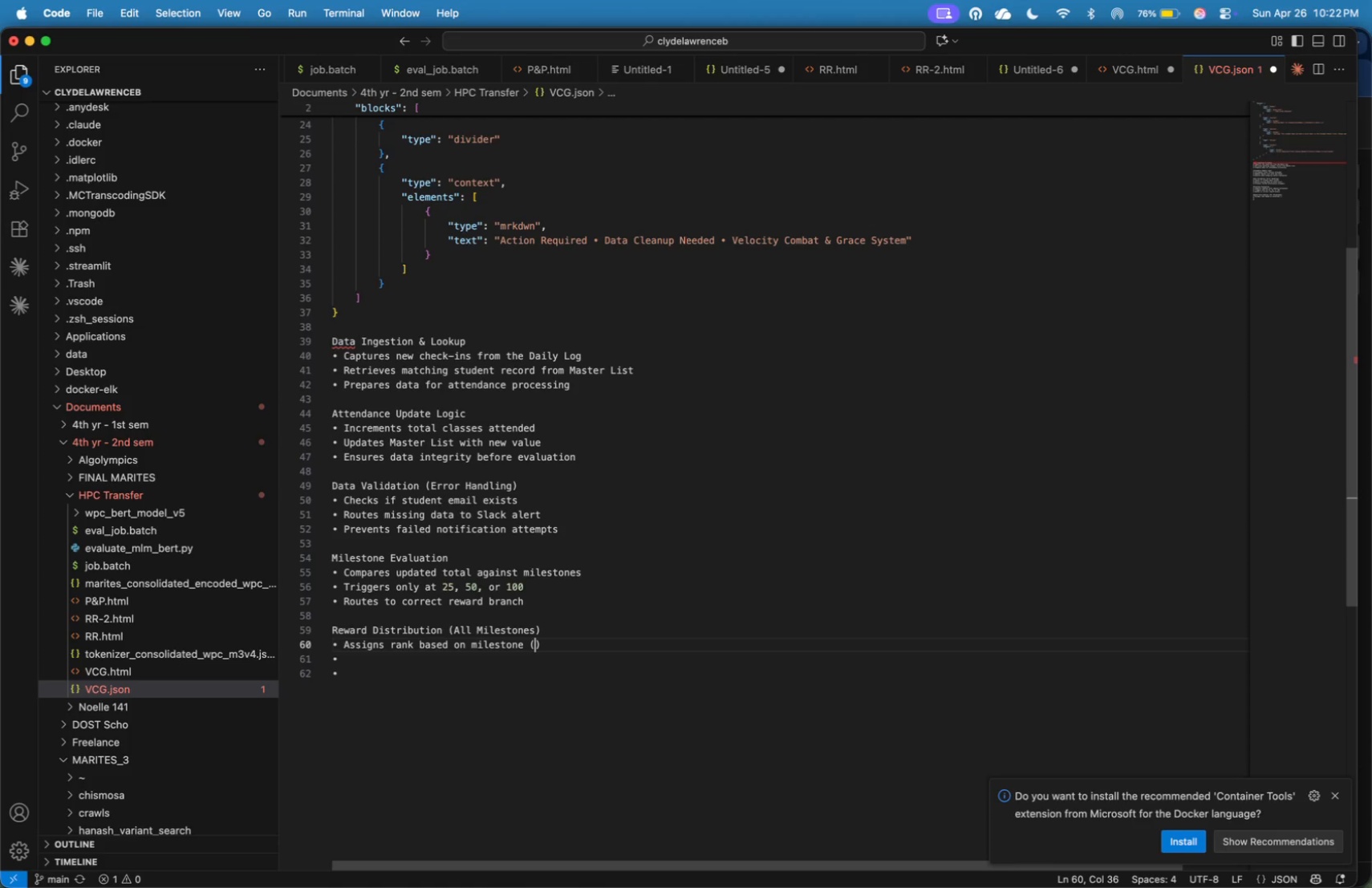 
type(Initiate, Warrioi)
key(Backspace)
type(r, Centurion)
 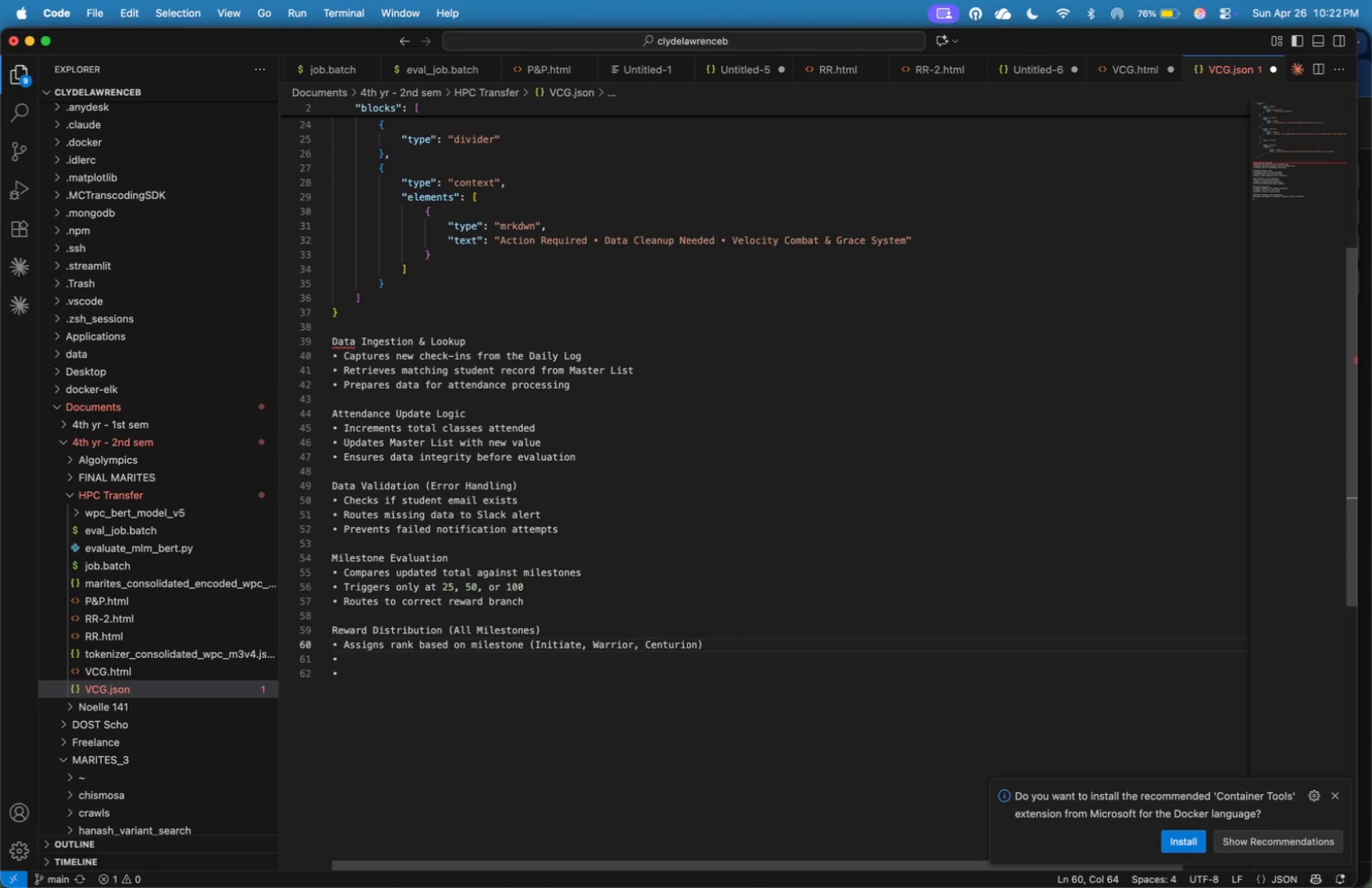 
key(ArrowDown)
 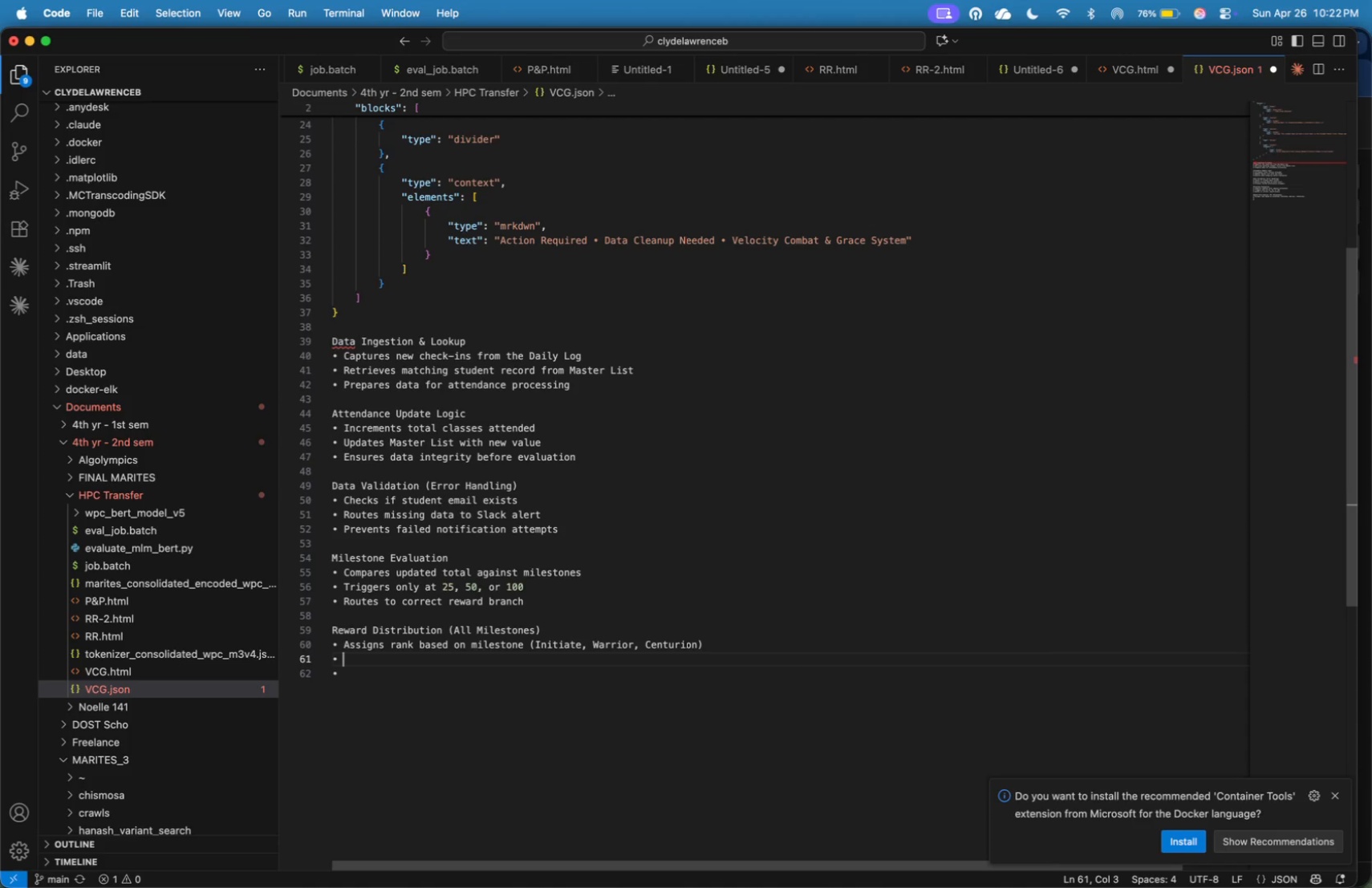 
type(Sends personalized email with corresponding )
 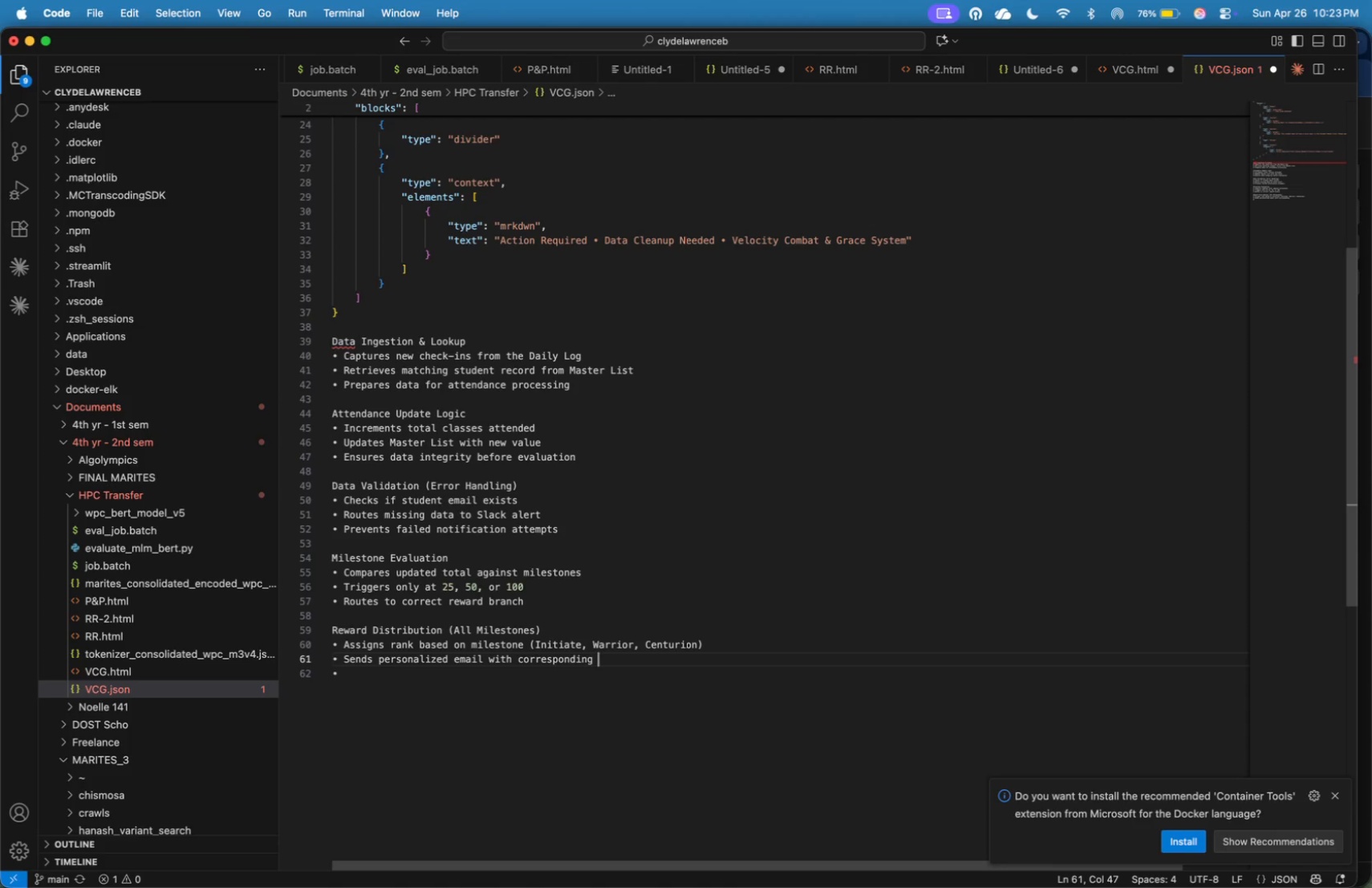 
type(digital badge)
 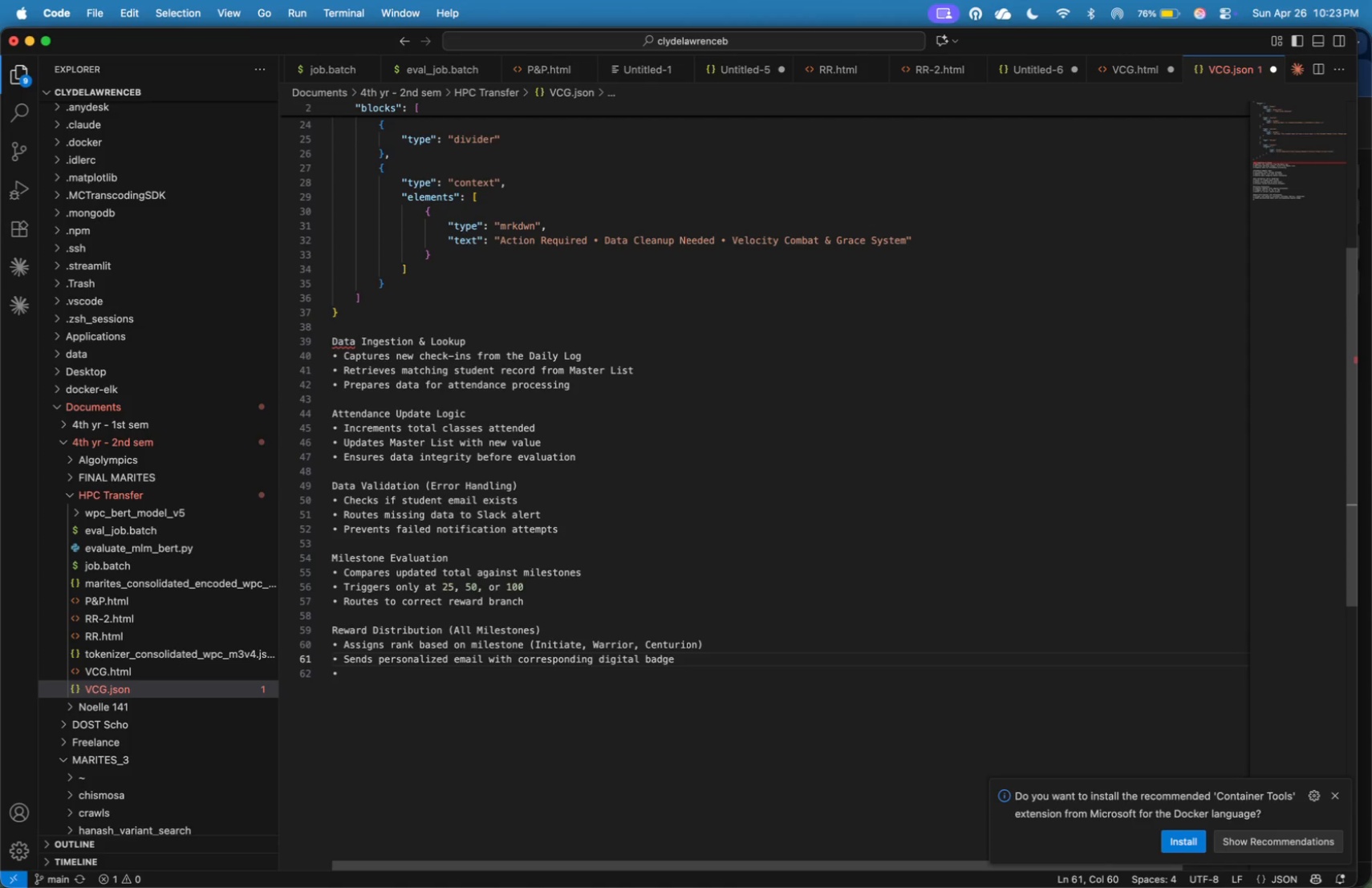 
key(ArrowDown)
 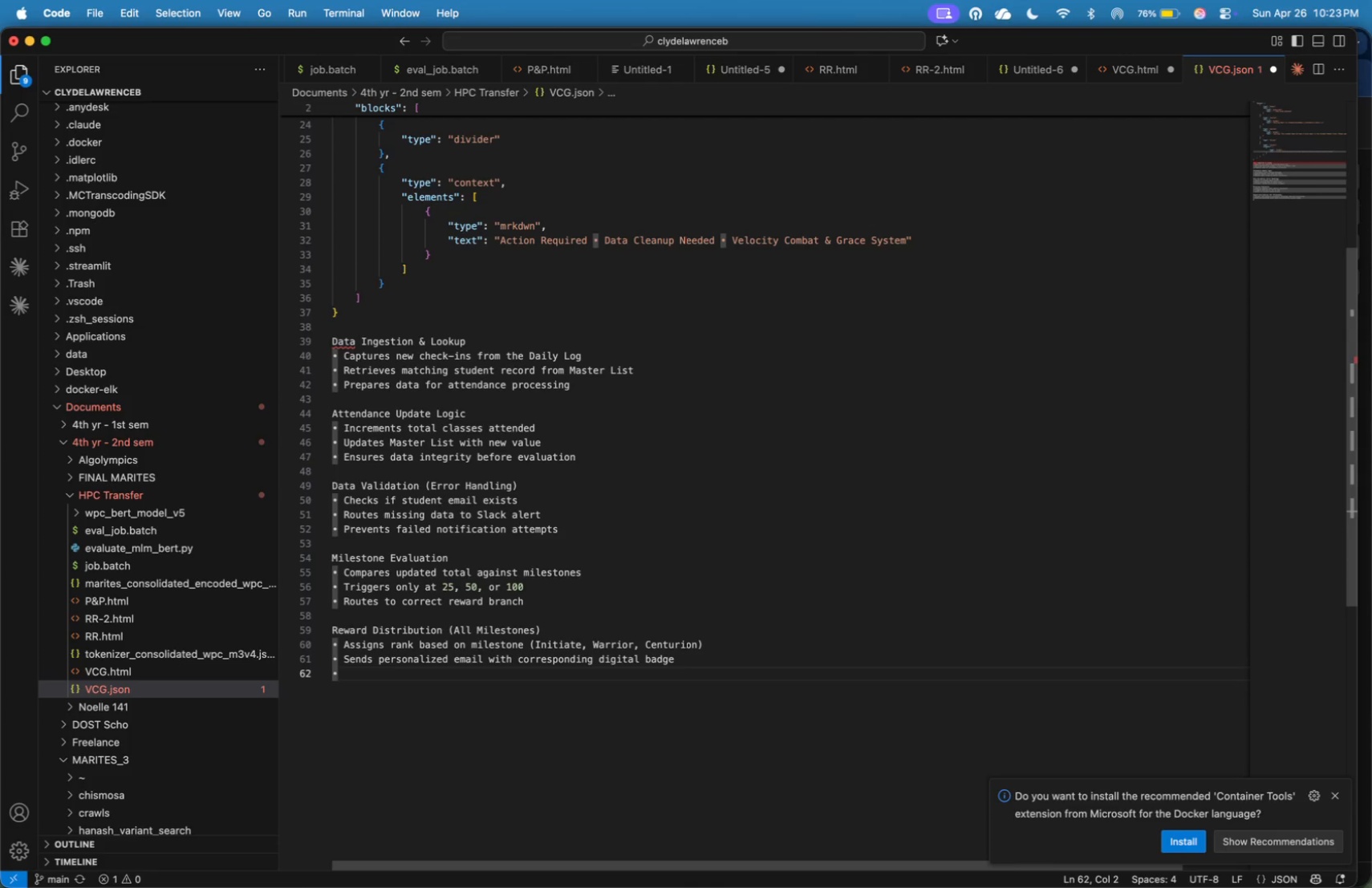 
type( Notifies staff via Slack to prepare merit patch)
 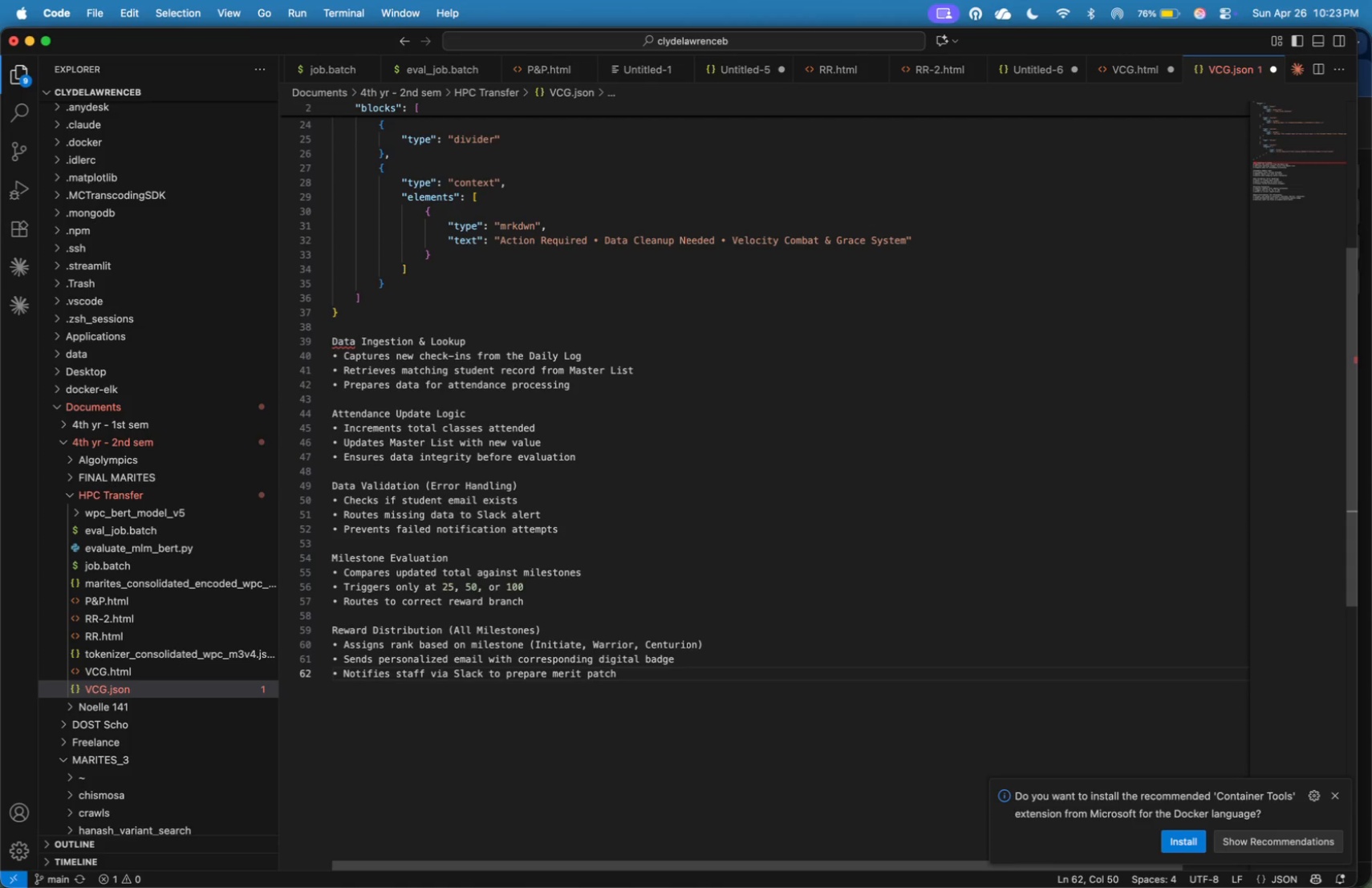 
left_click_drag(start_coordinate=[588, 385], to_coordinate=[331, 341])
 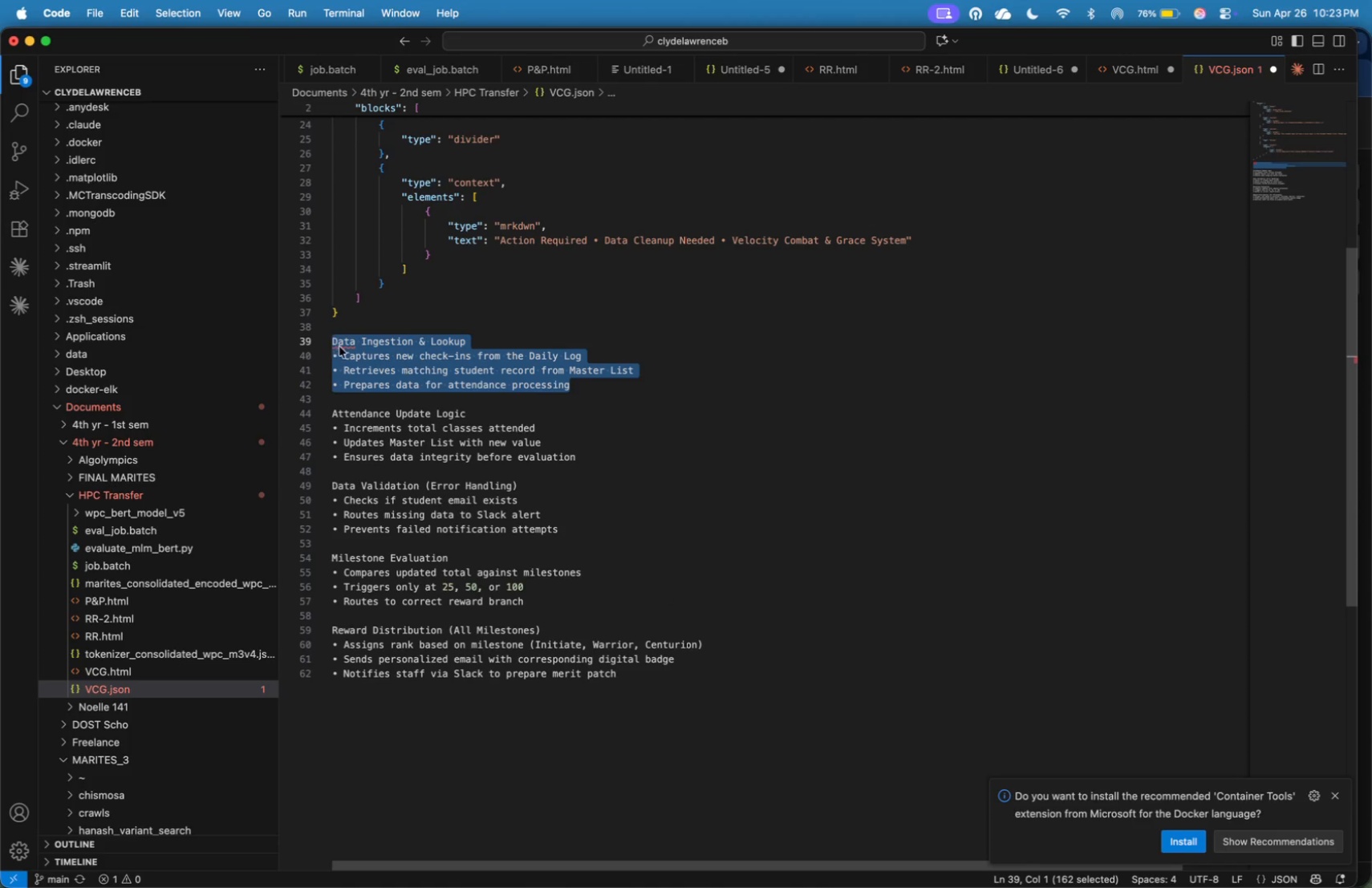 
key(Meta+X)
 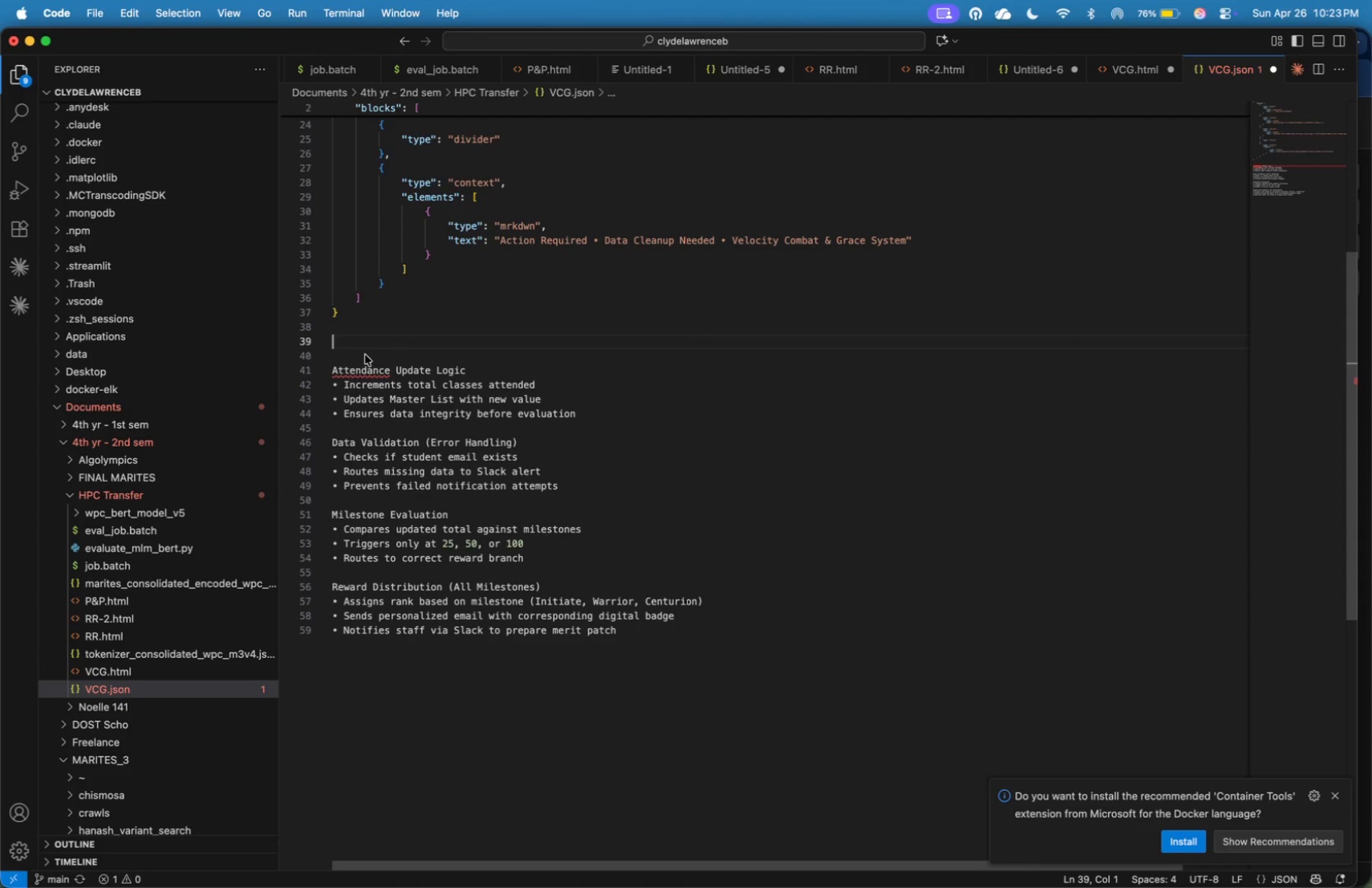 
key(Meta+Tab)
 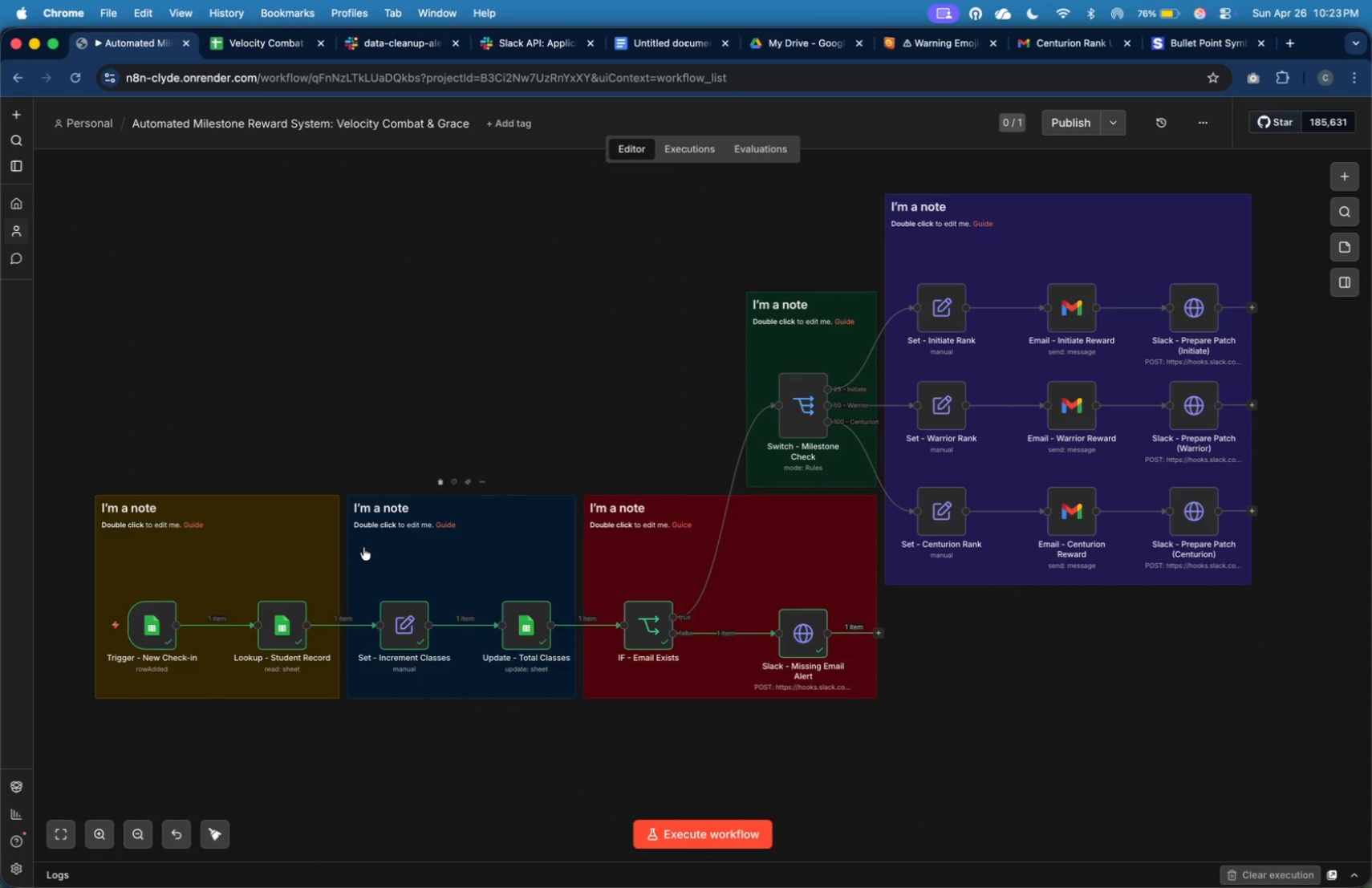 
double_click([290, 555])
 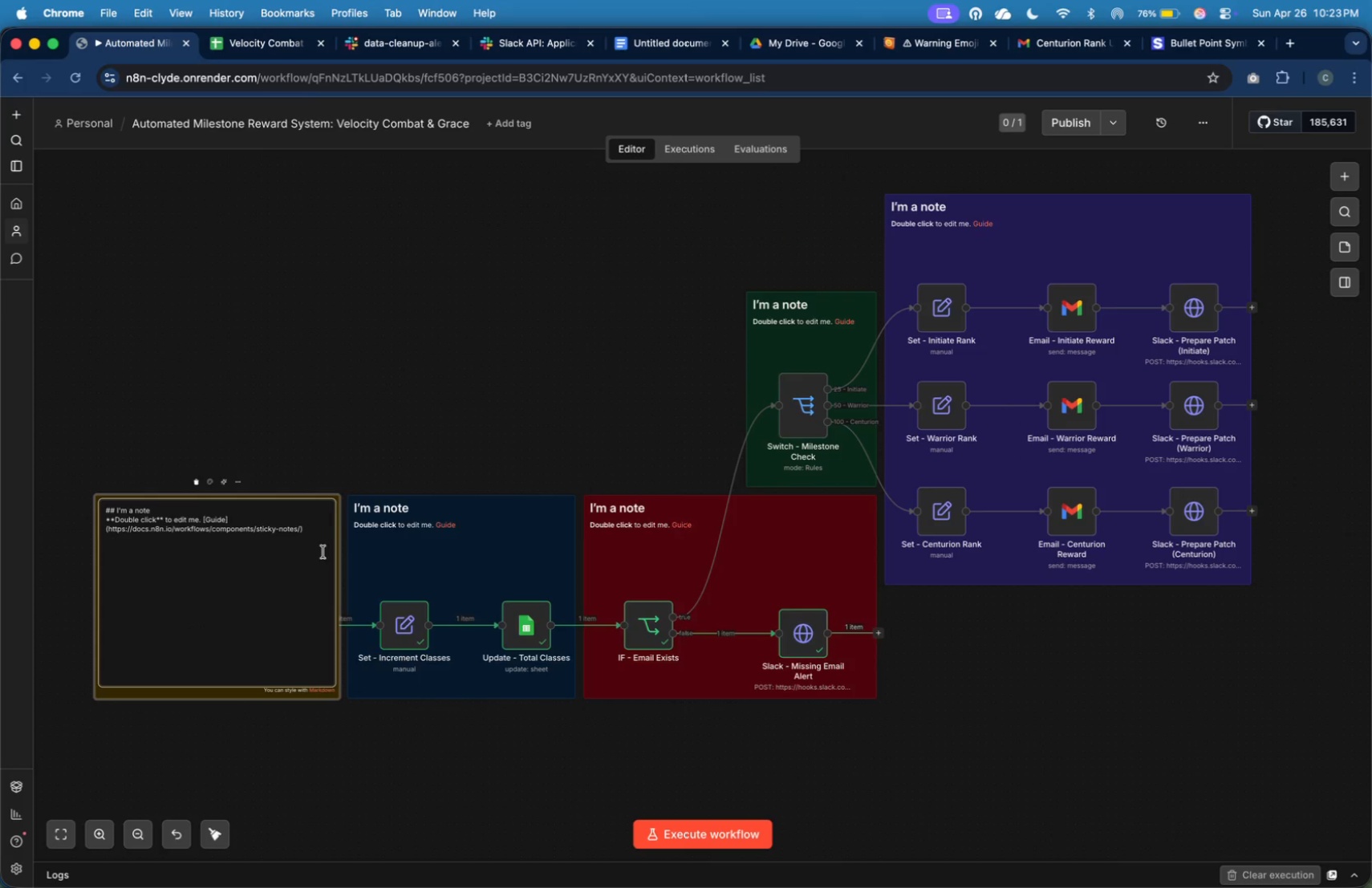 
left_click_drag(start_coordinate=[317, 537], to_coordinate=[118, 513])
 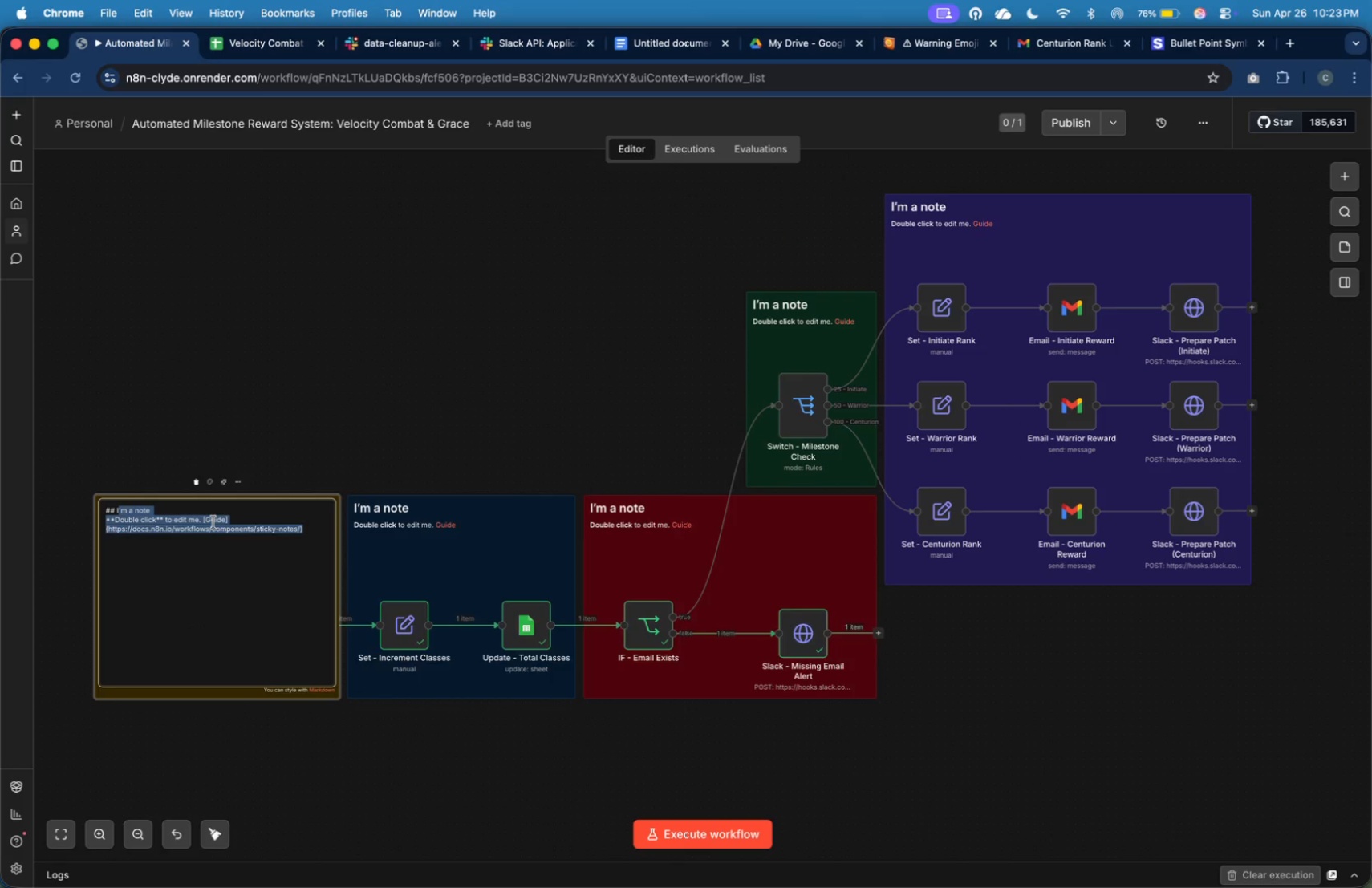 
hold_key(key=CommandLeft, duration=0.36)
 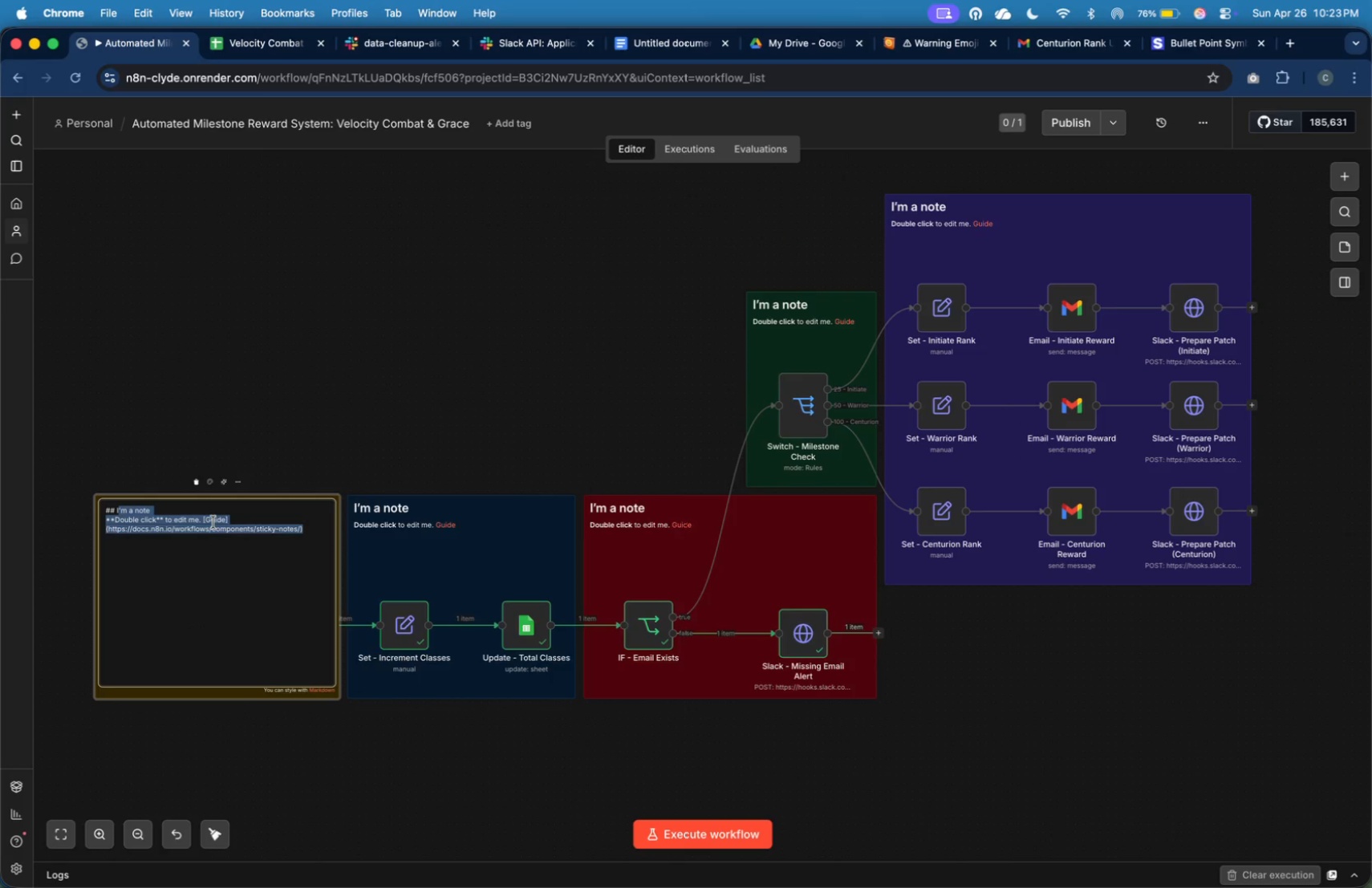 
key(Backspace)
 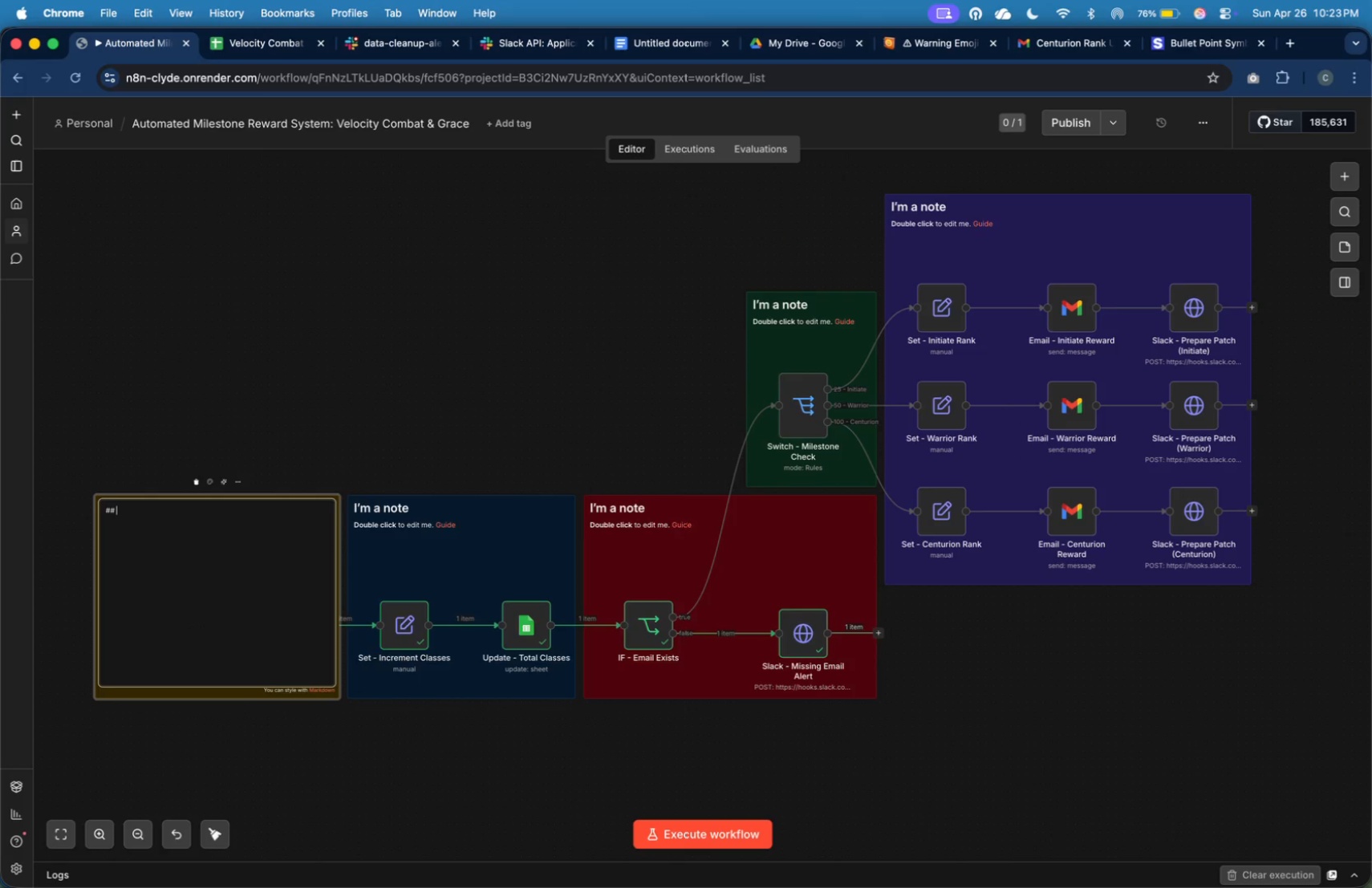 
key(Backspace)
 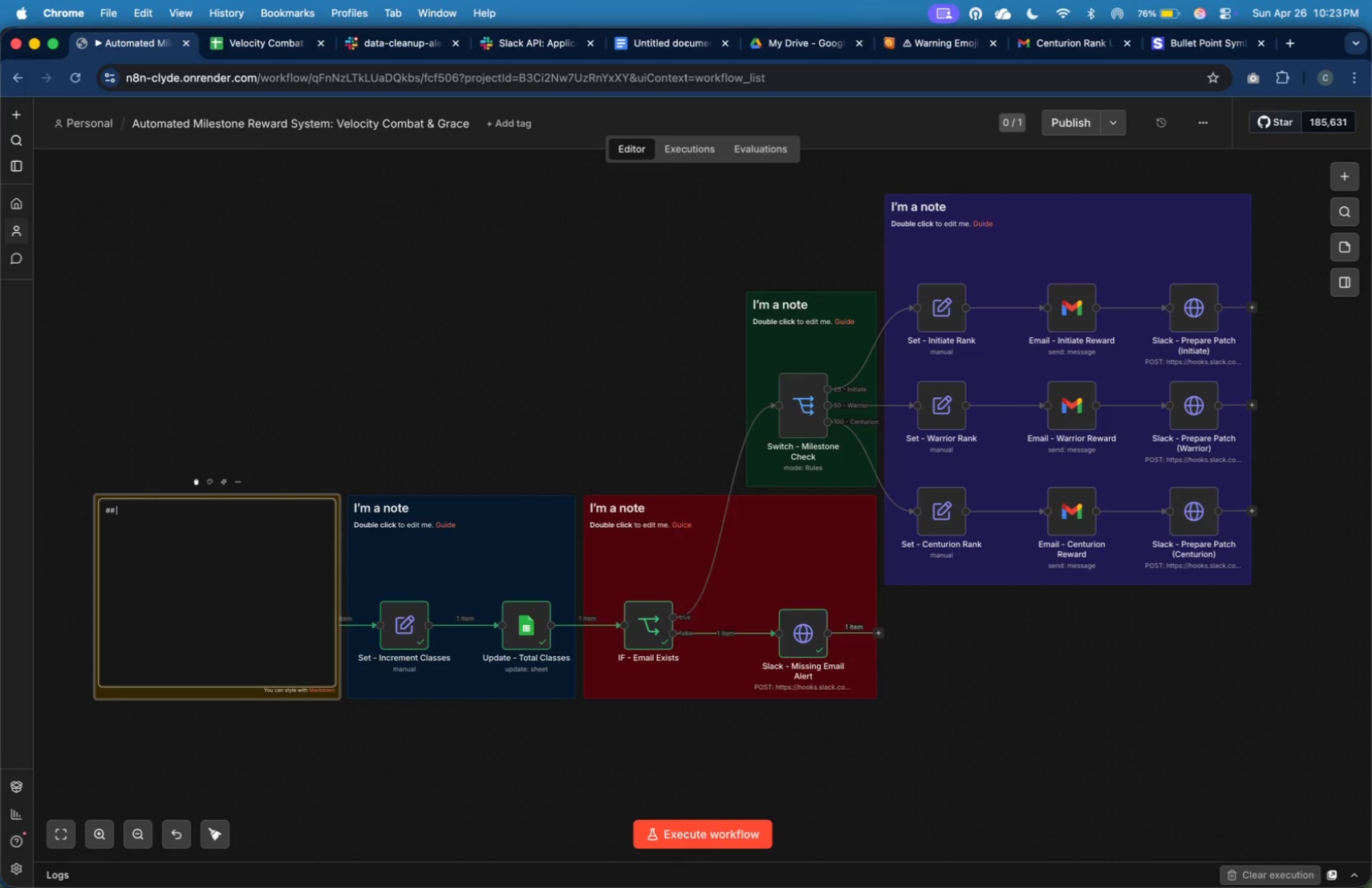 
key(Meta+V)
 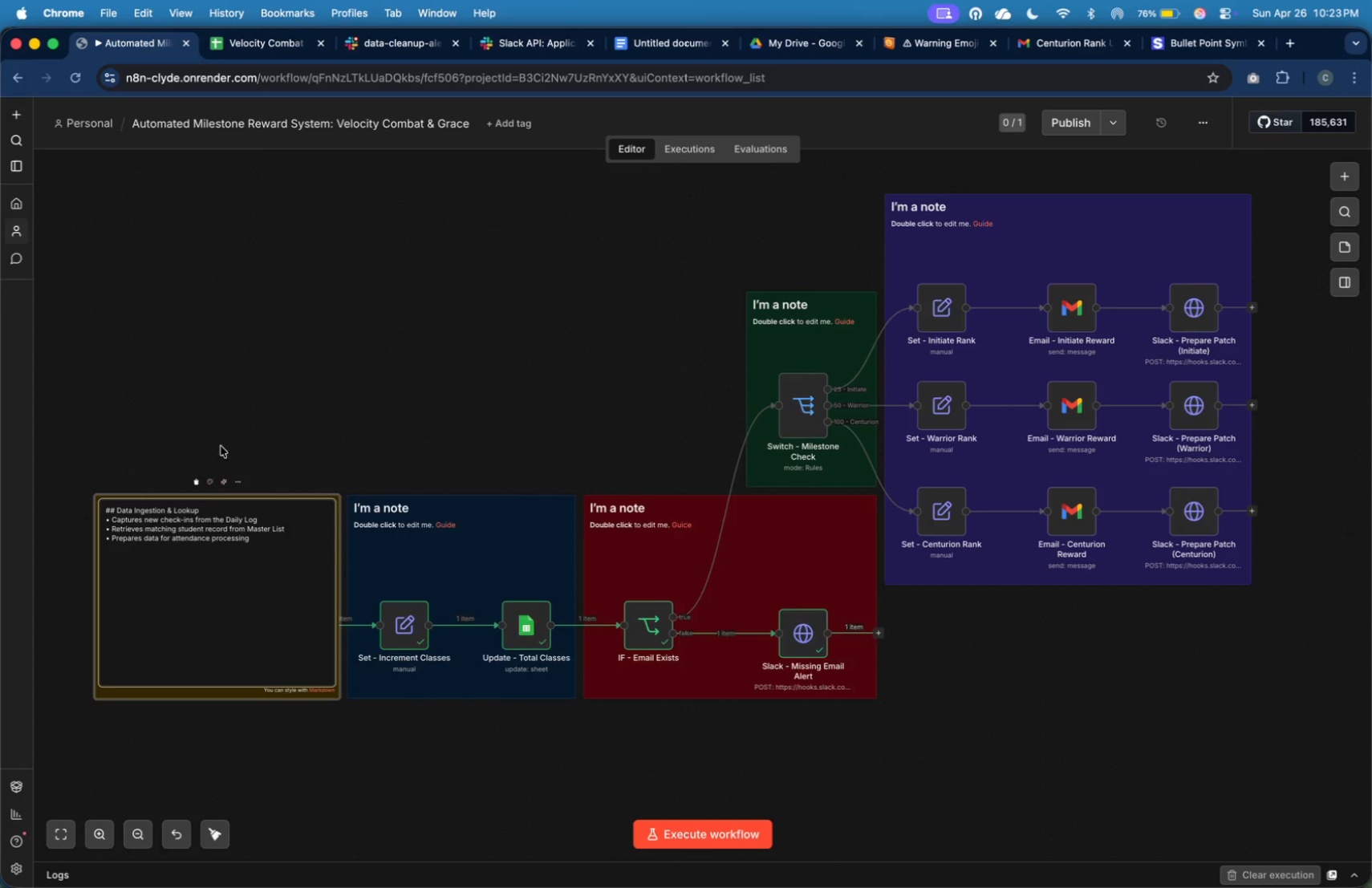 
left_click([226, 429])
 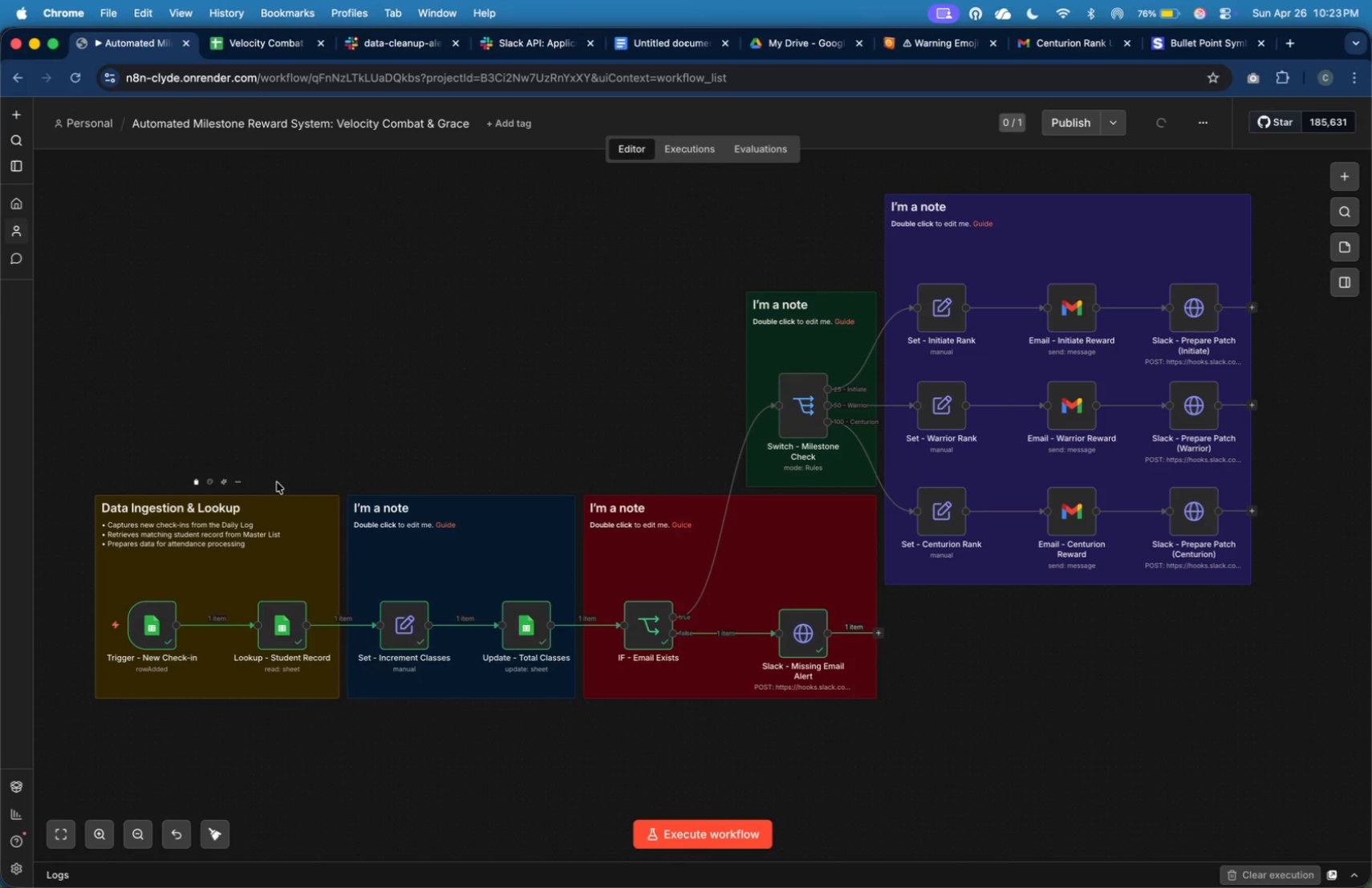 
key(Meta+CommandLeft)
 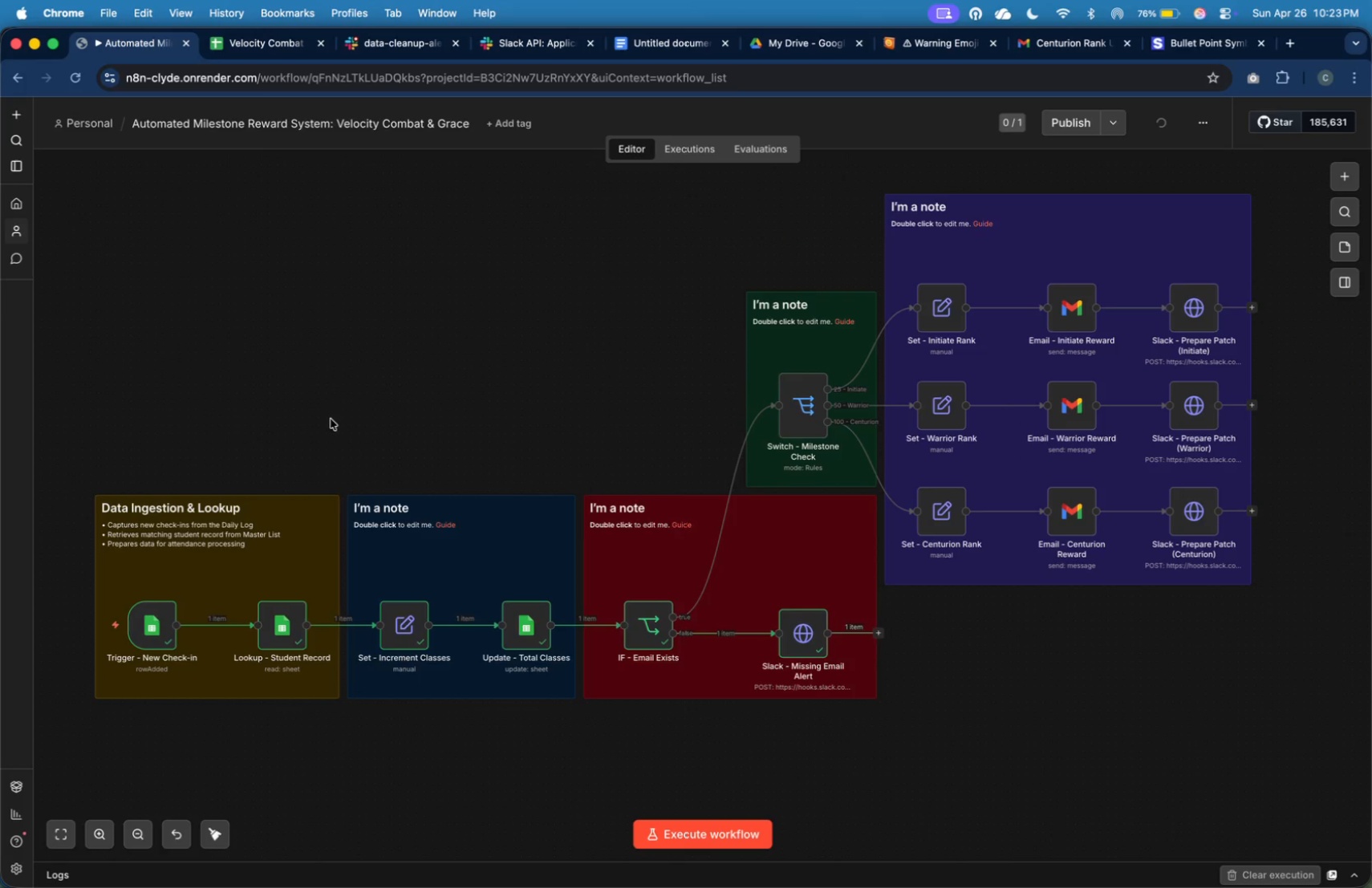 
key(Meta+Tab)
 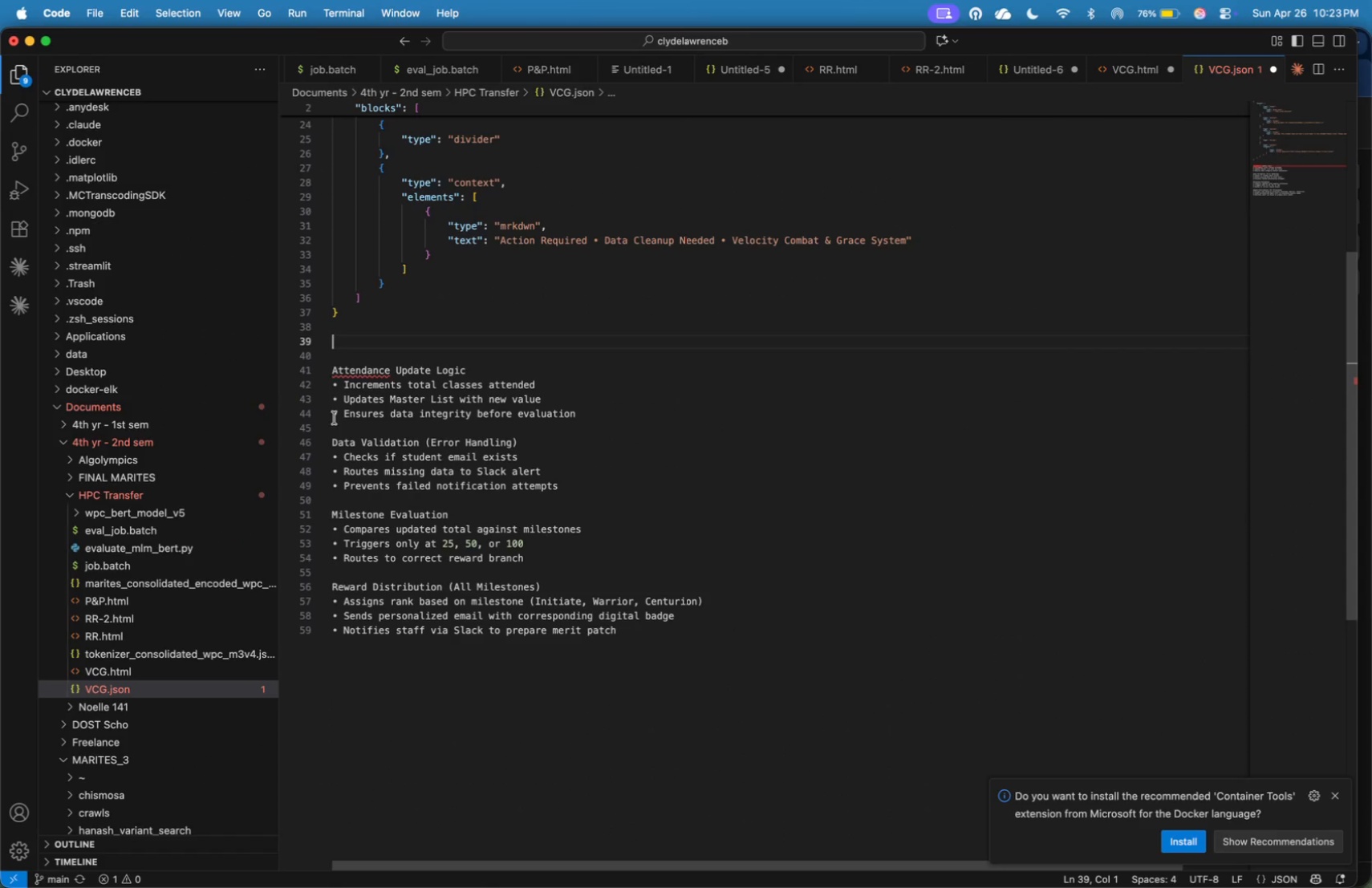 
key(Meta+CommandLeft)
 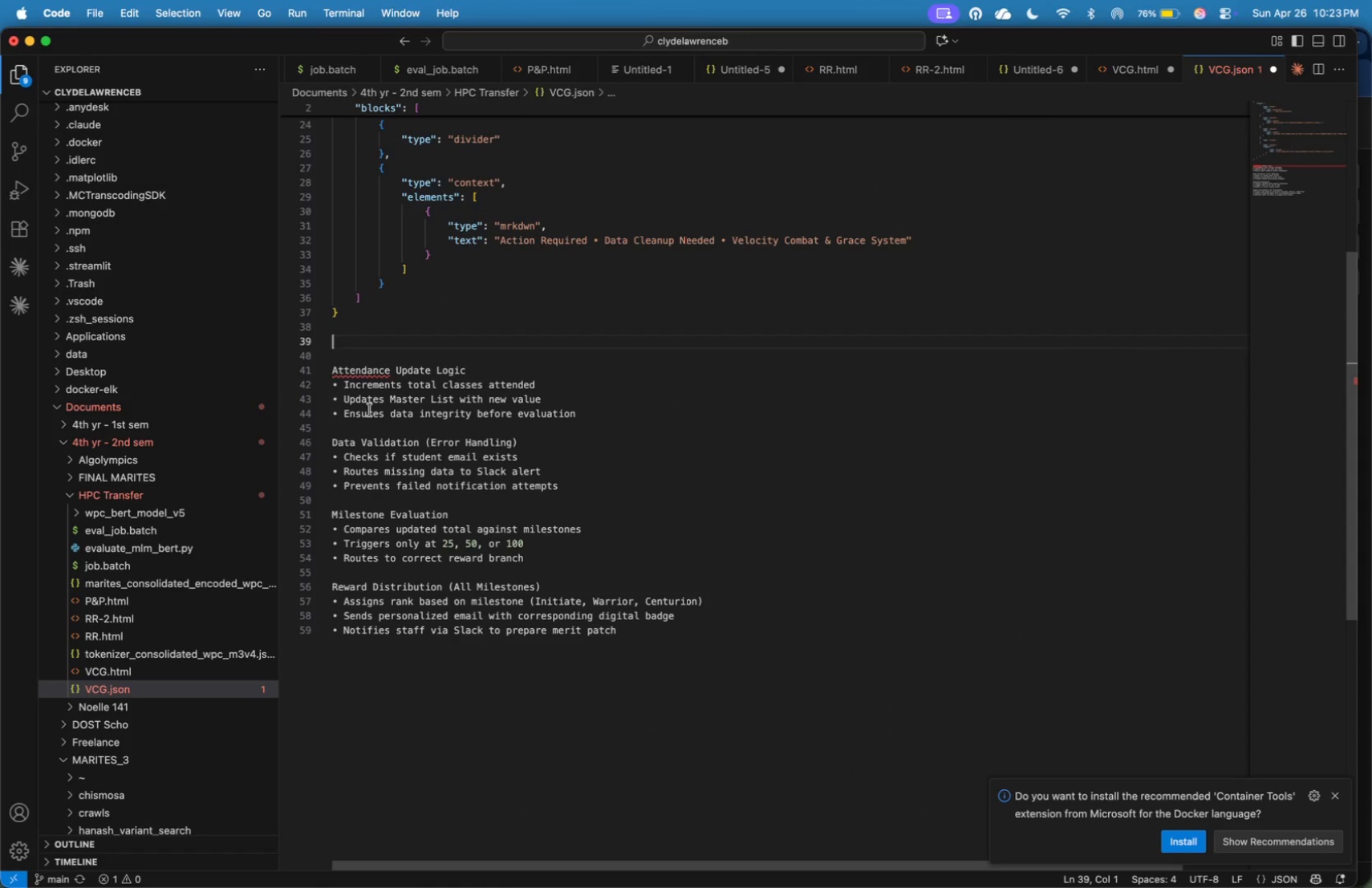 
key(Meta+Tab)
 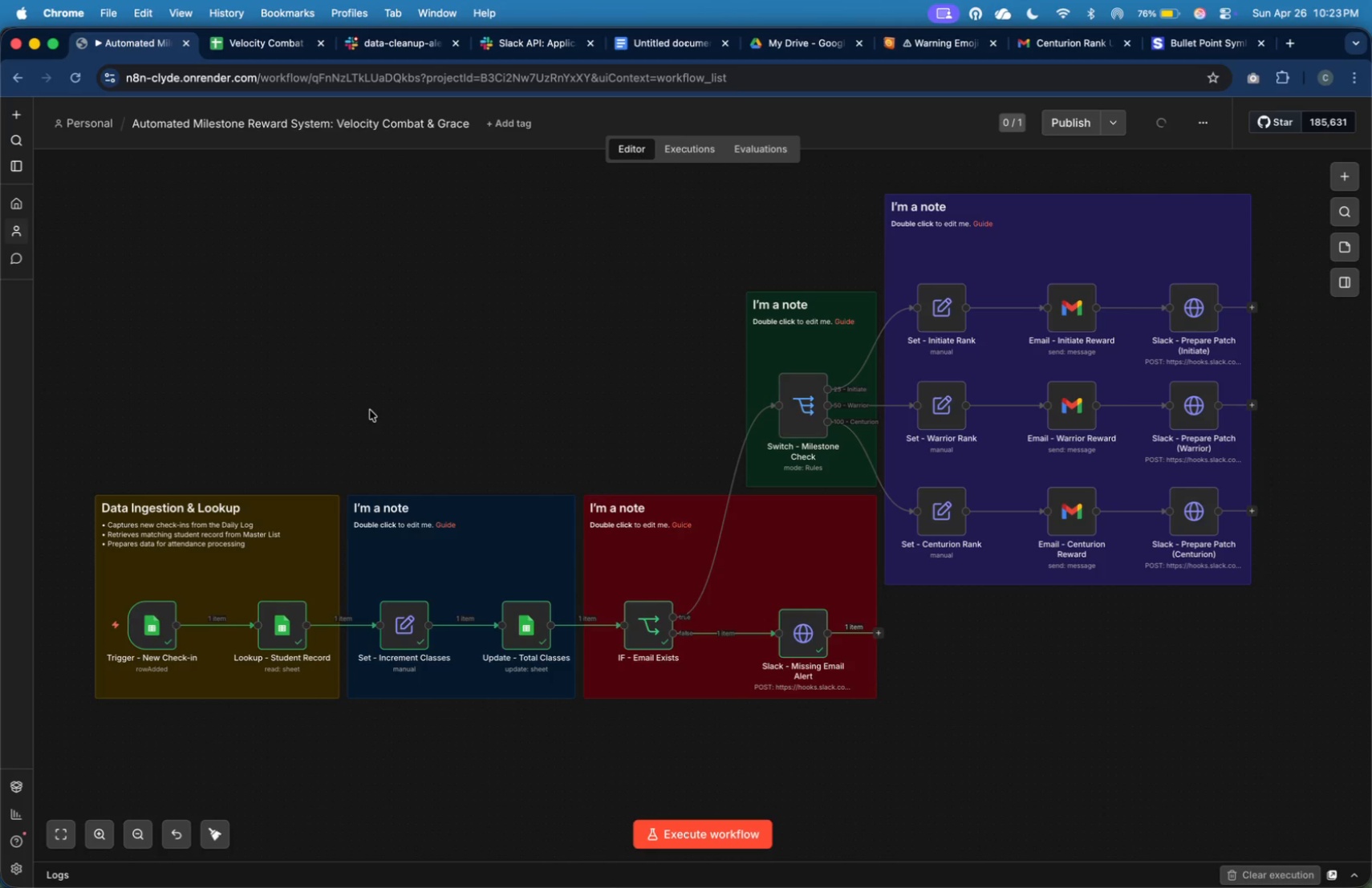 
key(Meta+CommandLeft)
 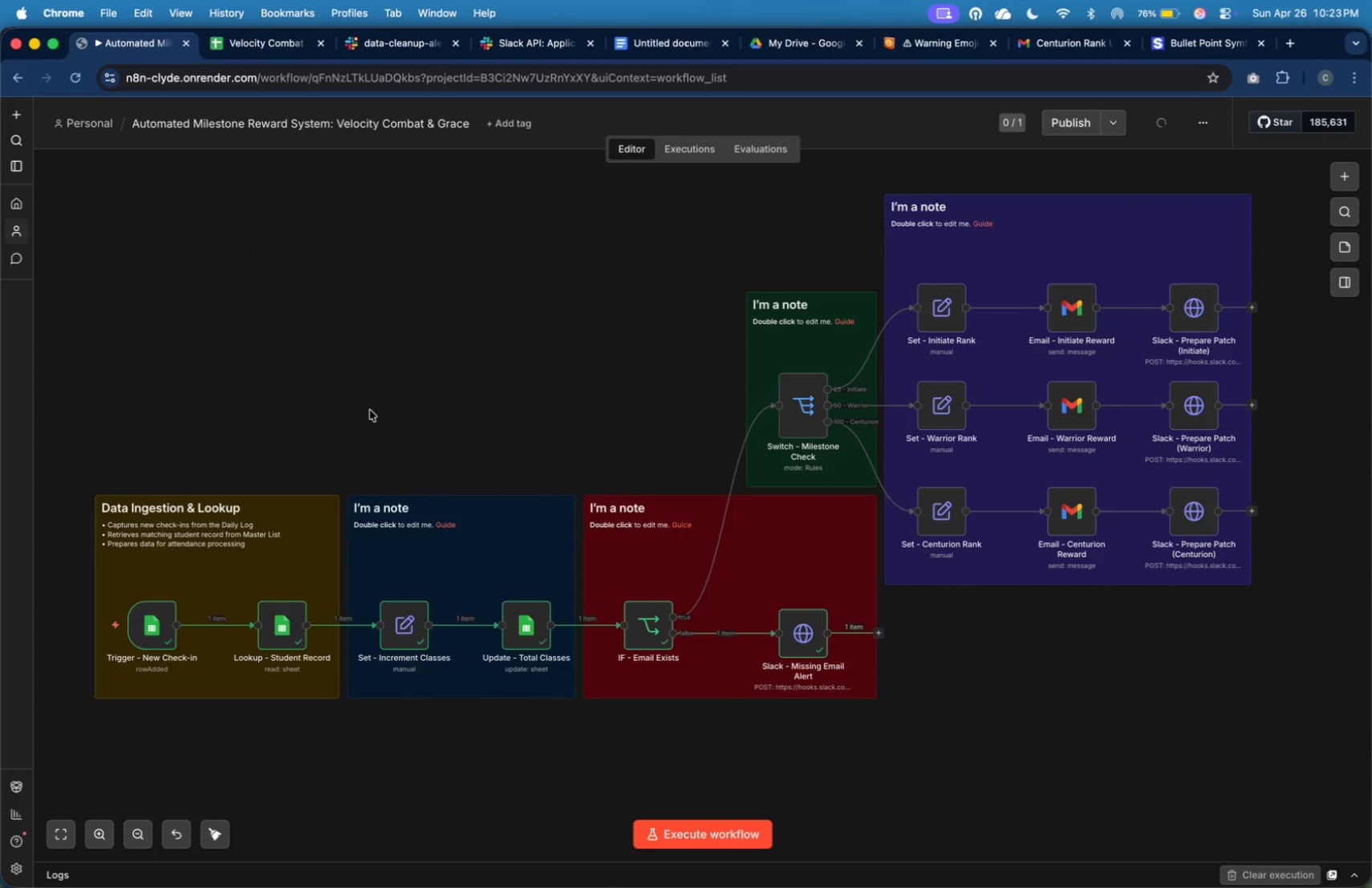 
key(Meta+Tab)
 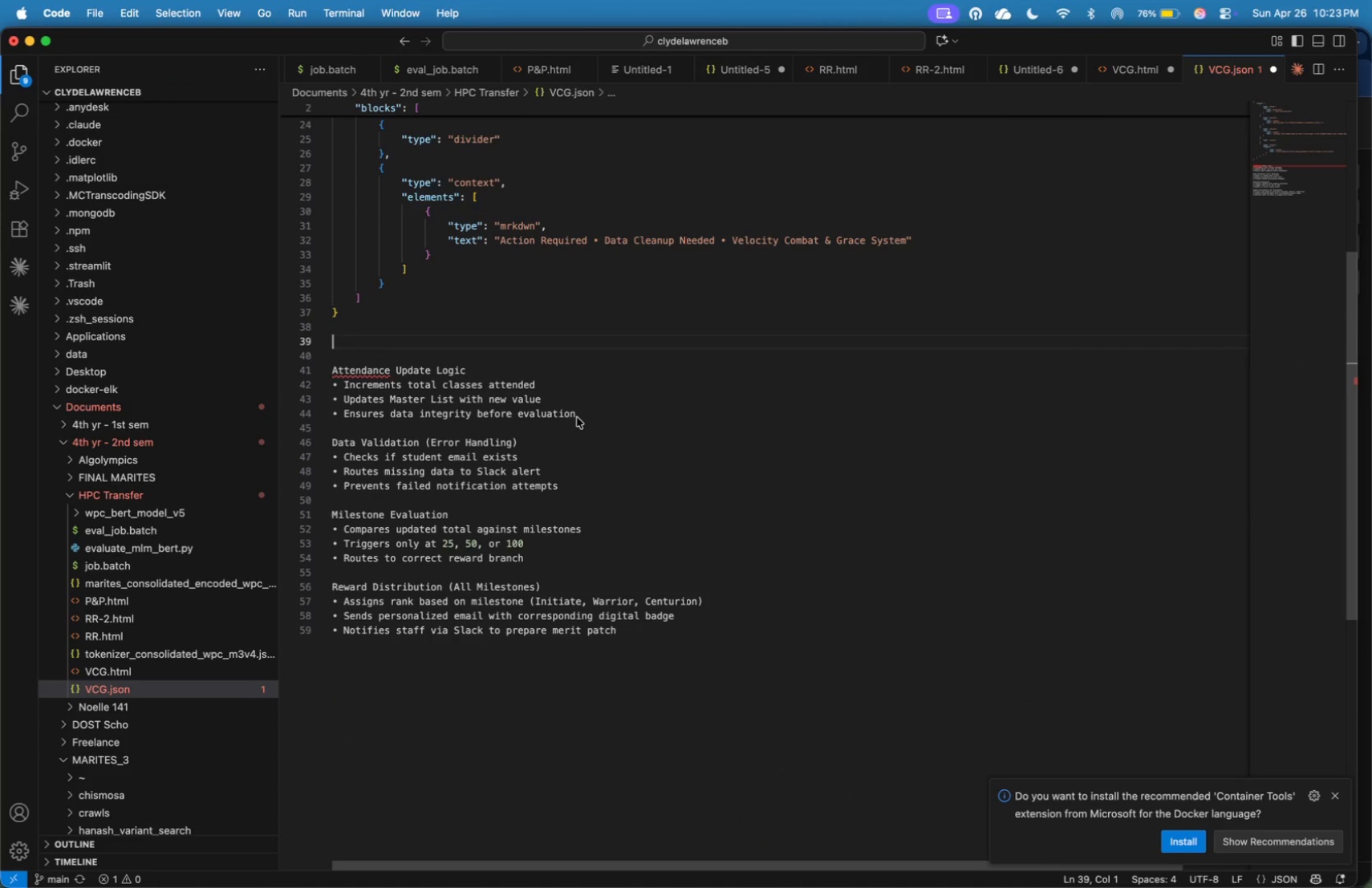 
left_click_drag(start_coordinate=[578, 416], to_coordinate=[331, 375])
 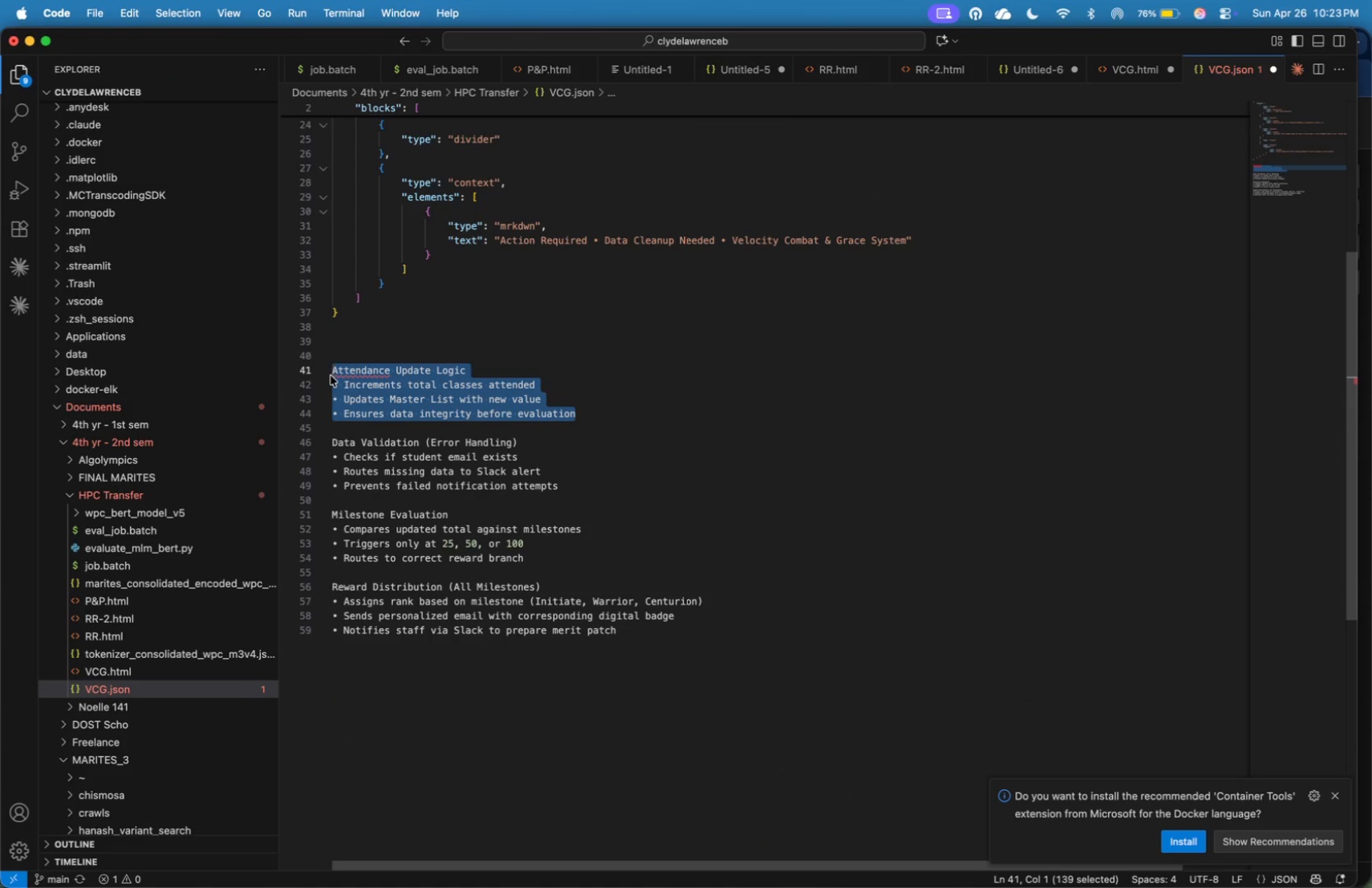 
key(Meta+X)
 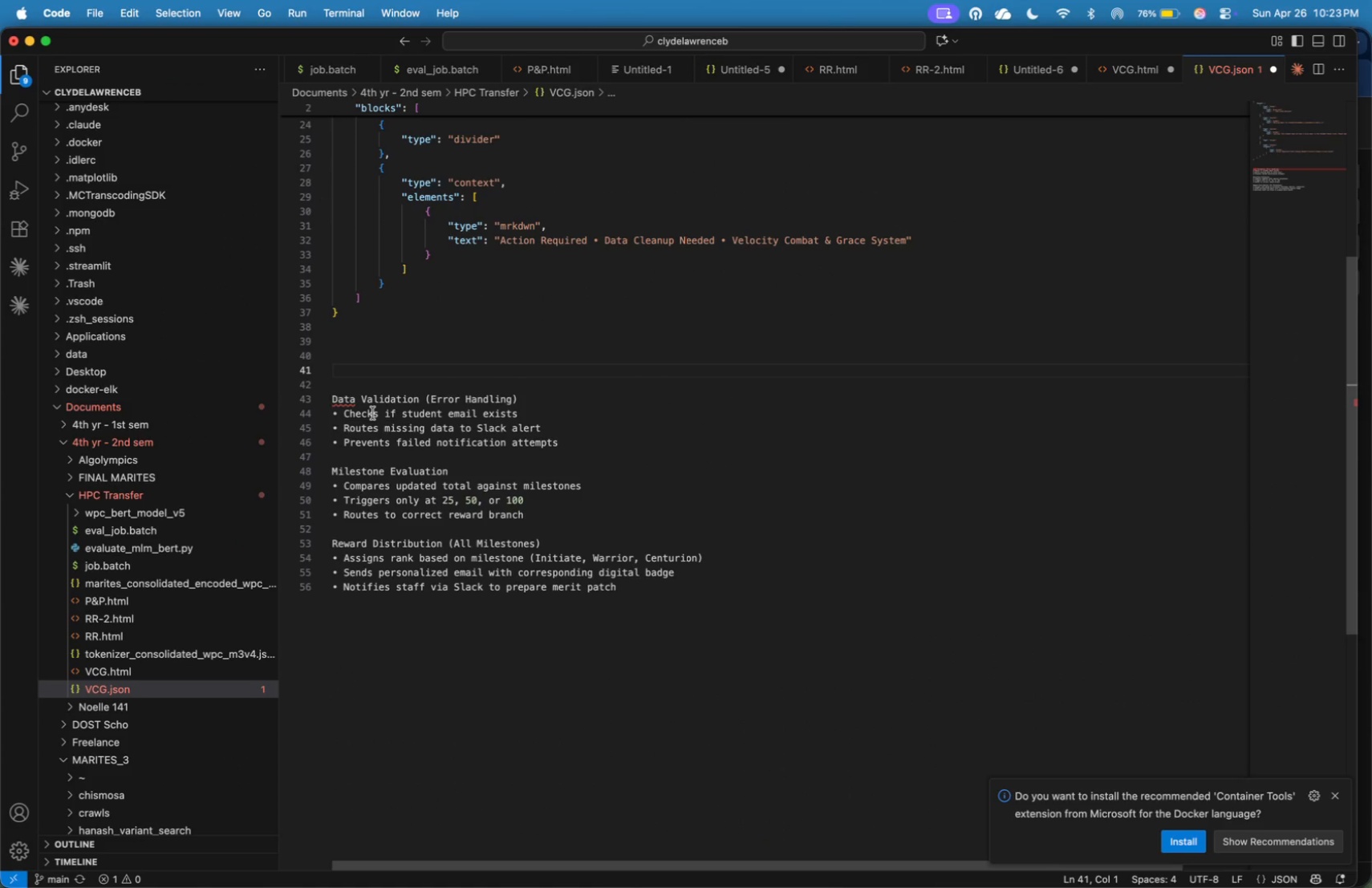 
key(Backspace)
 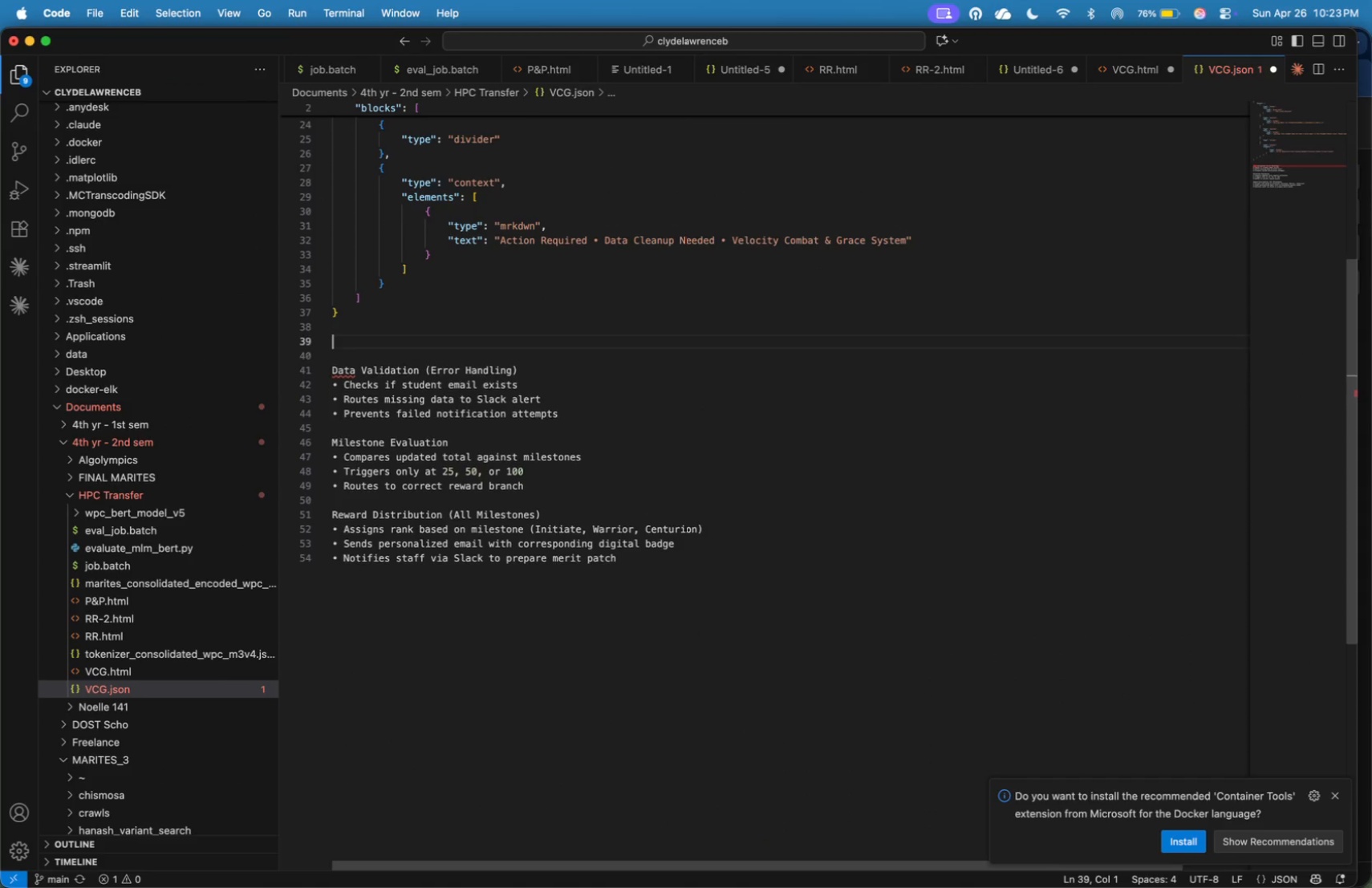 
key(Backspace)
 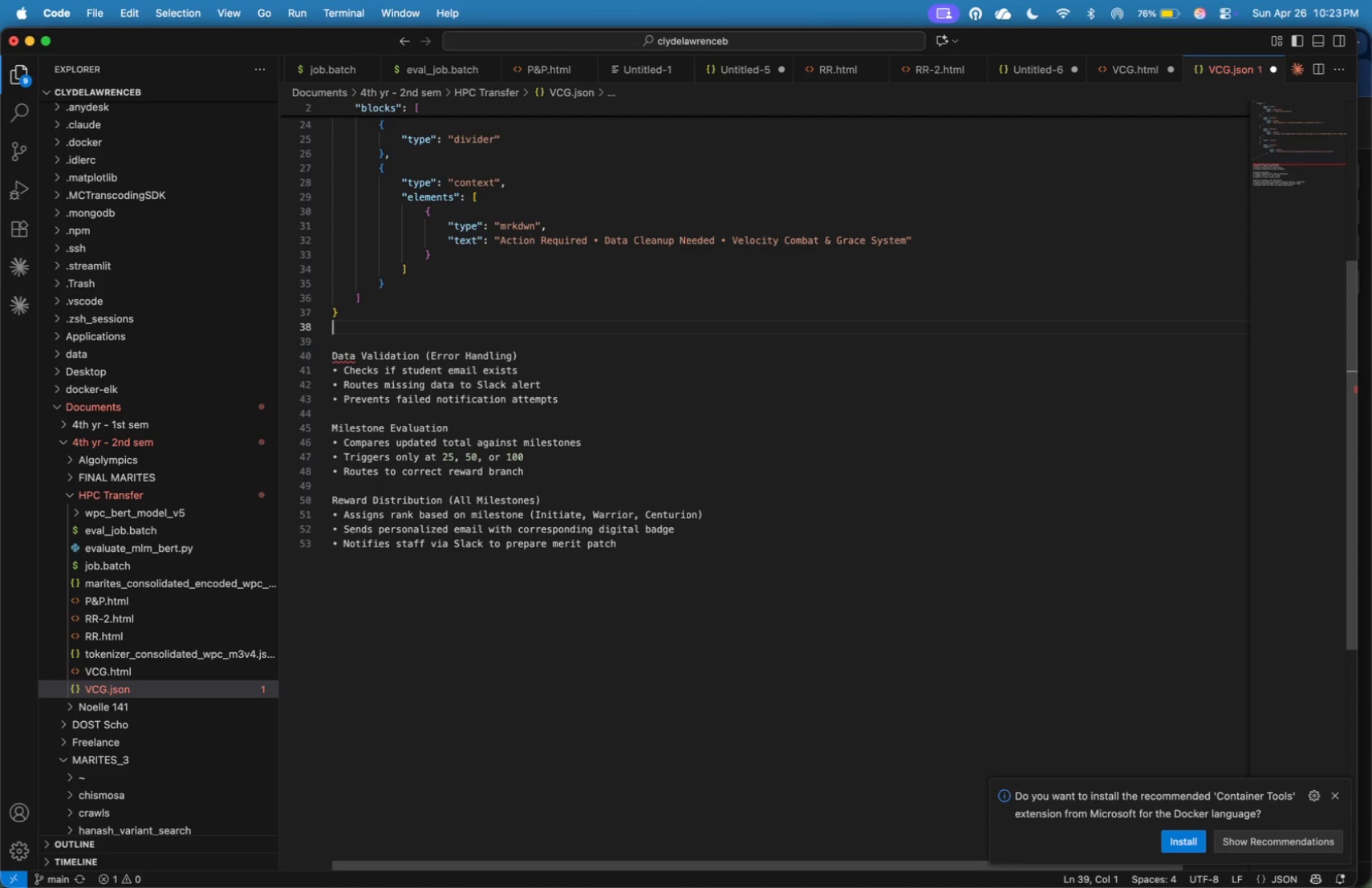 
key(Backspace)
 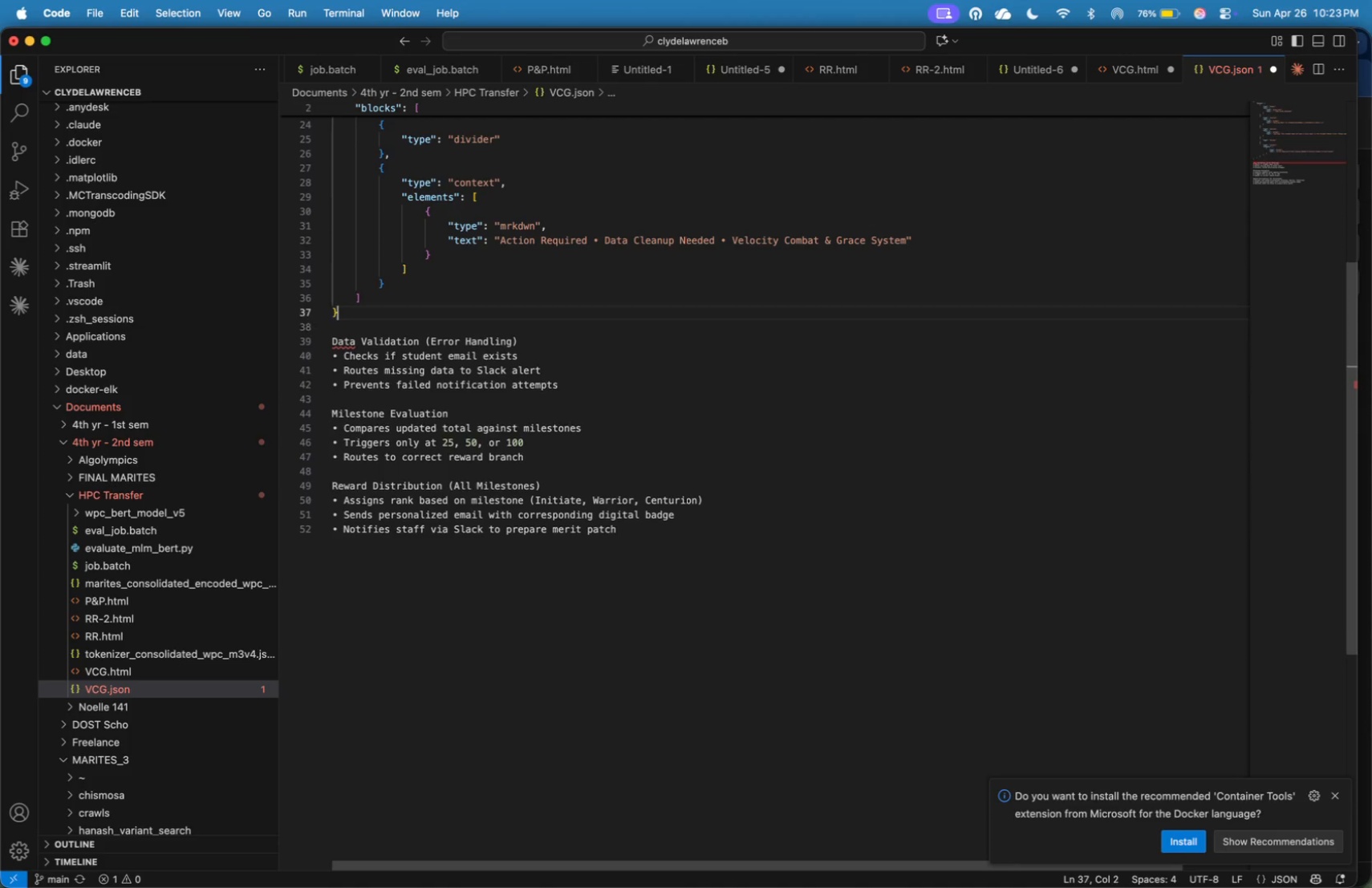 
key(Backspace)
 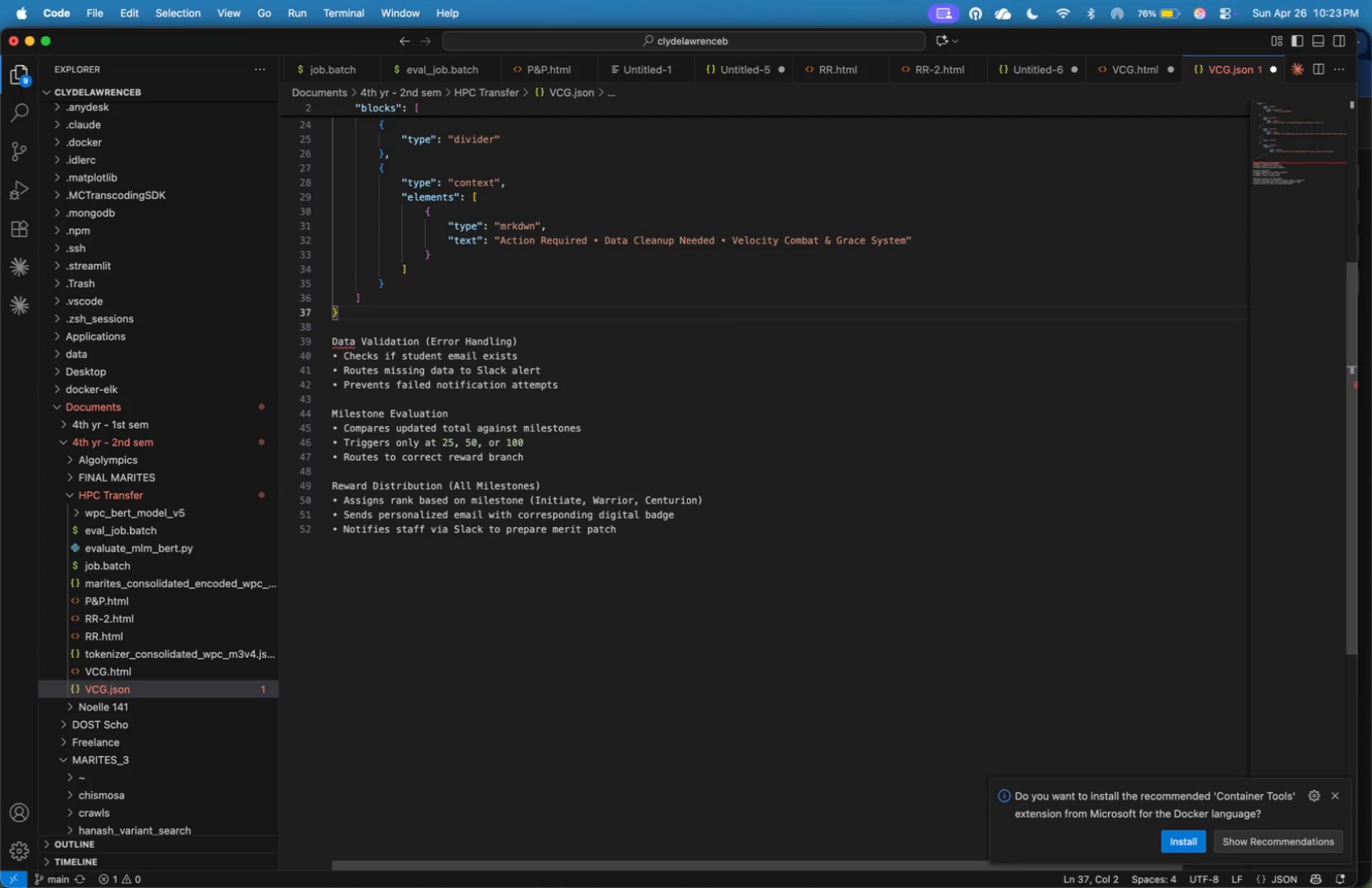 
key(Meta+CommandLeft)
 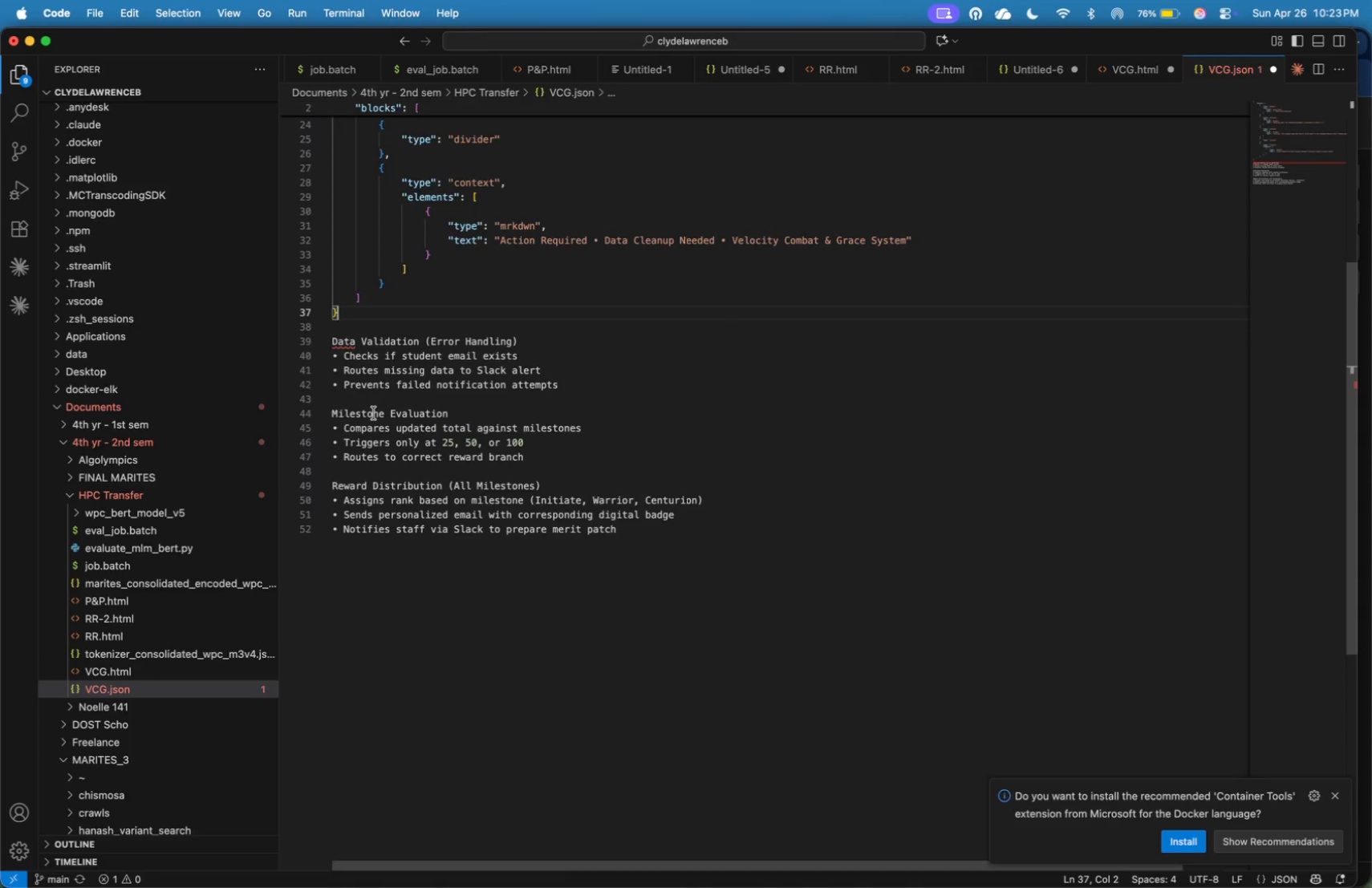 
key(Meta+Tab)
 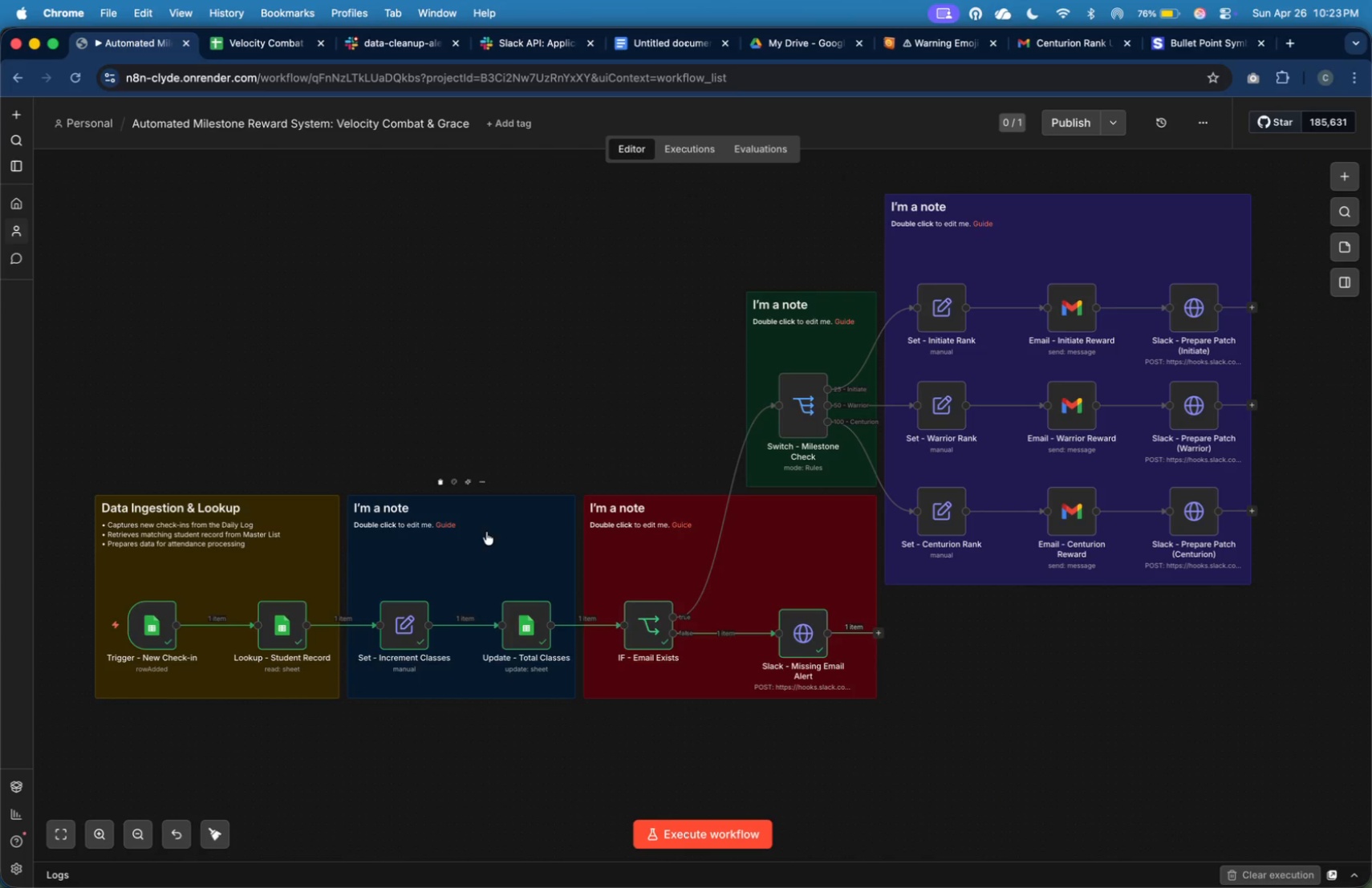 
double_click([487, 533])
 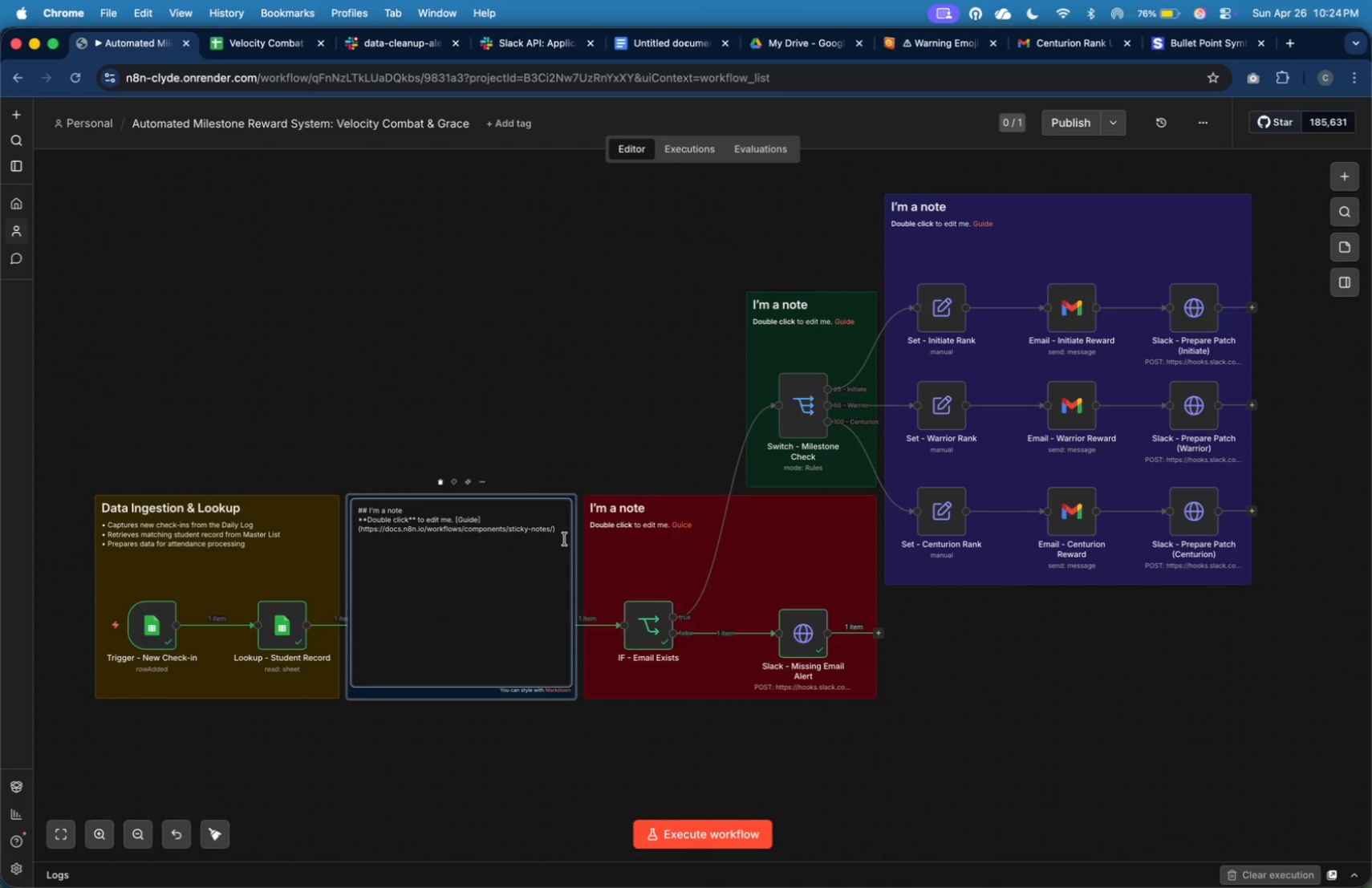 
left_click_drag(start_coordinate=[565, 533], to_coordinate=[369, 512])
 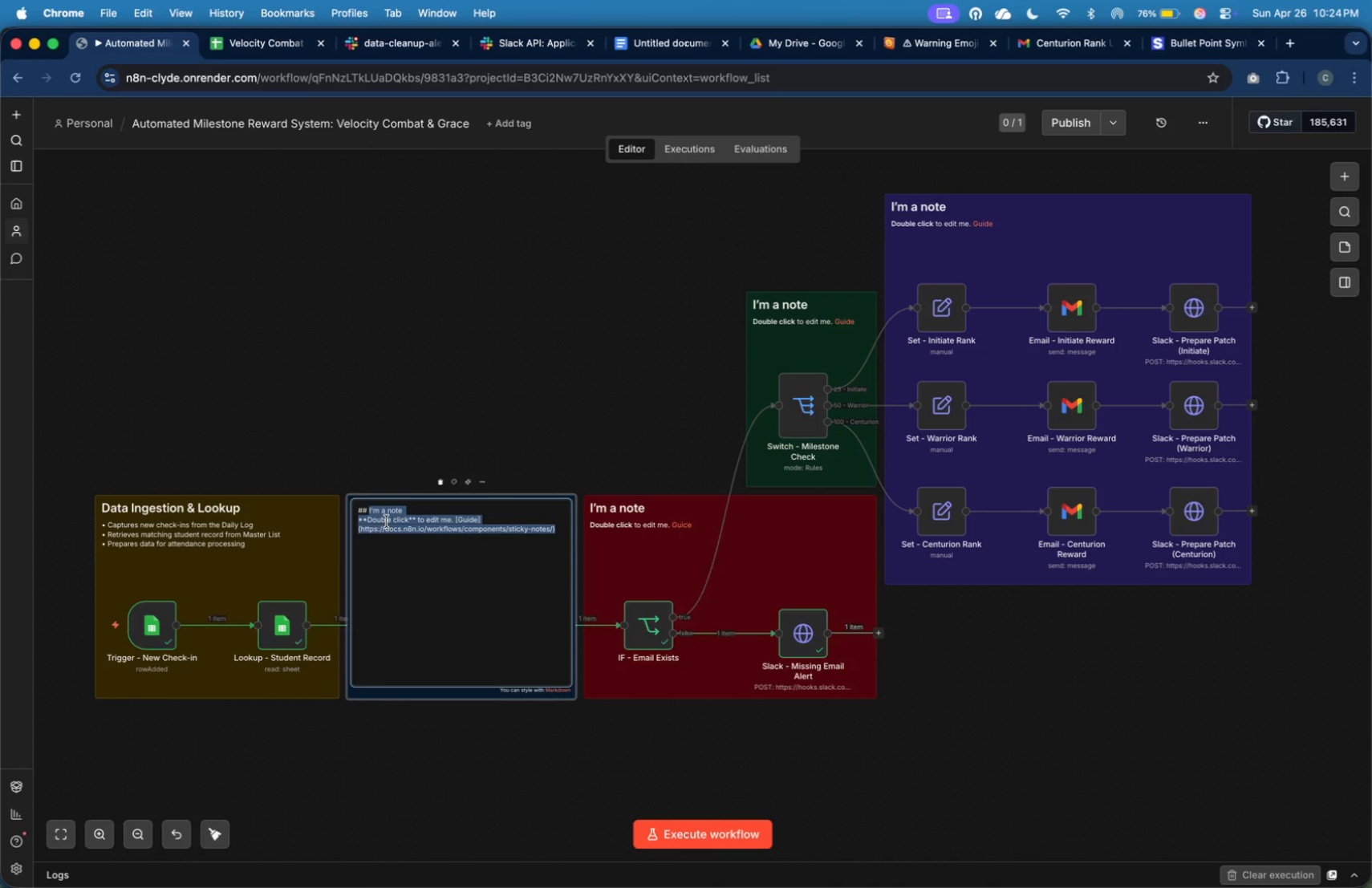 
key(Meta+V)
 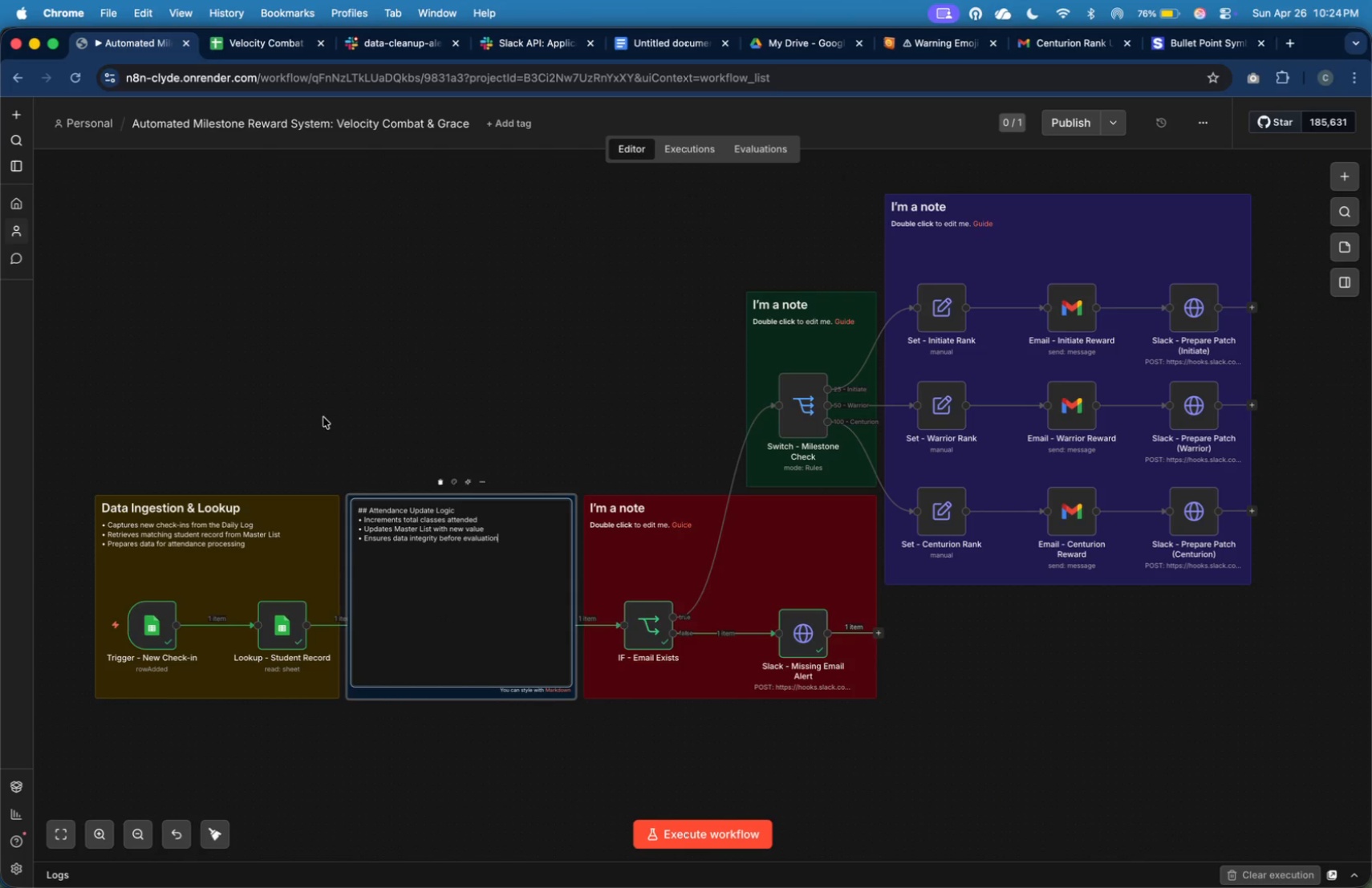 
left_click([324, 417])
 